 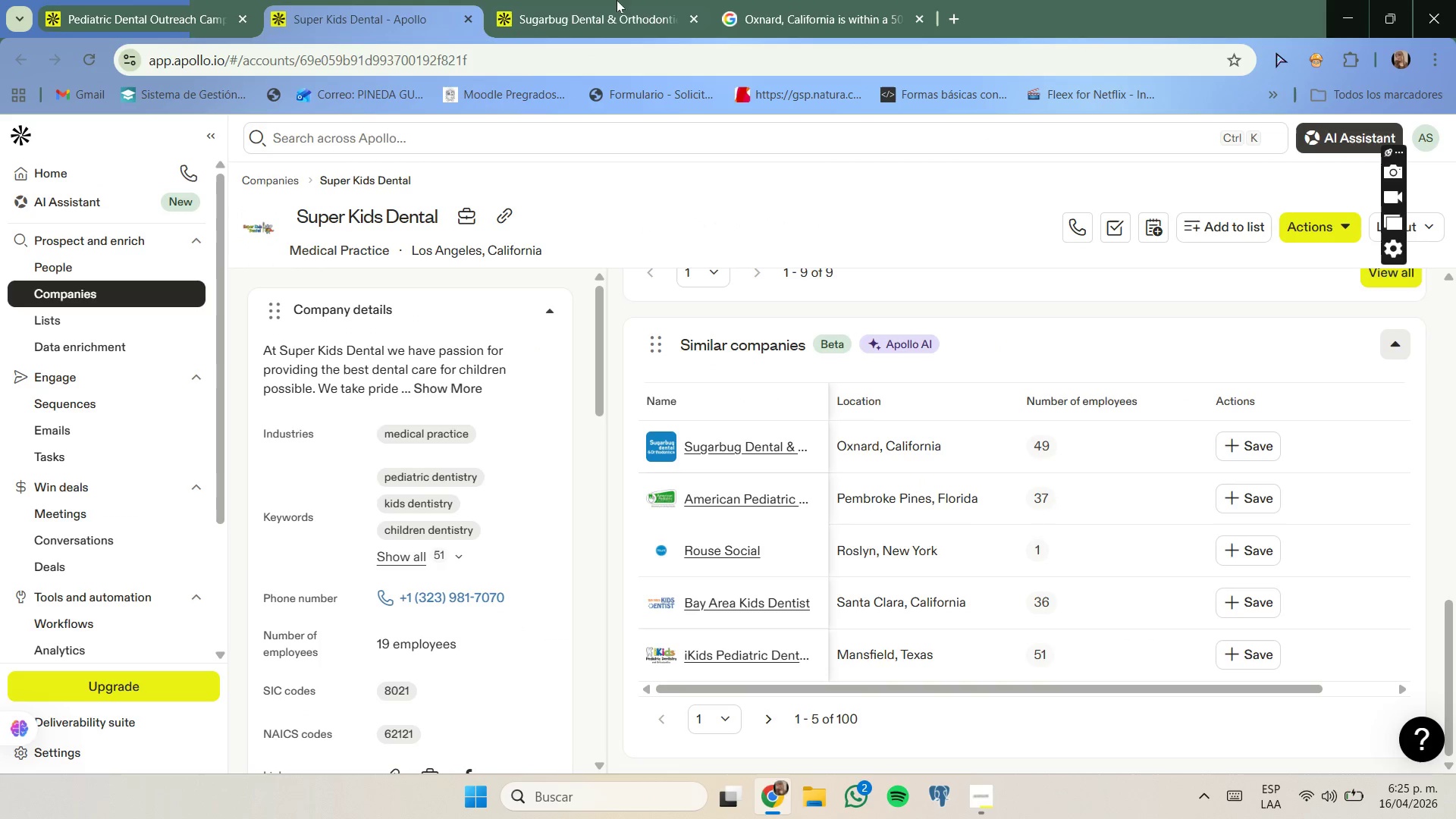 
left_click([689, 17])
 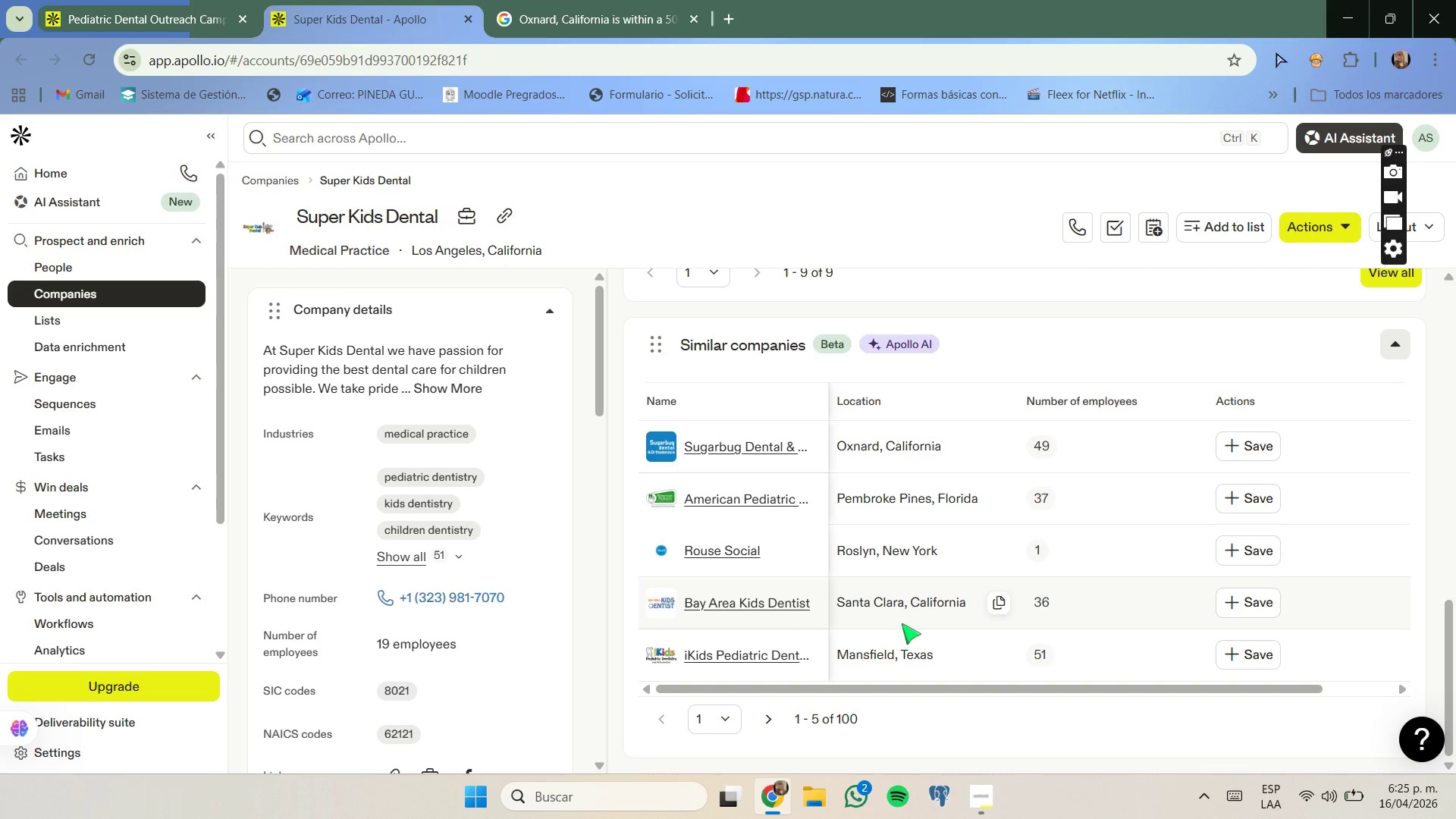 
wait(7.17)
 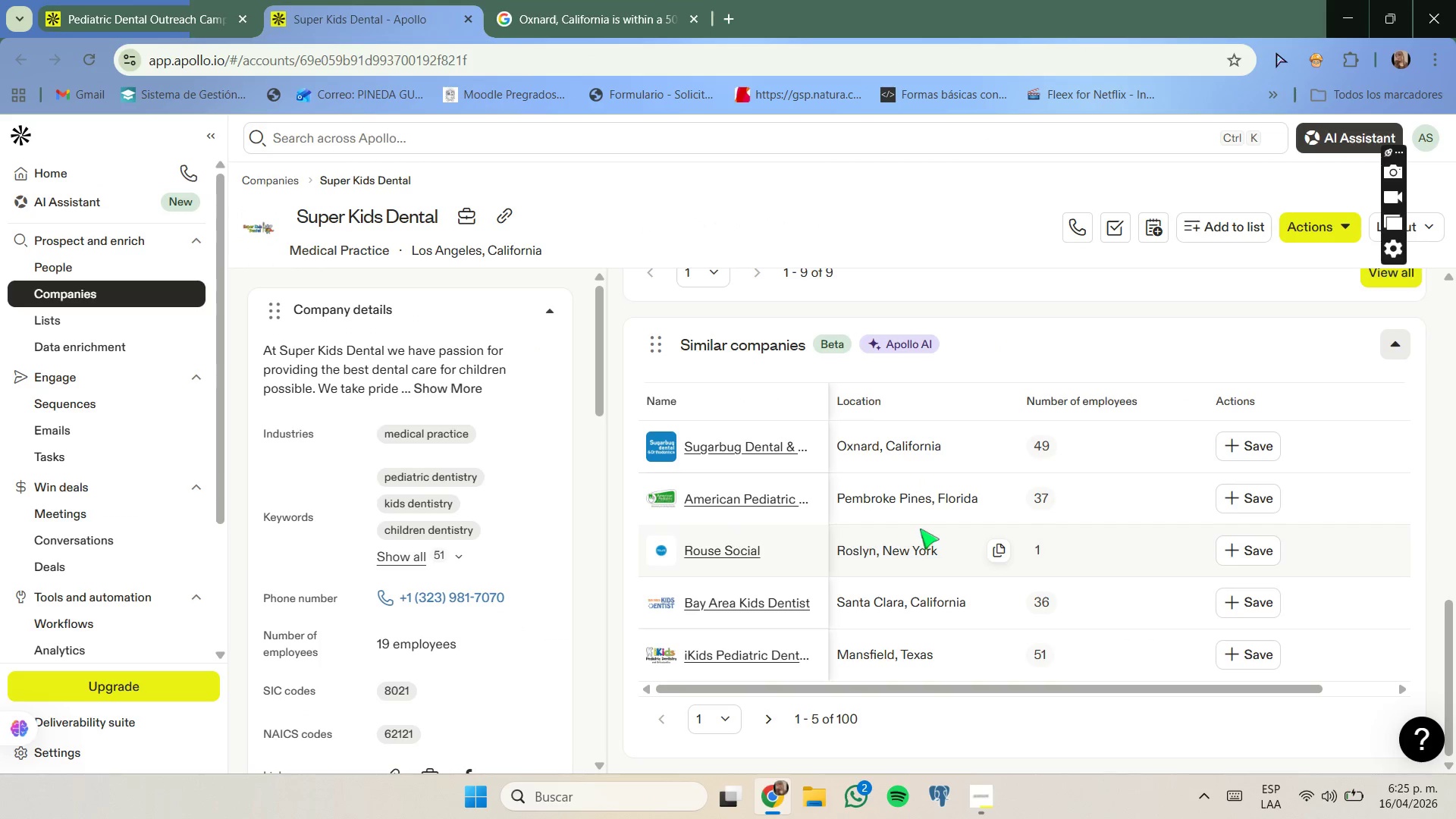 
left_click_drag(start_coordinate=[639, 0], to_coordinate=[637, 7])
 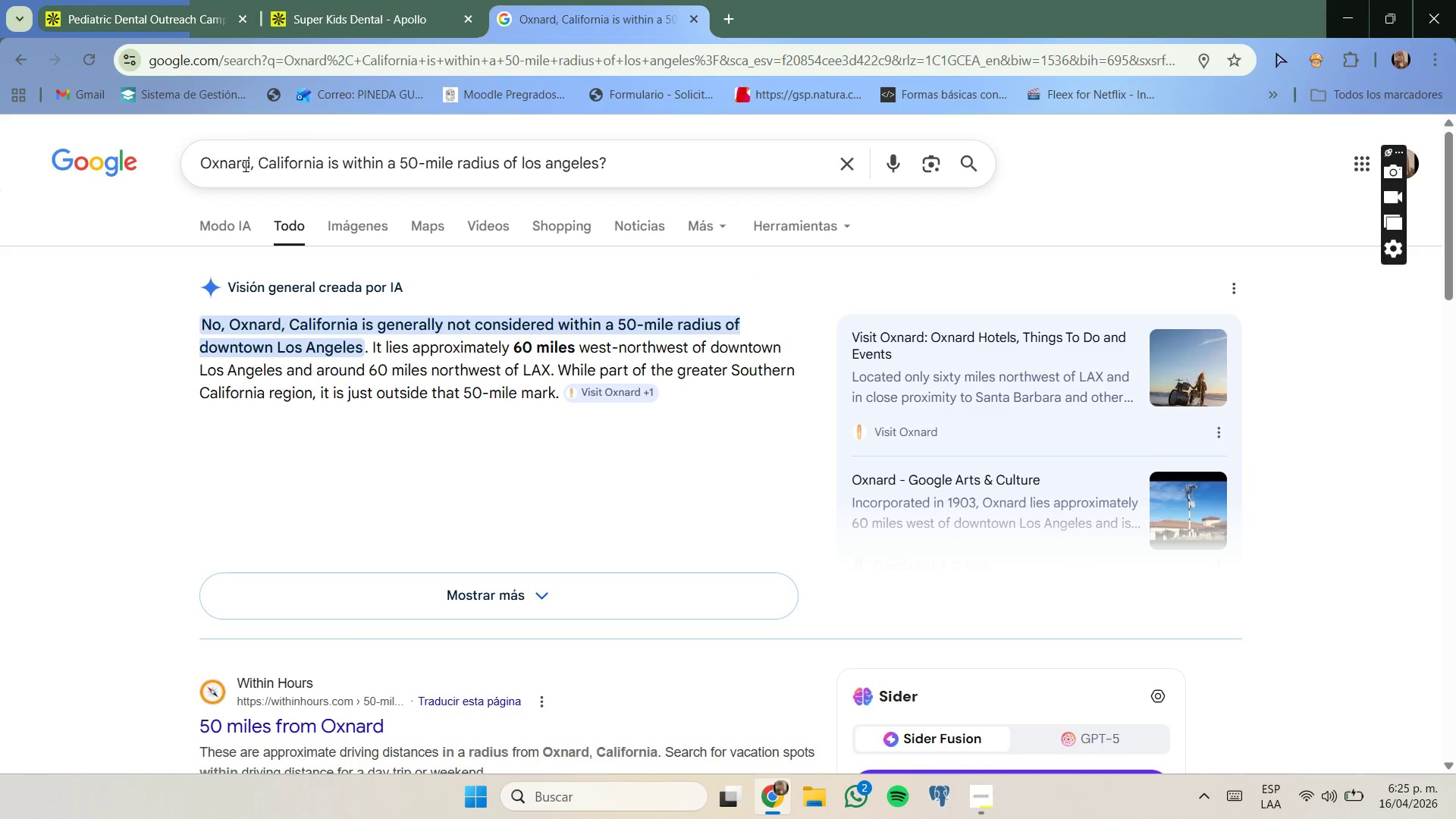 
left_click([250, 162])
 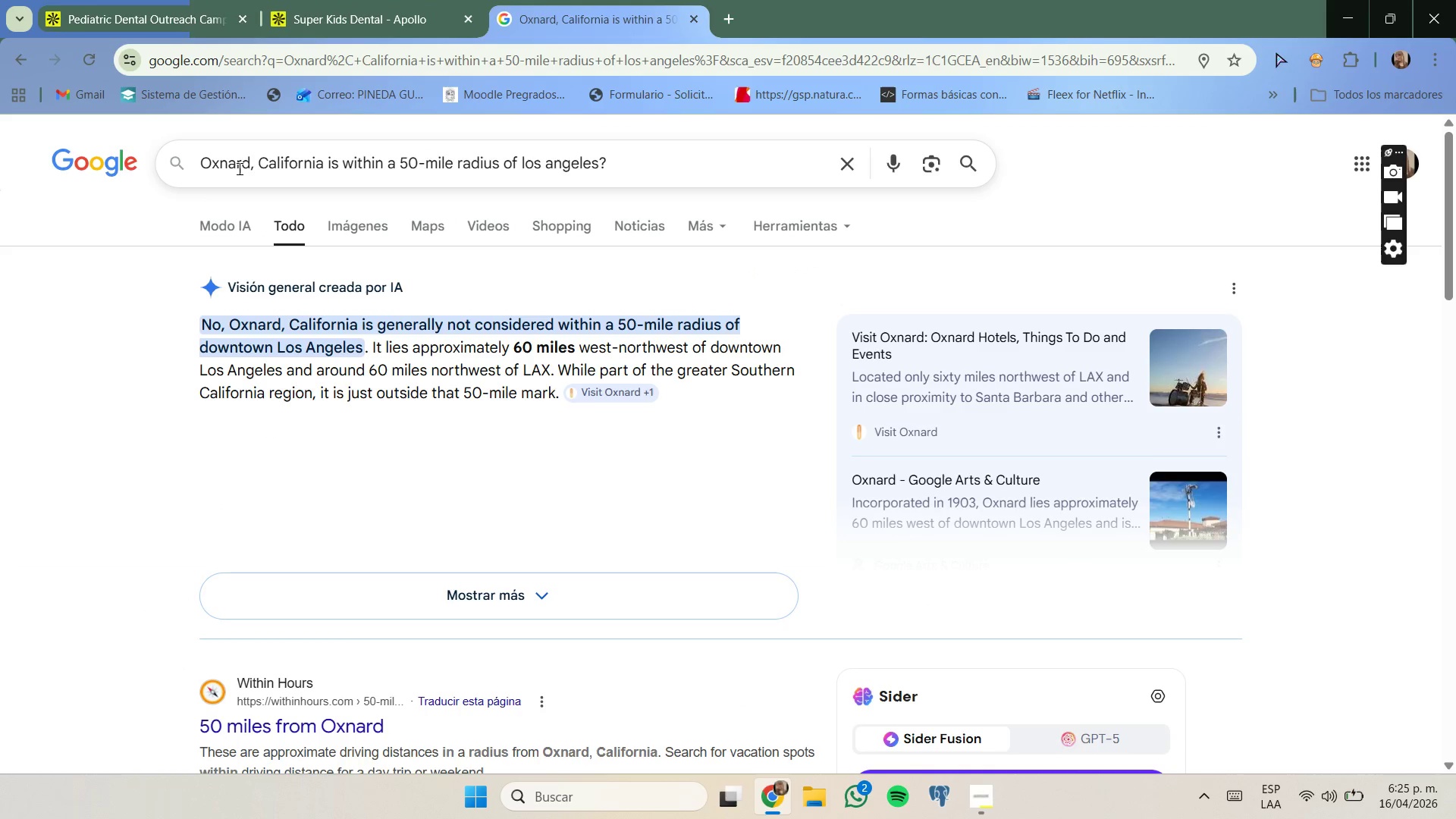 
hold_key(key=Backspace, duration=0.86)
 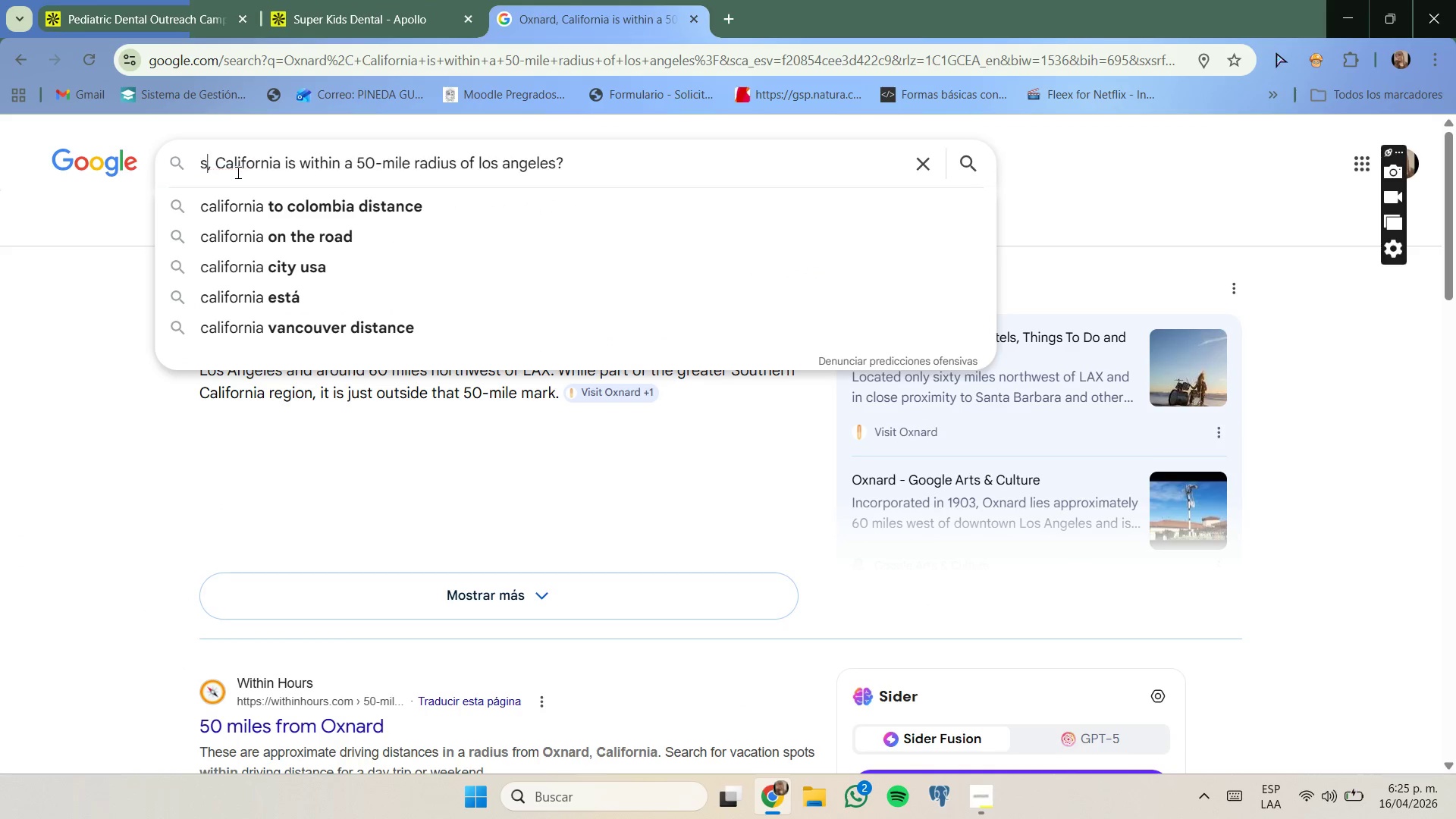 
type(santa clara)
 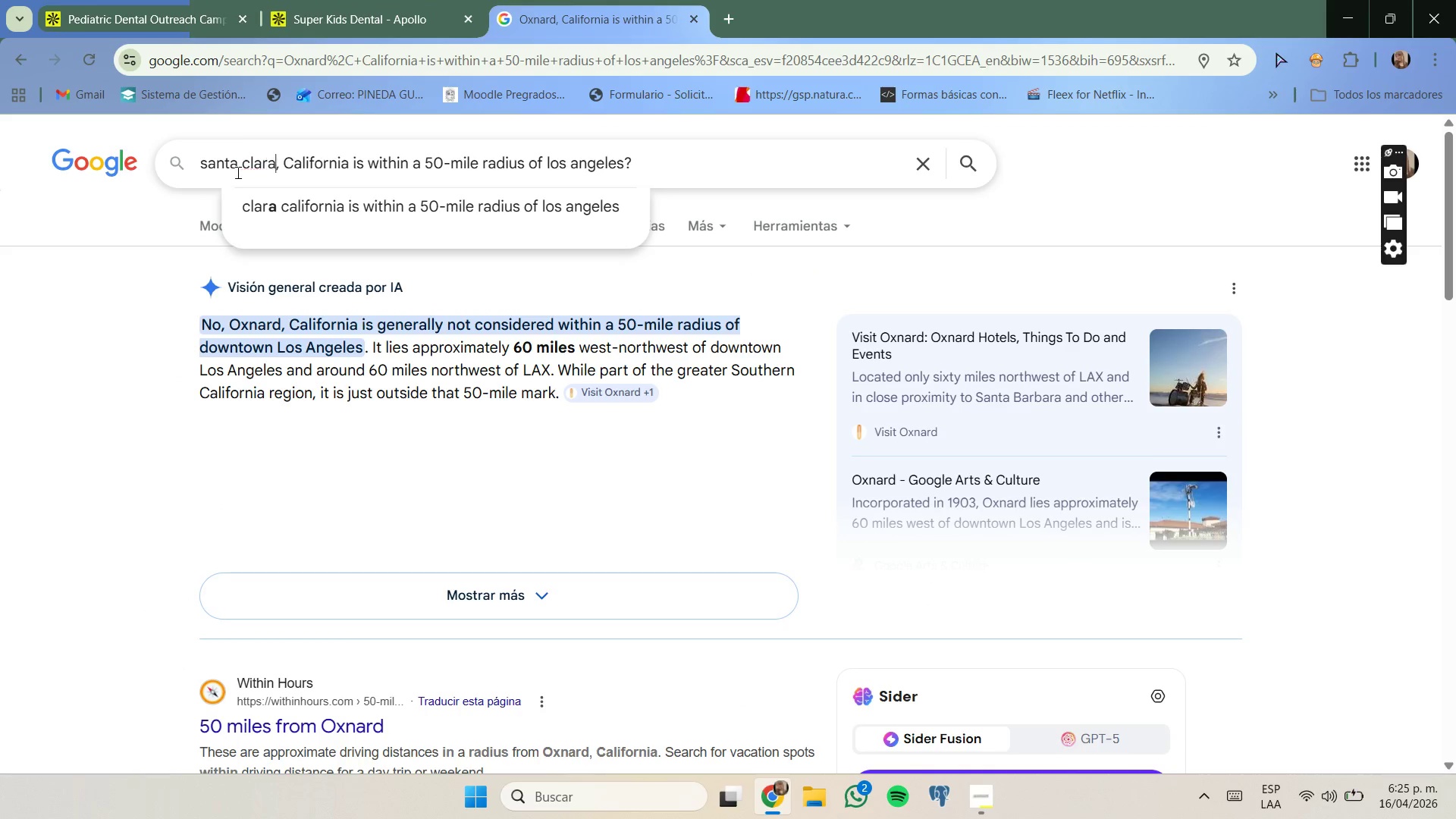 
key(Enter)
 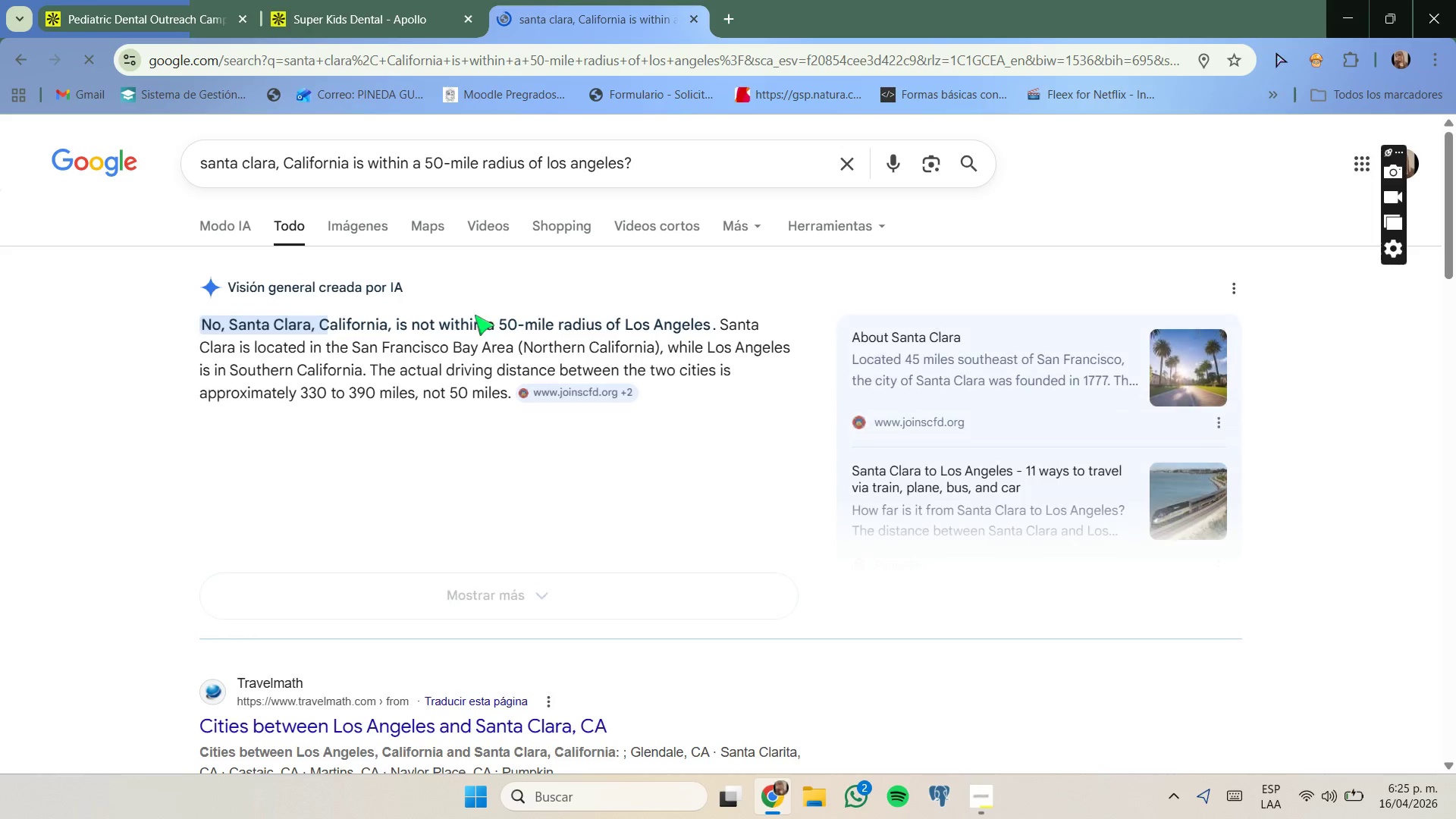 
left_click([389, 16])
 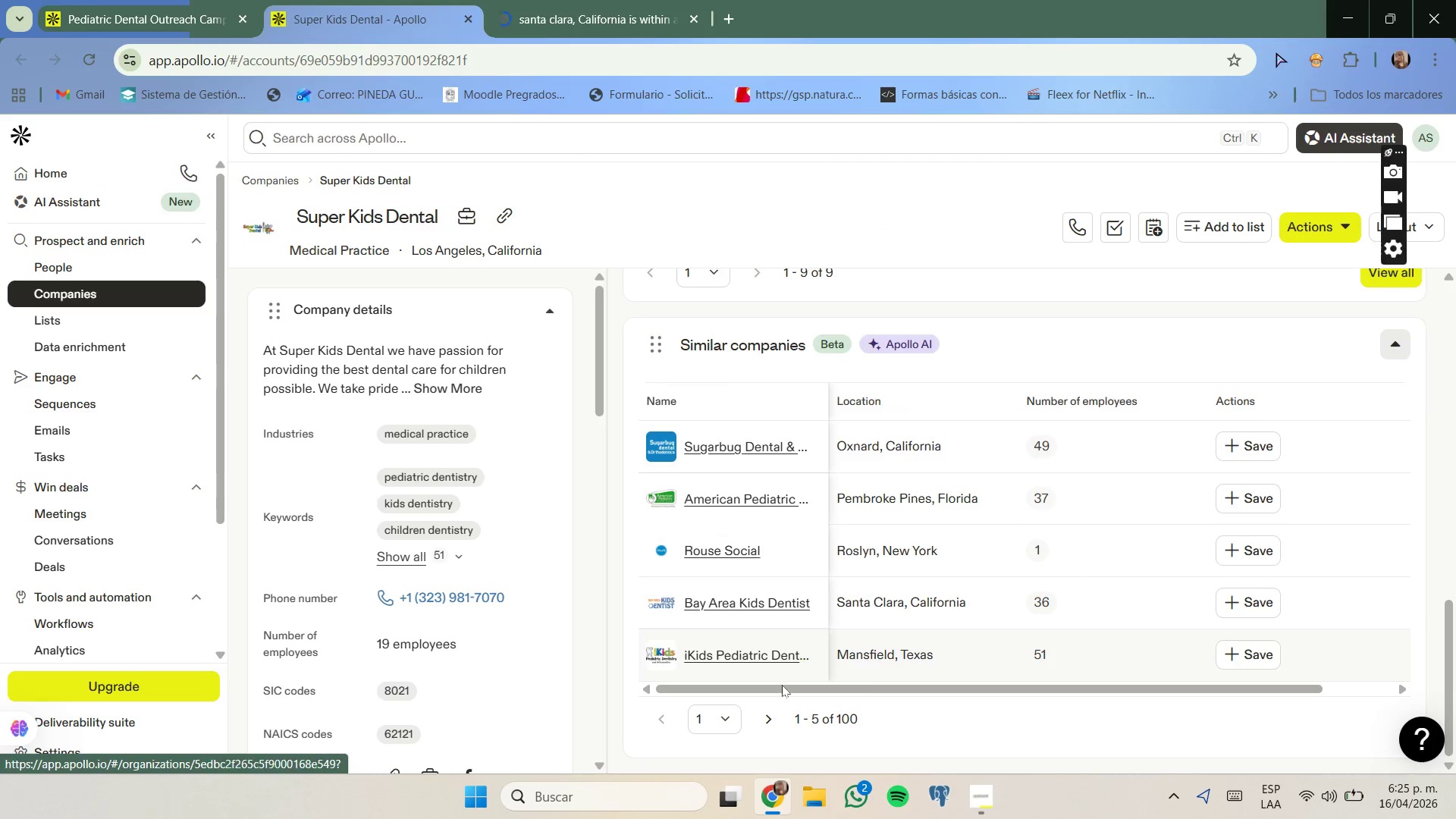 
left_click([770, 712])
 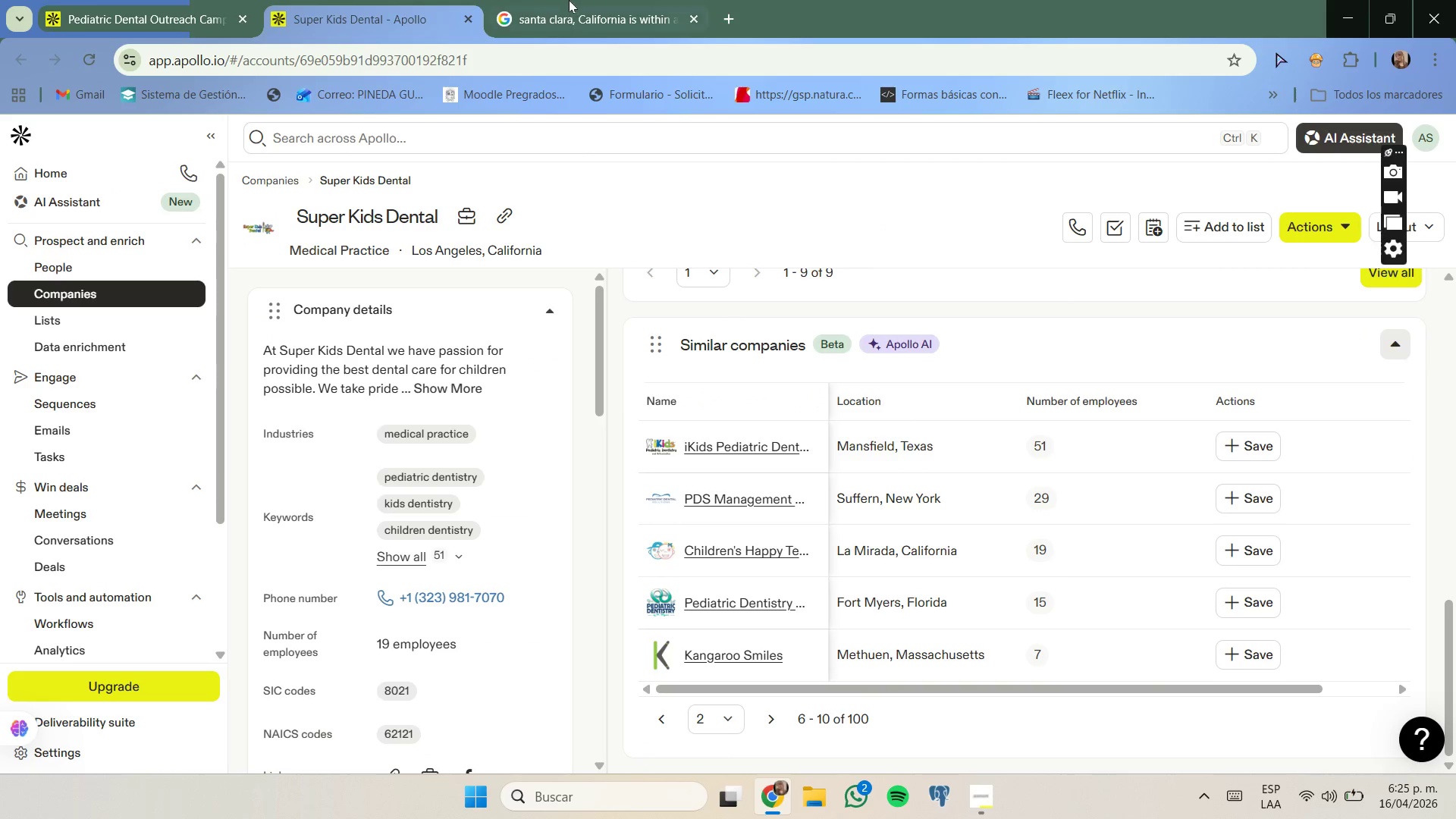 
wait(5.95)
 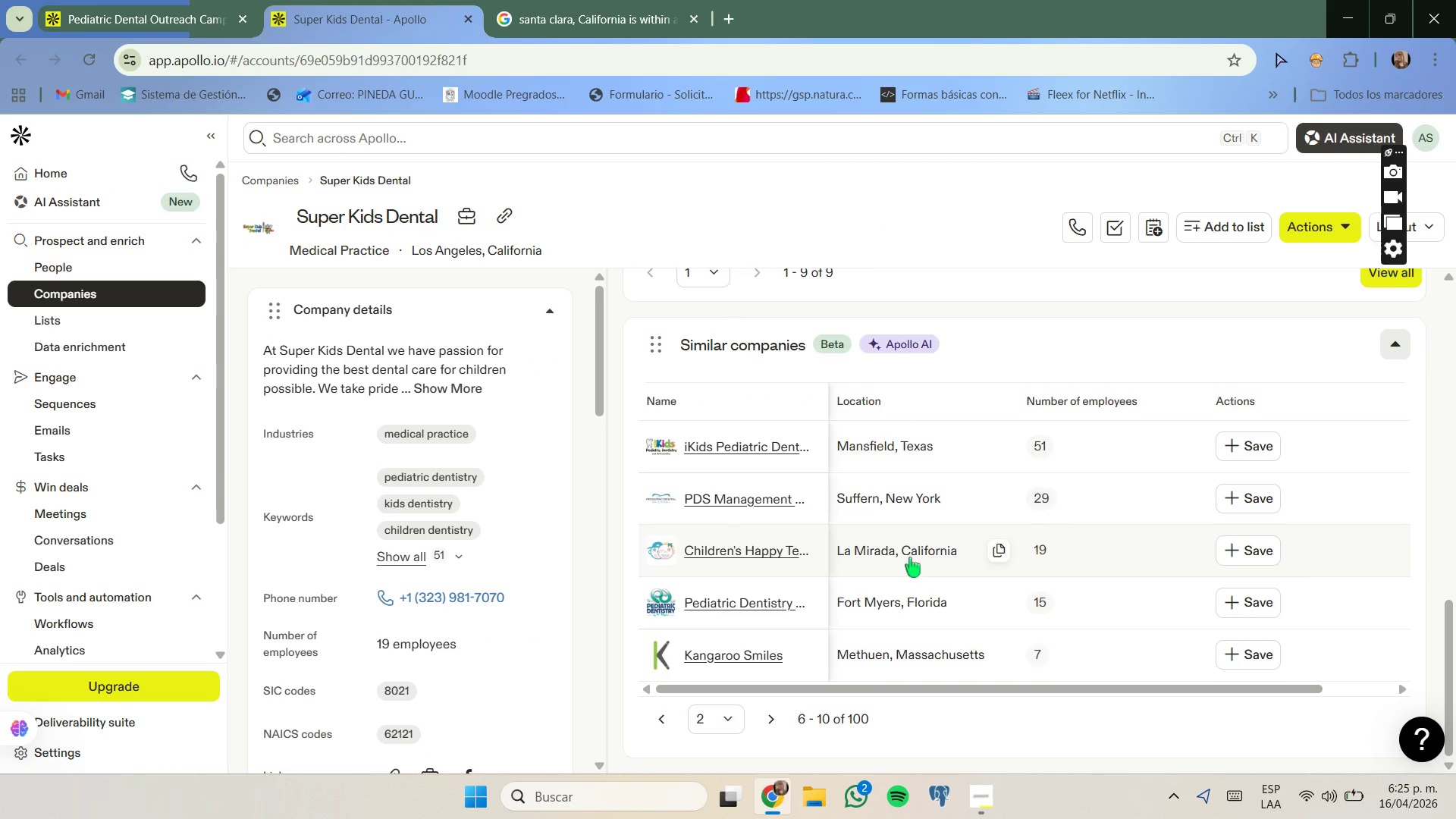 
left_click_drag(start_coordinate=[270, 157], to_coordinate=[152, 152])
 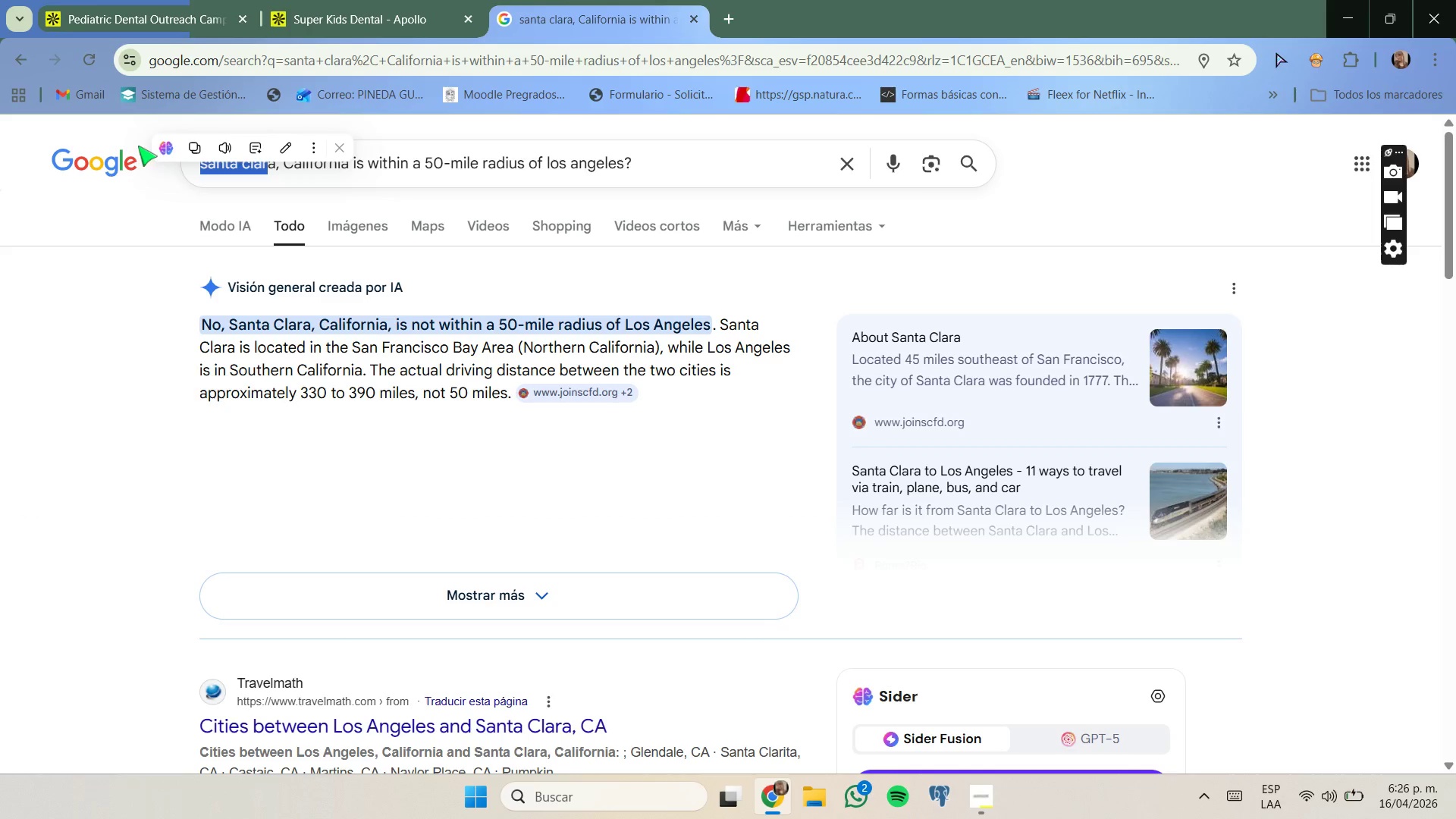 
key(Backspace)
 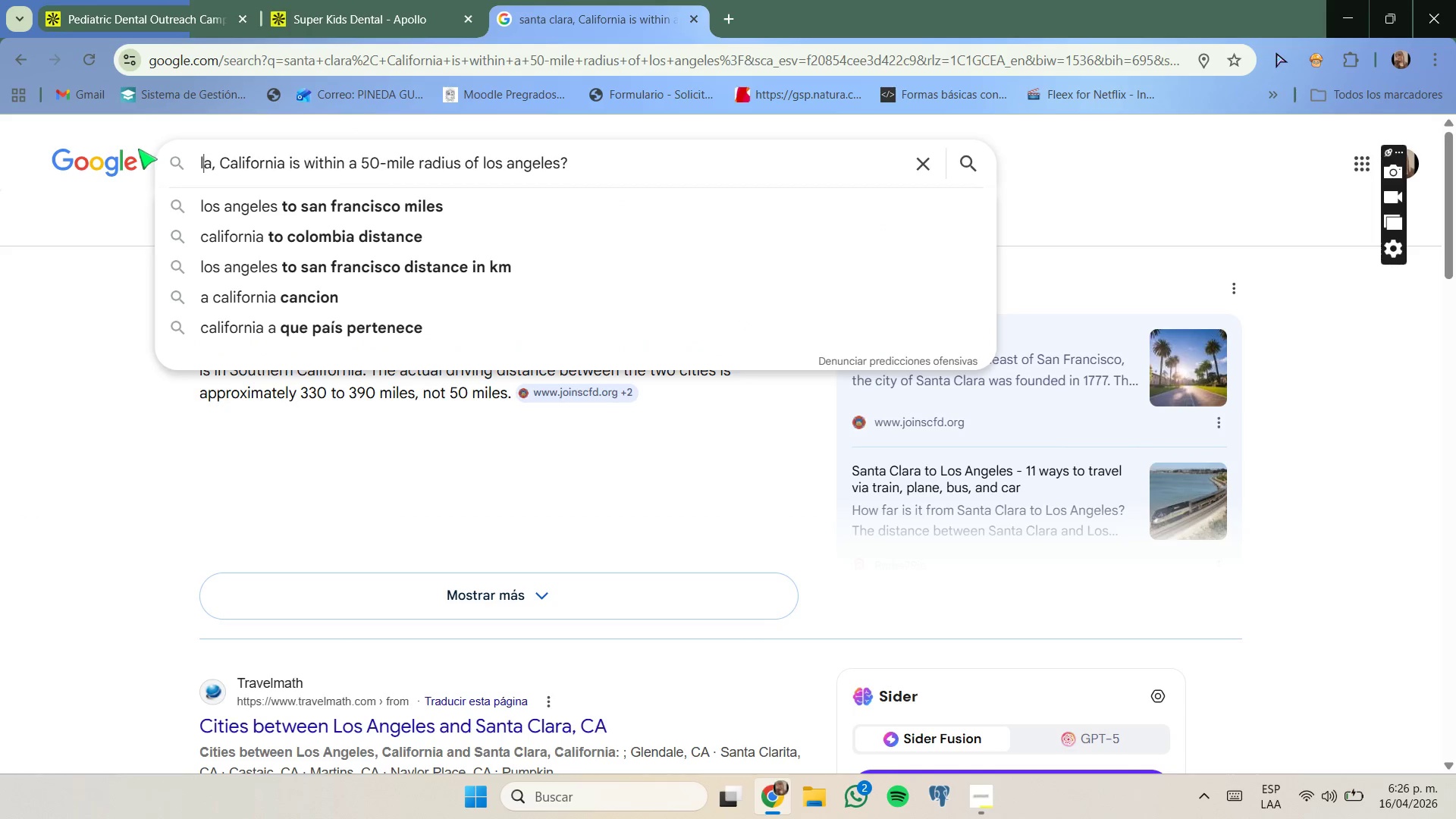 
key(L)
 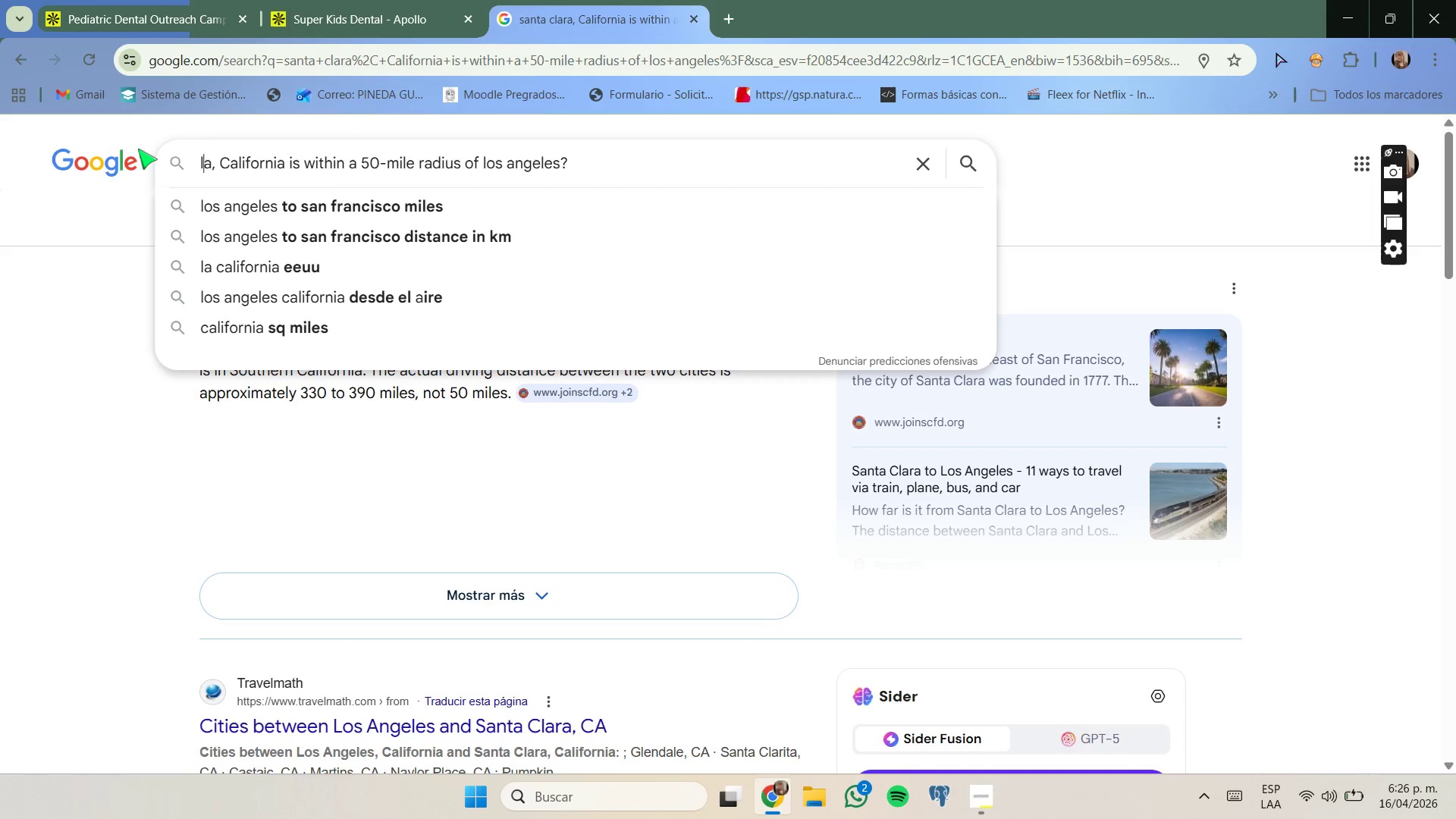 
key(ArrowRight)
 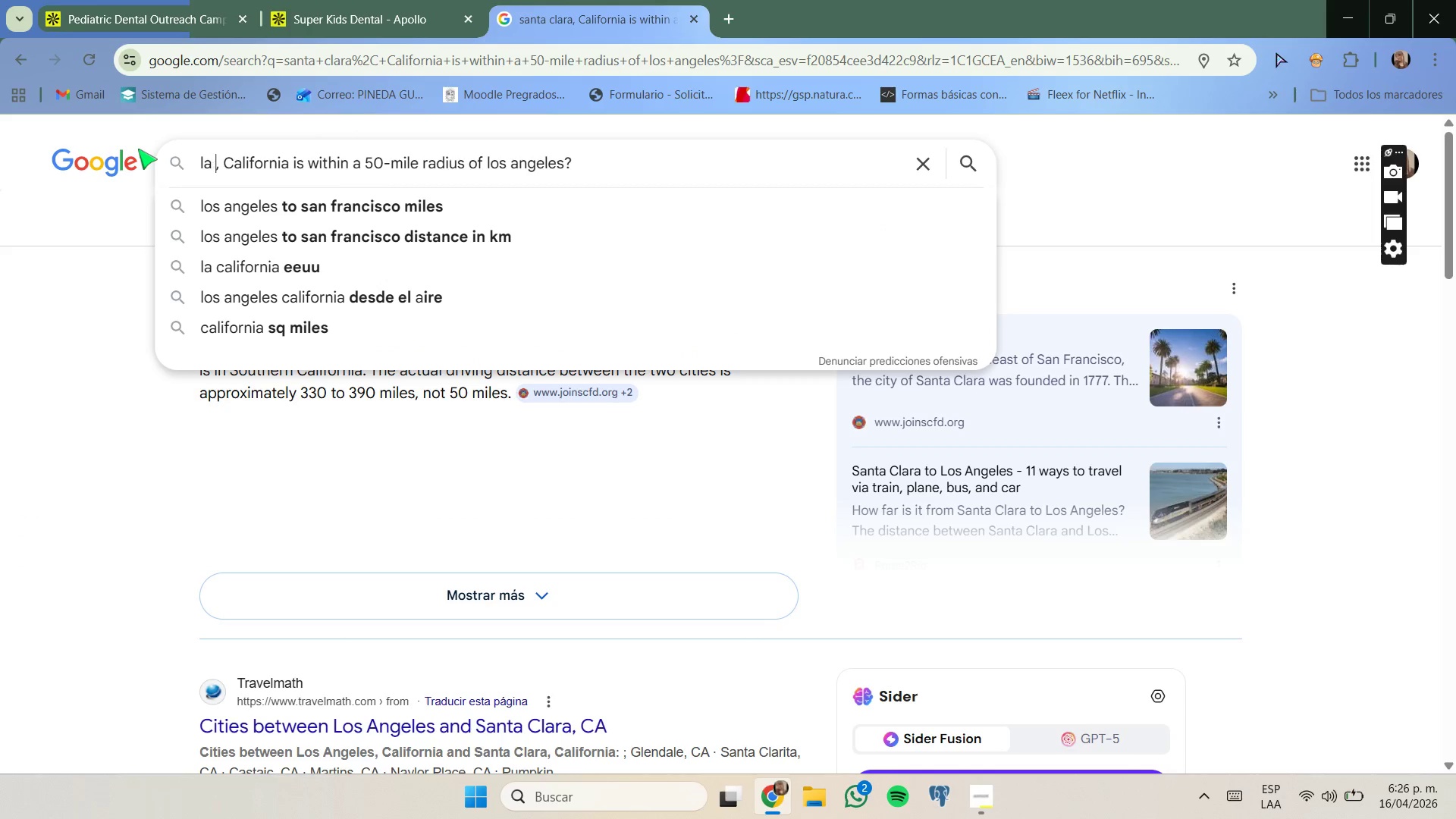 
type( mu)
key(Backspace)
type(irada)
 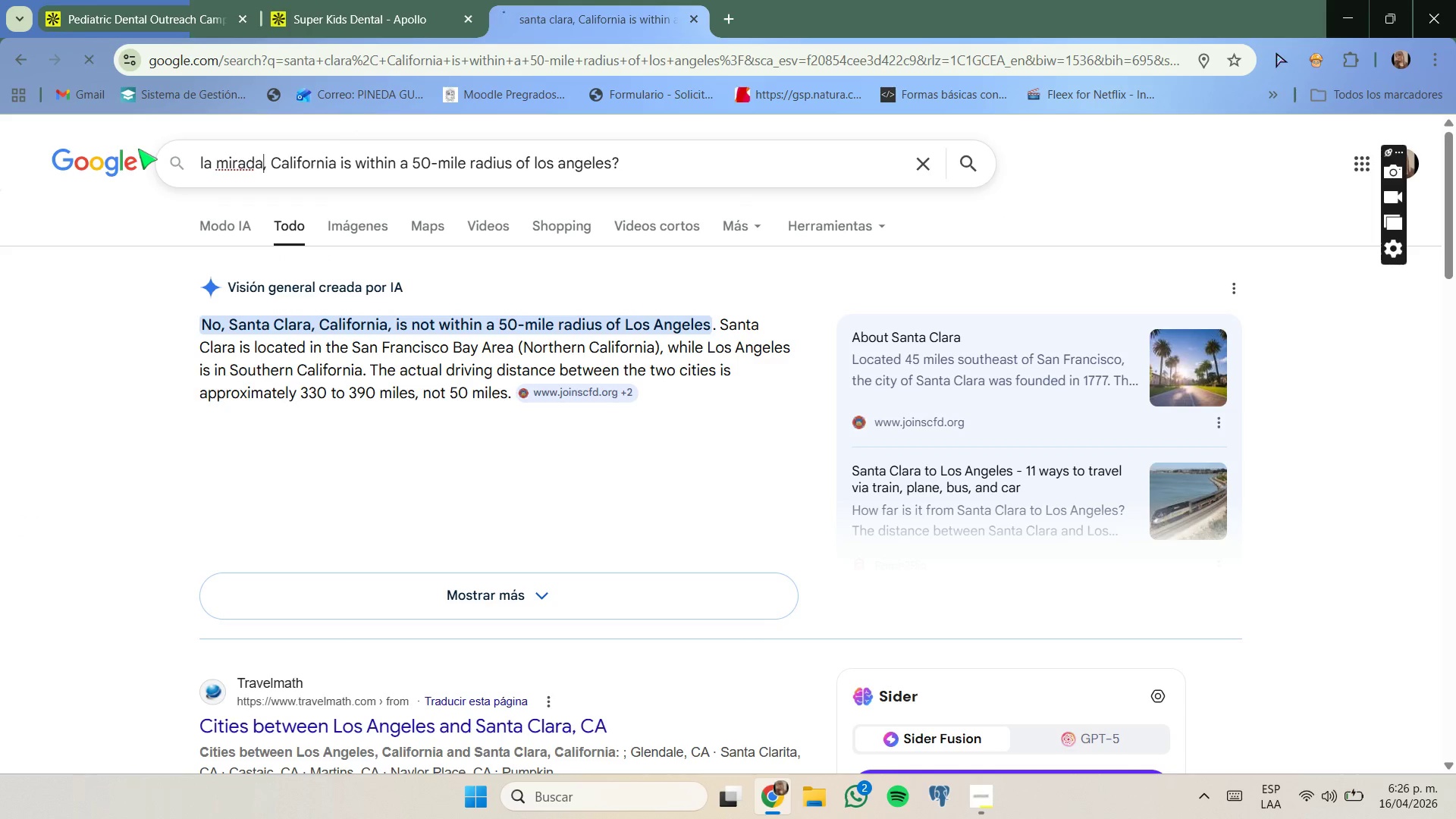 
key(Enter)
 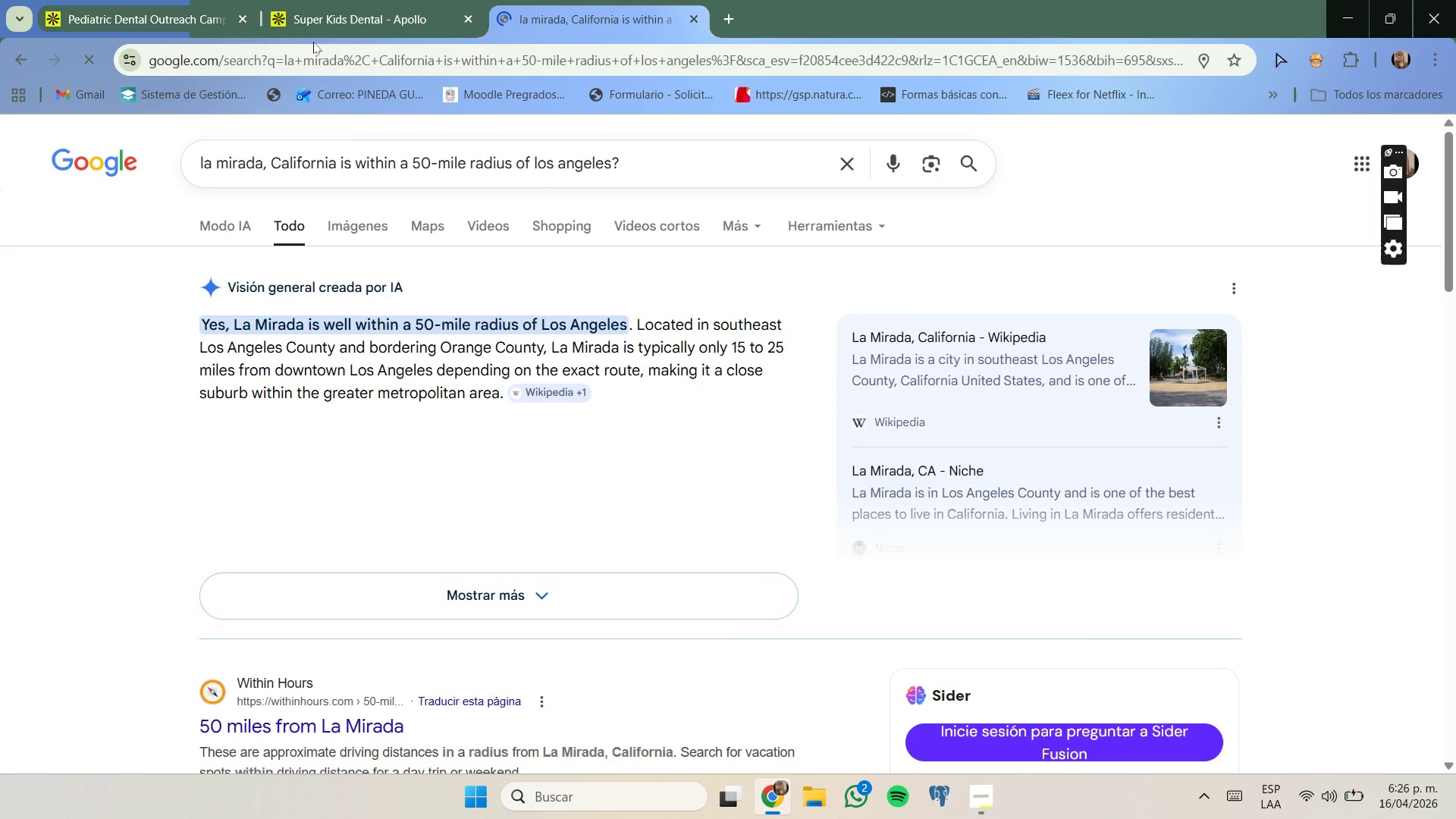 
left_click([313, 42])
 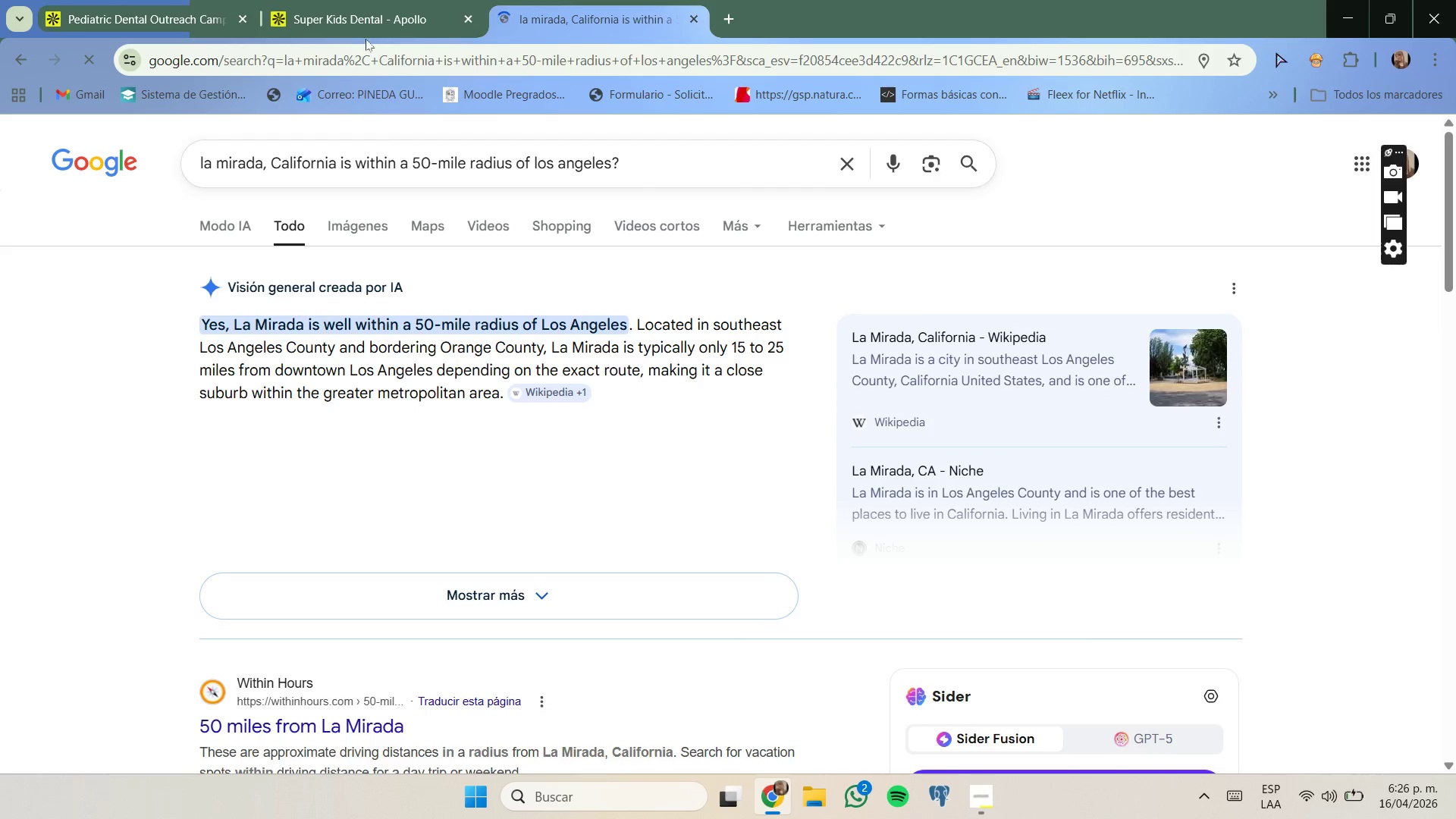 
left_click([356, 18])
 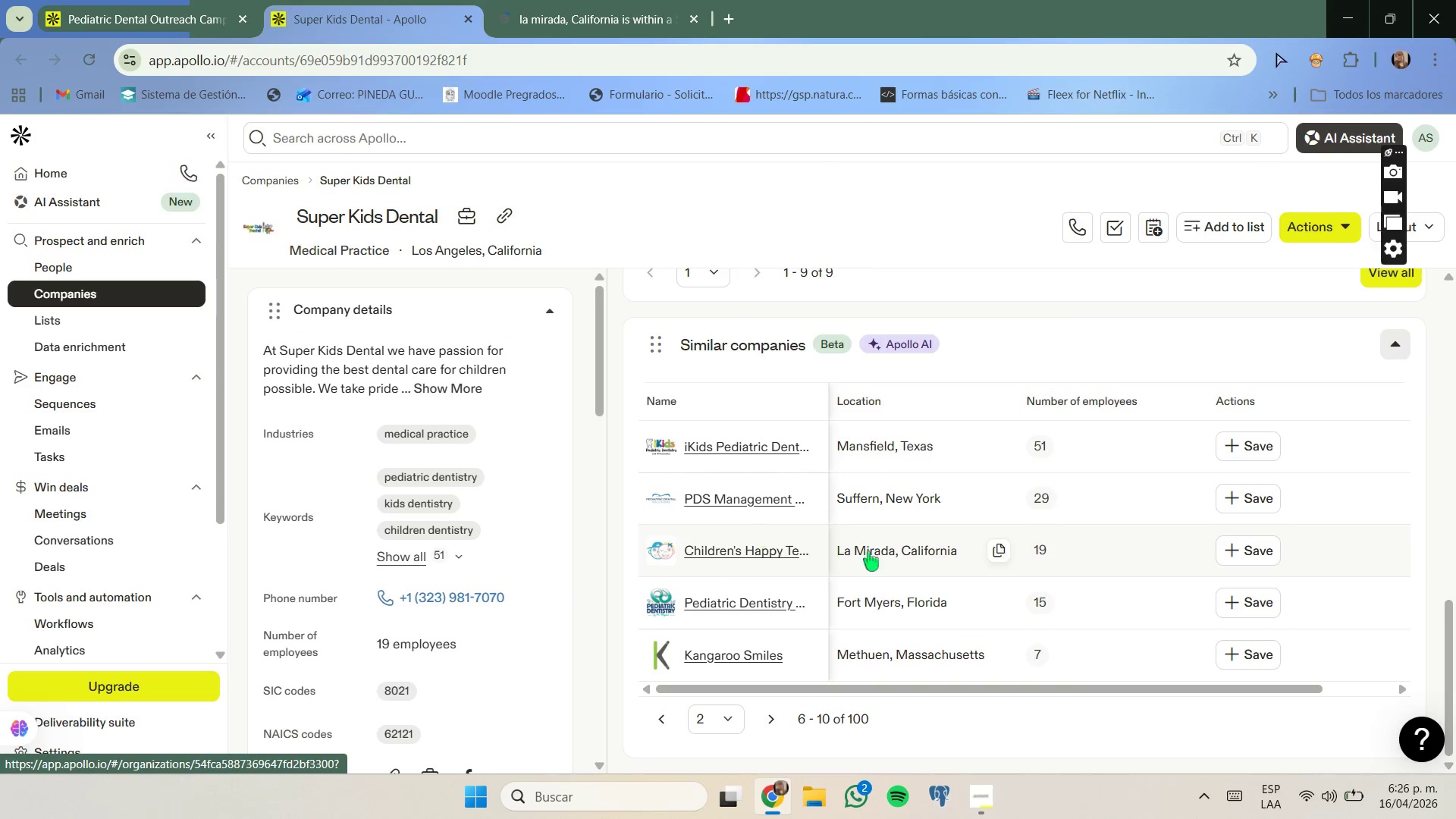 
right_click([780, 548])
 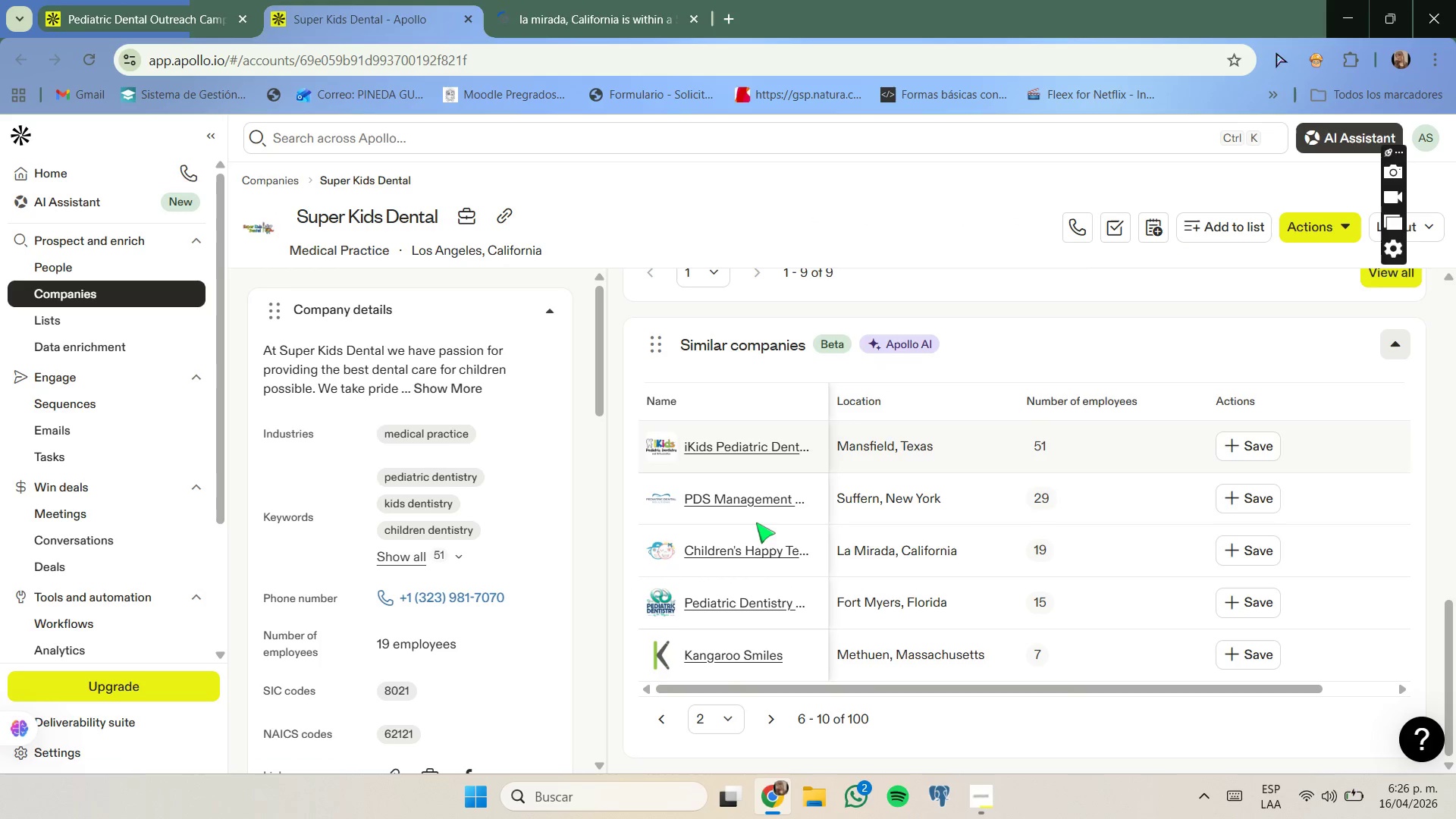 
right_click([761, 546])
 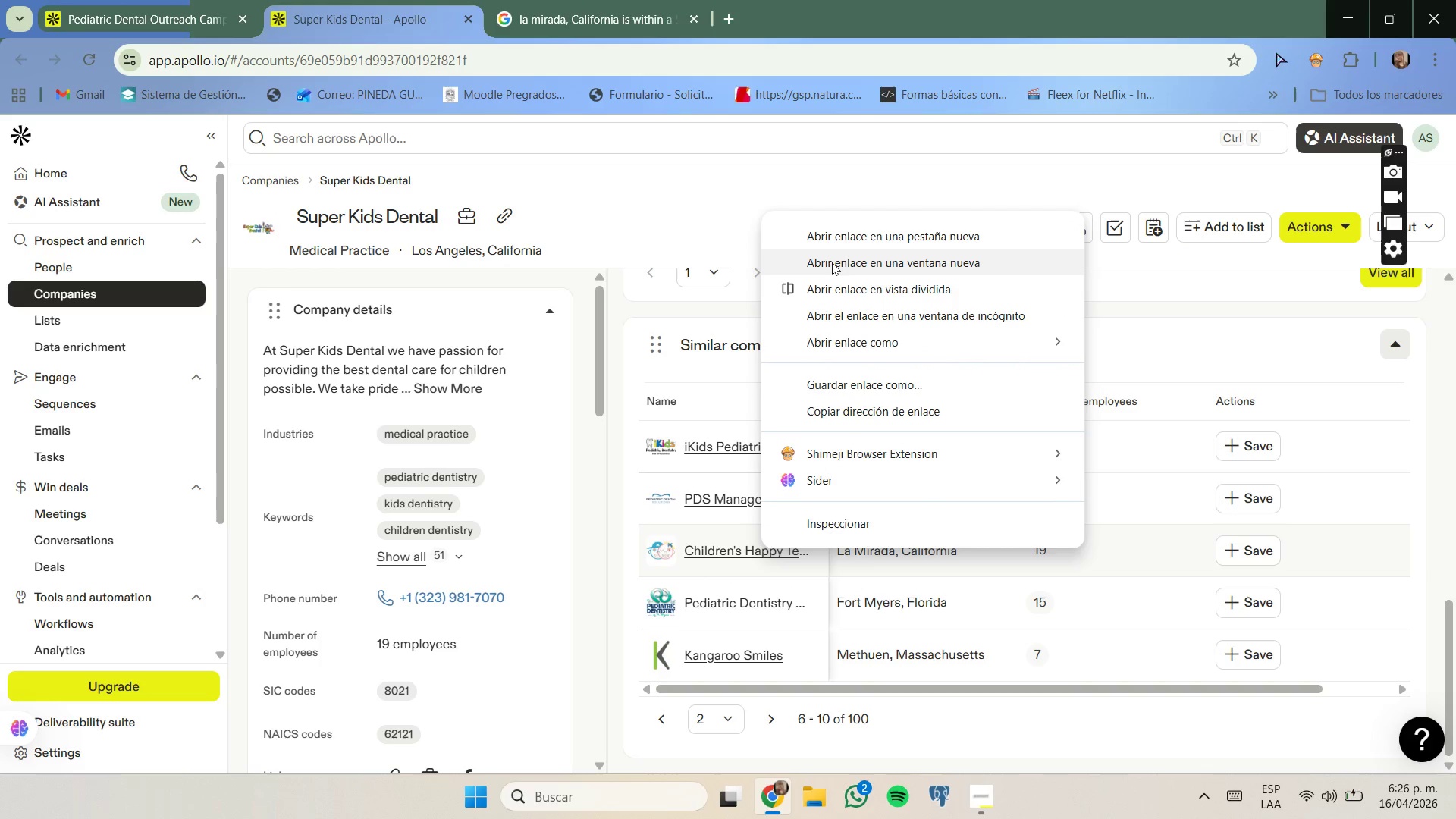 
left_click([835, 240])
 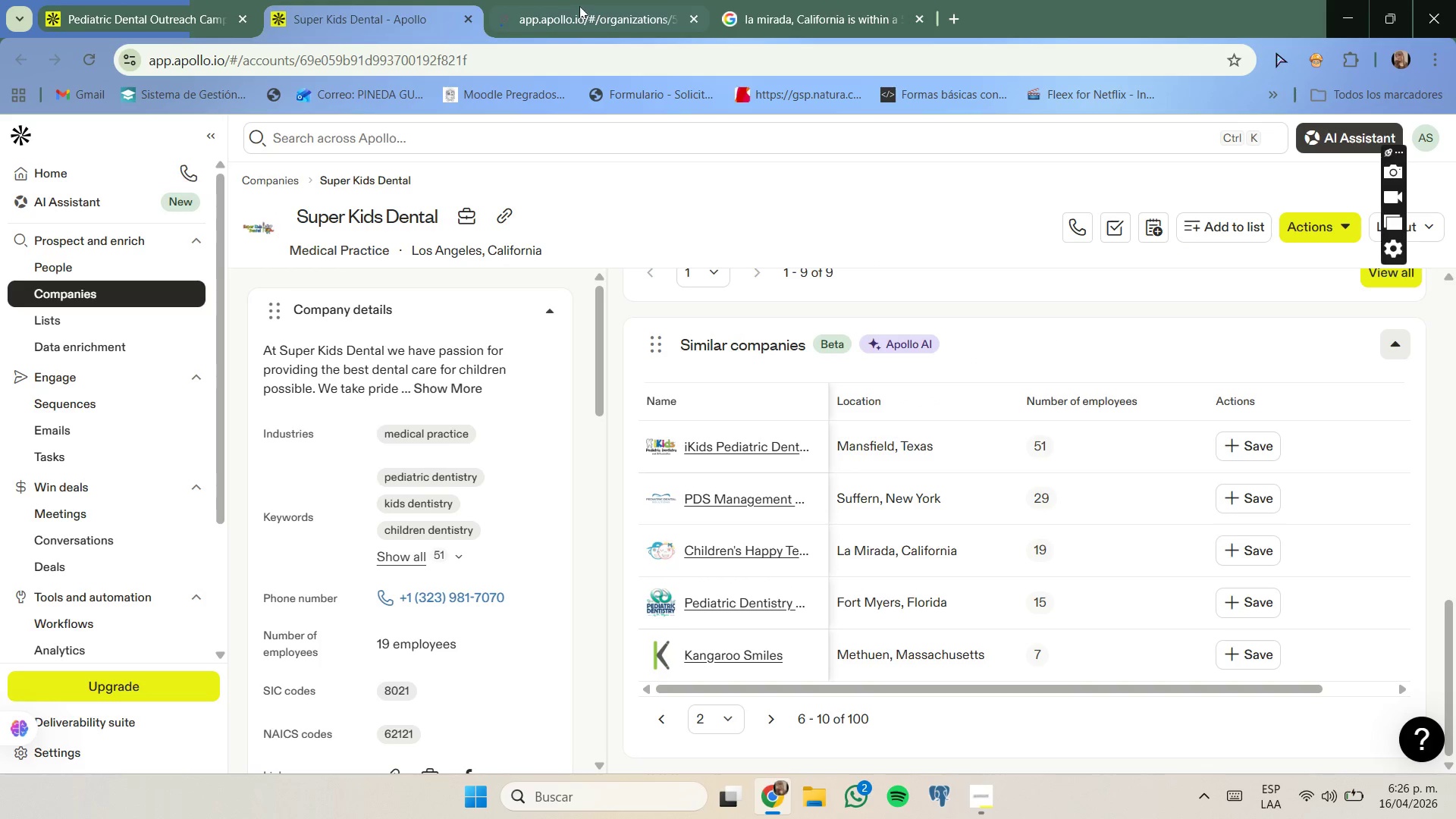 
left_click([580, 6])
 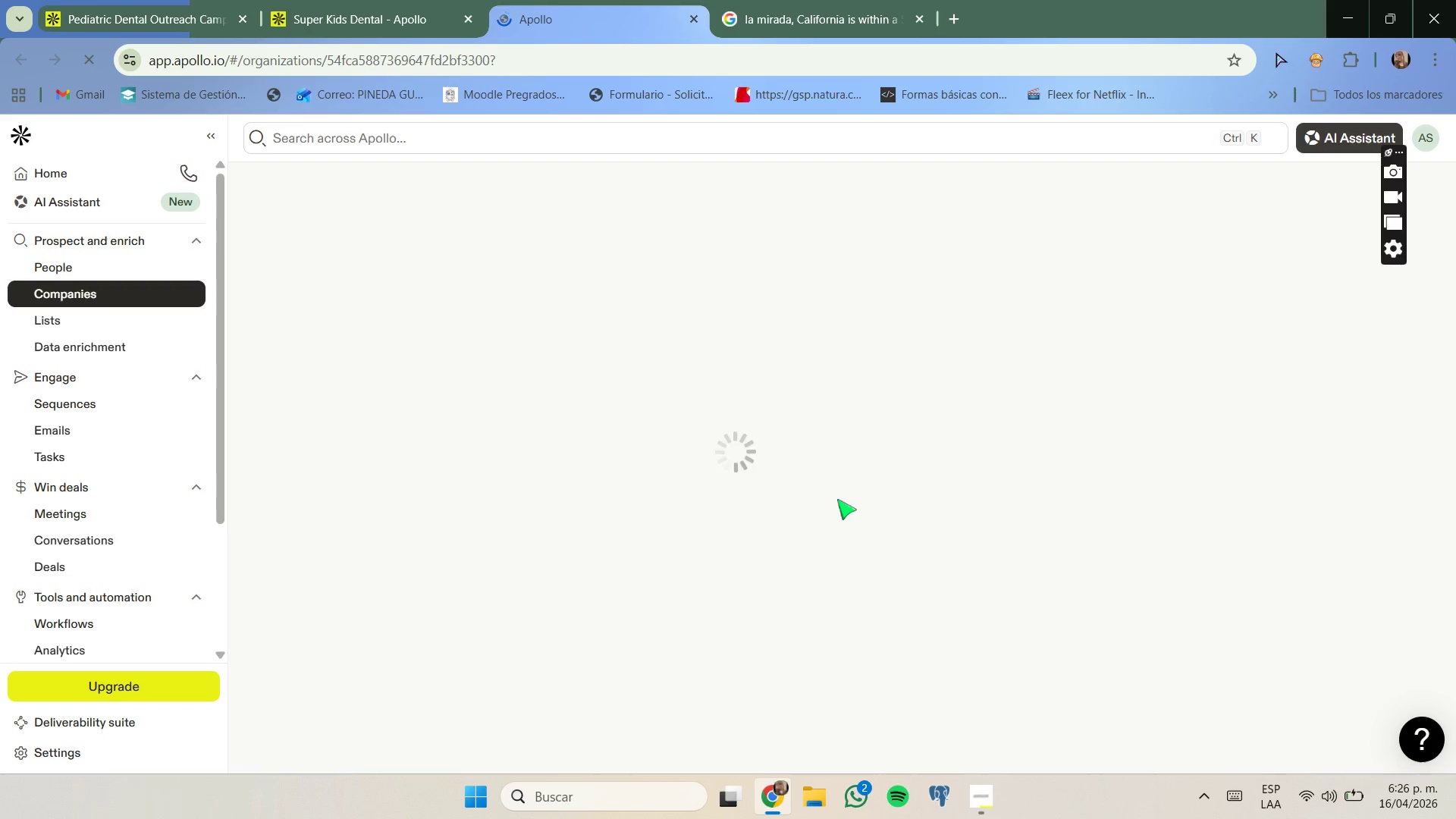 
wait(5.86)
 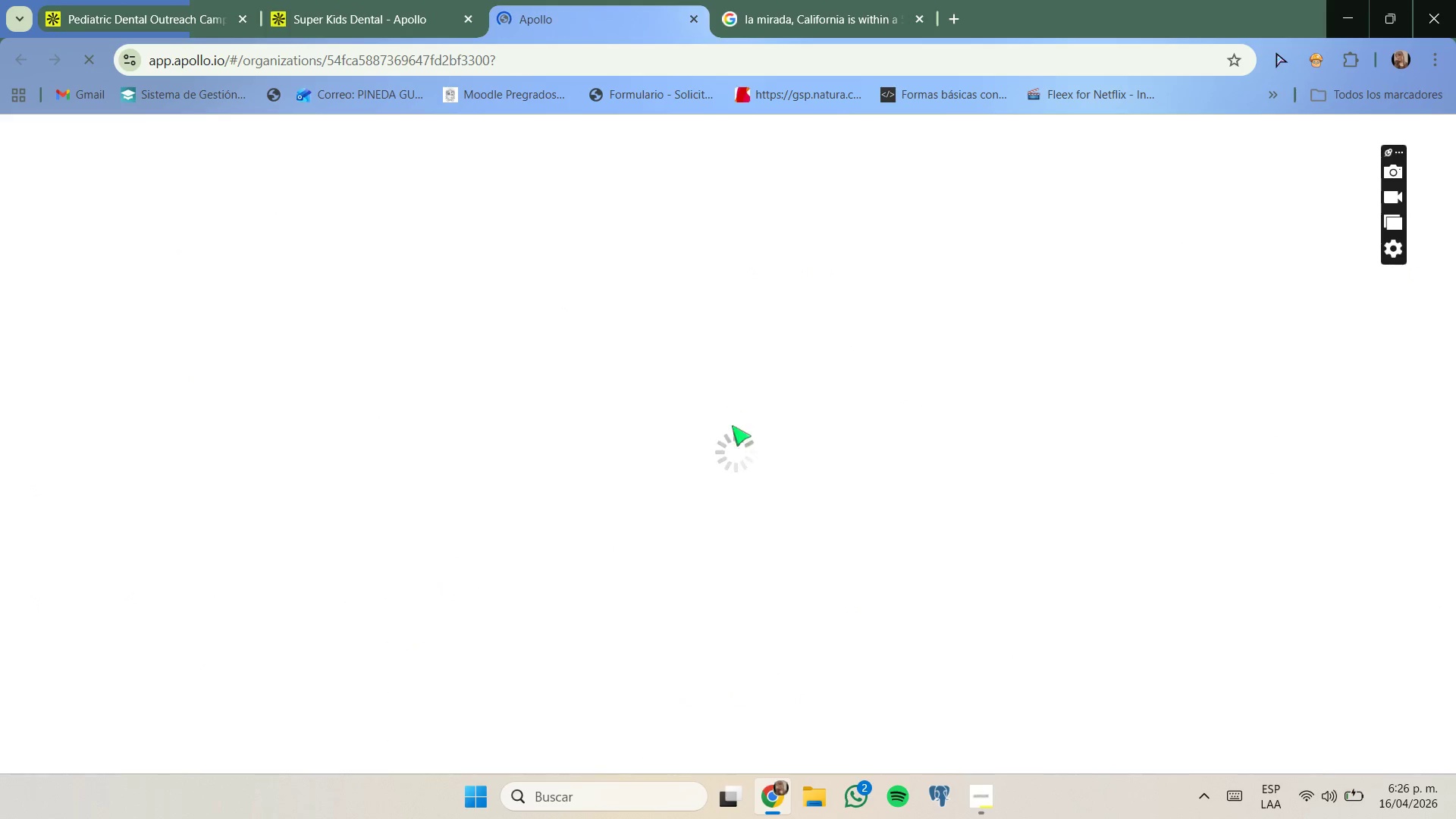 
scroll: coordinate [794, 484], scroll_direction: down, amount: 1.0
 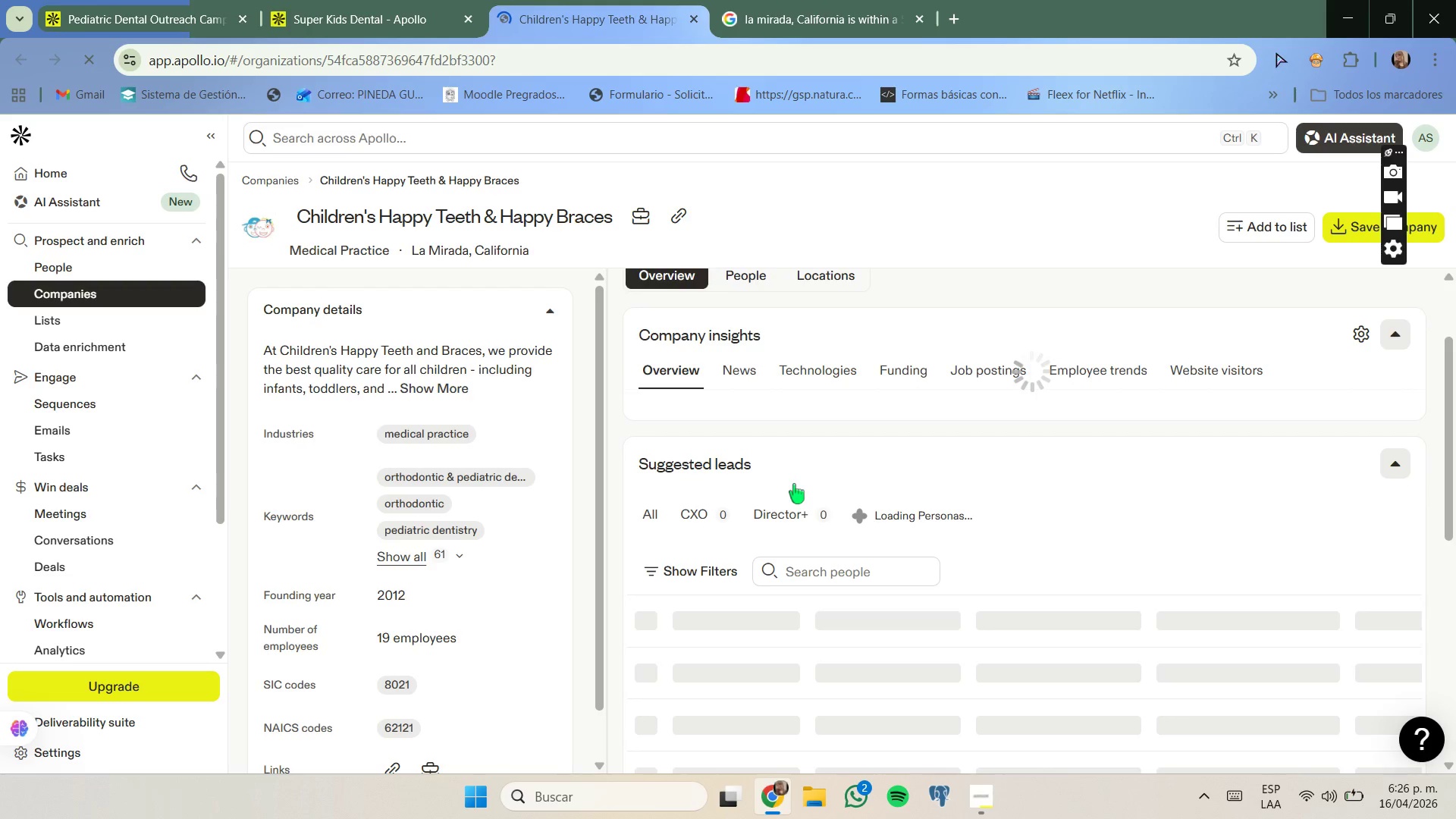 
scroll: coordinate [794, 484], scroll_direction: up, amount: 1.0
 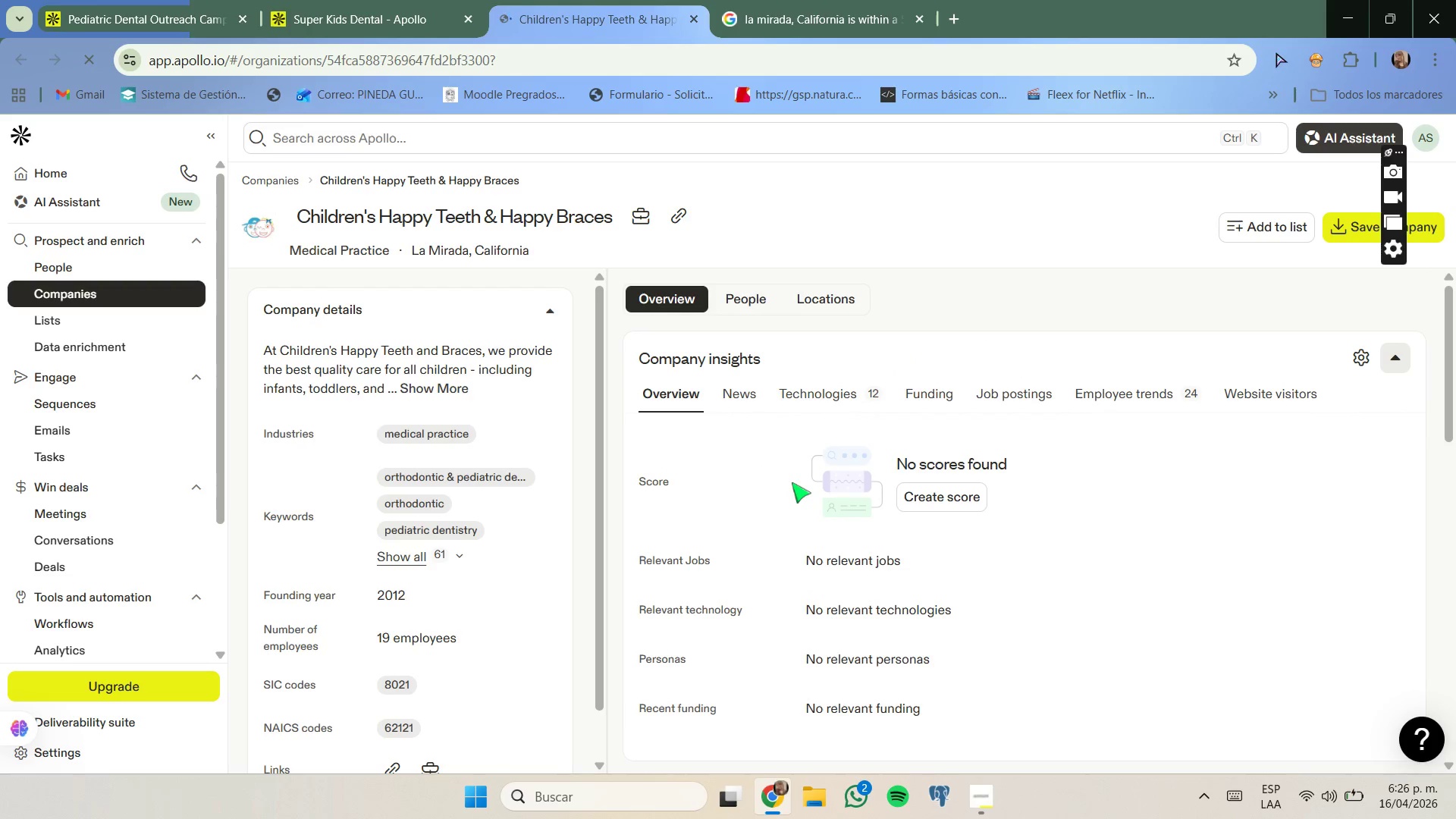 
scroll: coordinate [792, 482], scroll_direction: down, amount: 3.0
 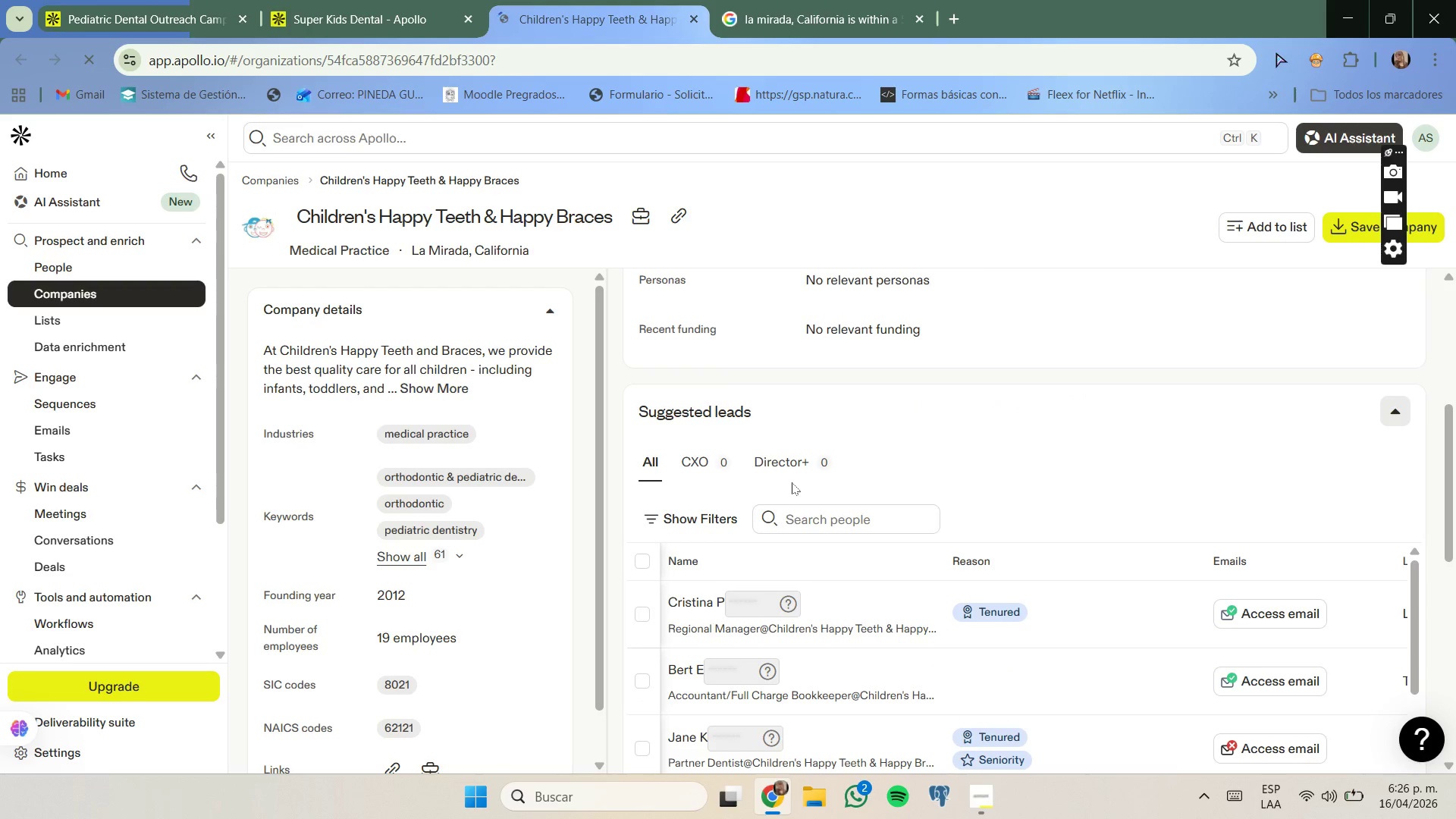 
scroll: coordinate [752, 414], scroll_direction: up, amount: 5.0
 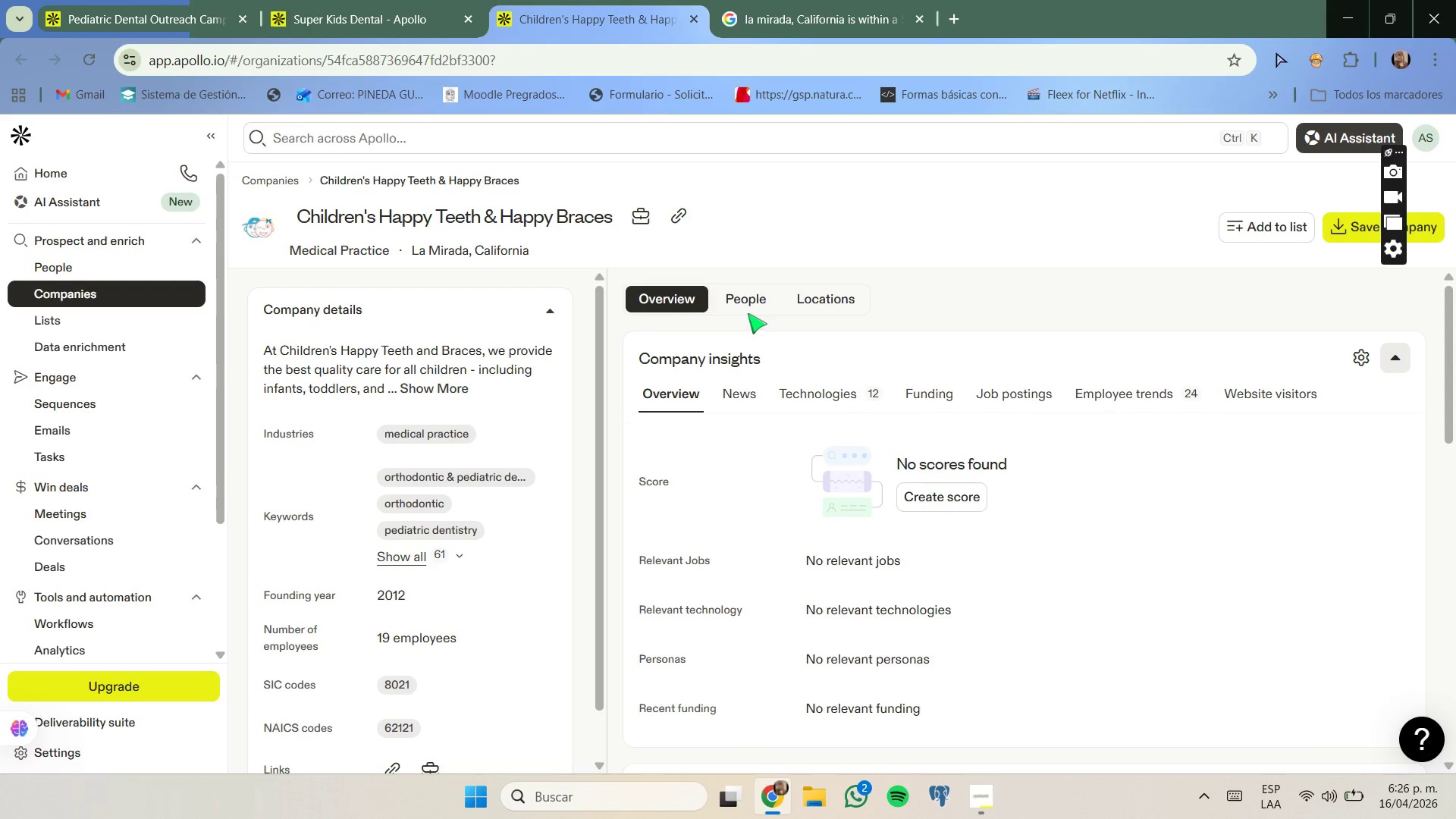 
double_click([746, 306])
 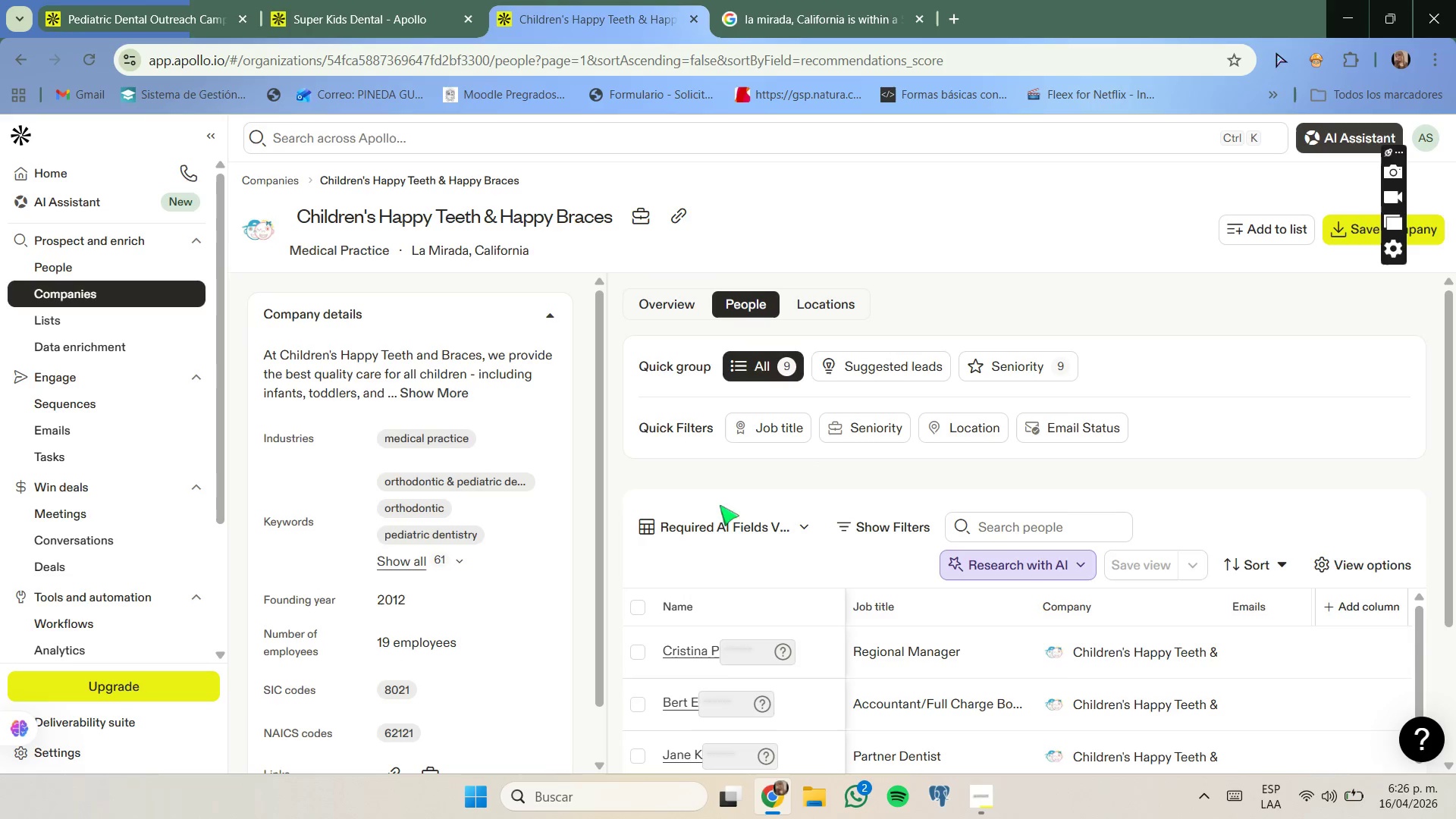 
scroll: coordinate [819, 541], scroll_direction: down, amount: 2.0
 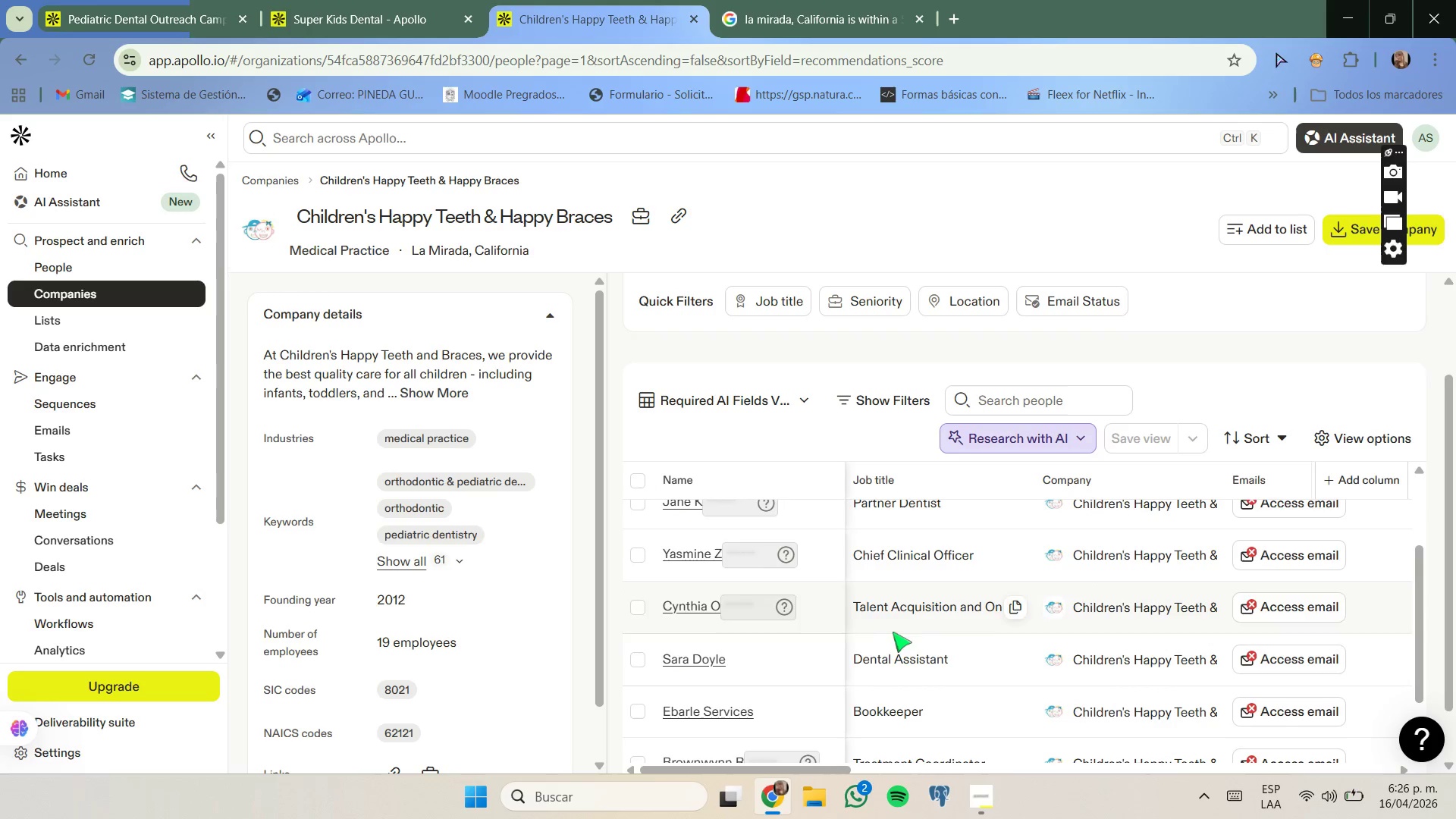 
scroll: coordinate [904, 636], scroll_direction: up, amount: 3.0
 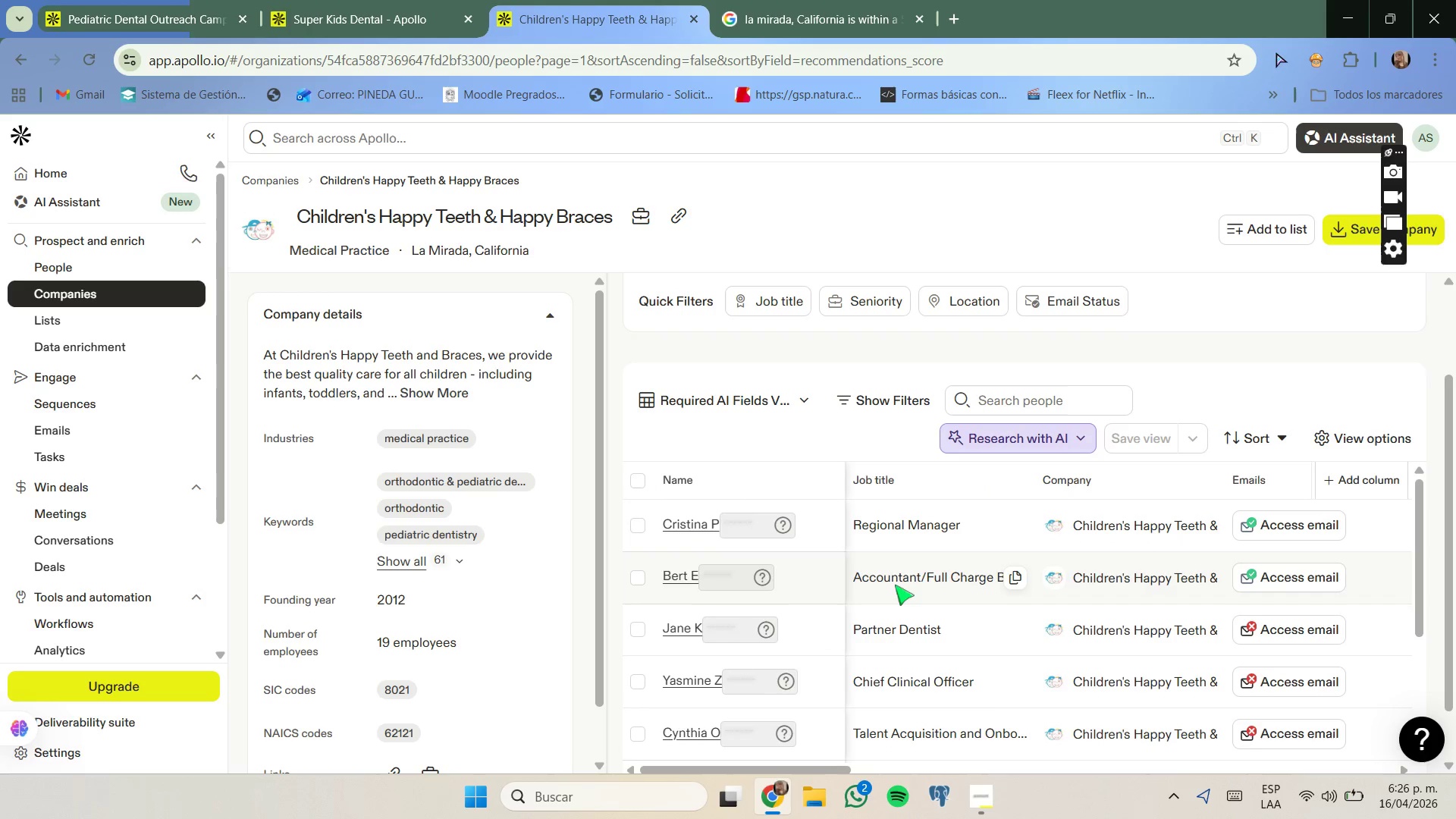 
scroll: coordinate [892, 586], scroll_direction: down, amount: 9.0
 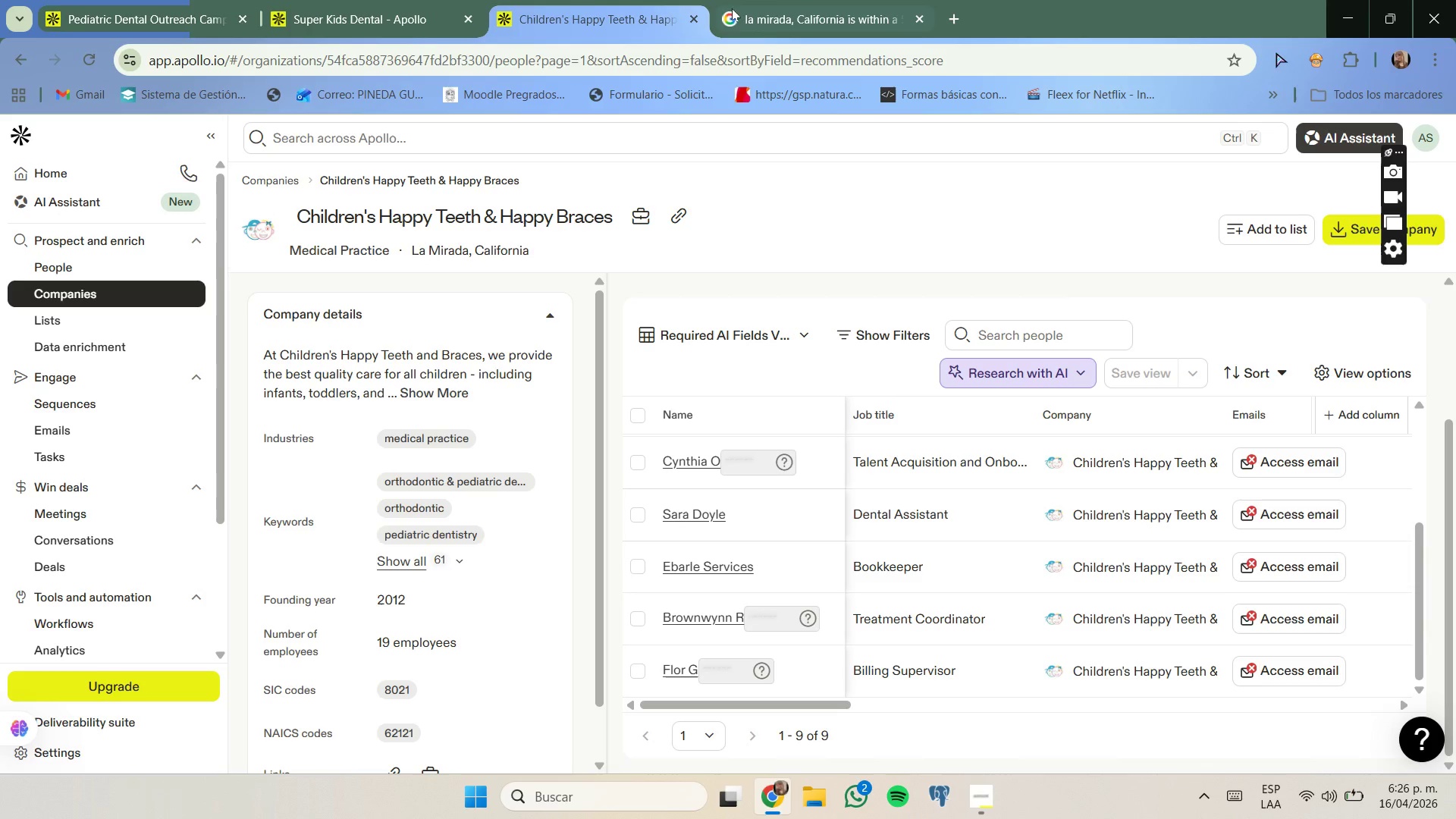 
left_click([698, 17])
 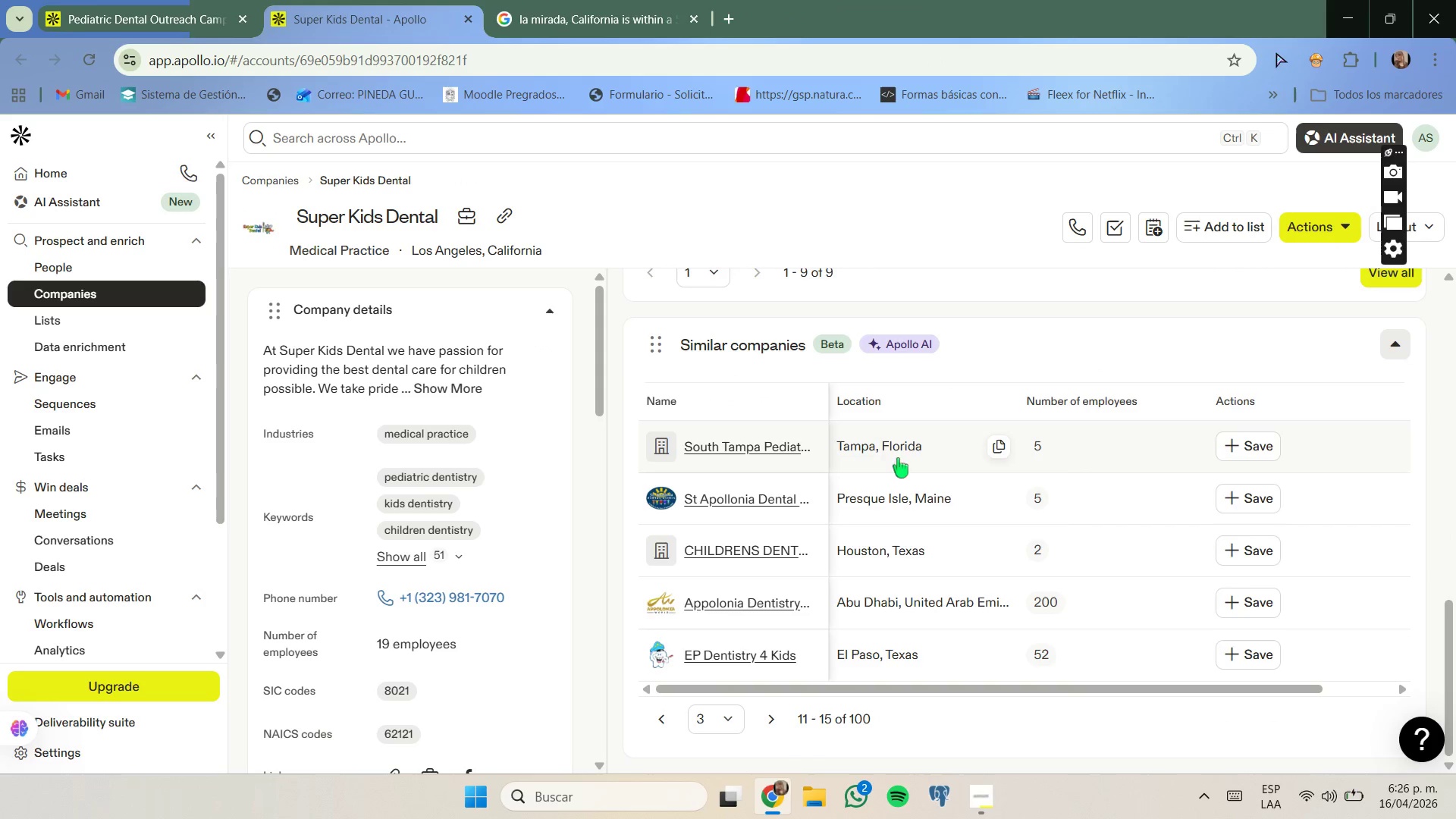 
wait(6.22)
 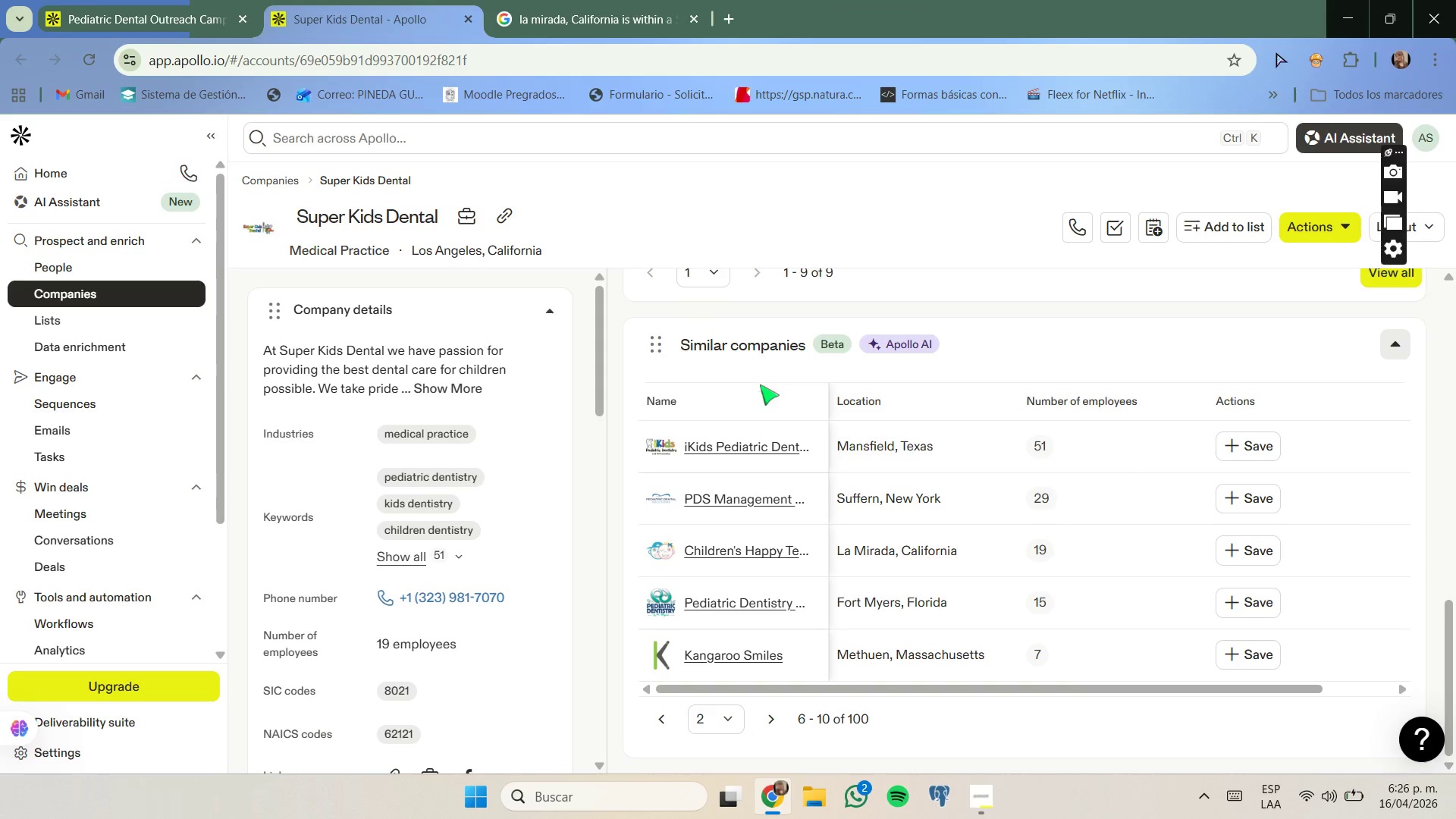 
left_click([766, 723])
 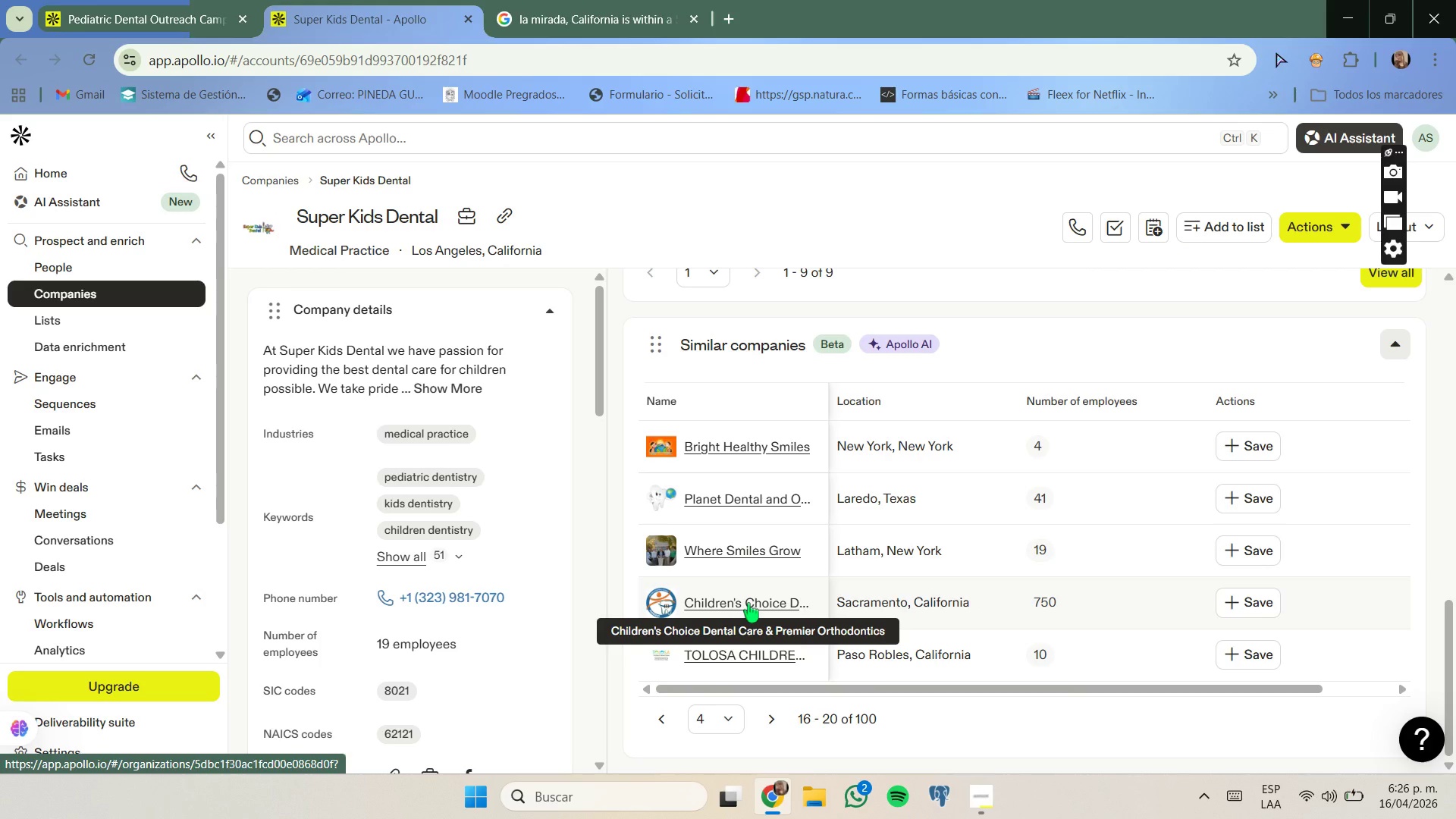 
wait(11.78)
 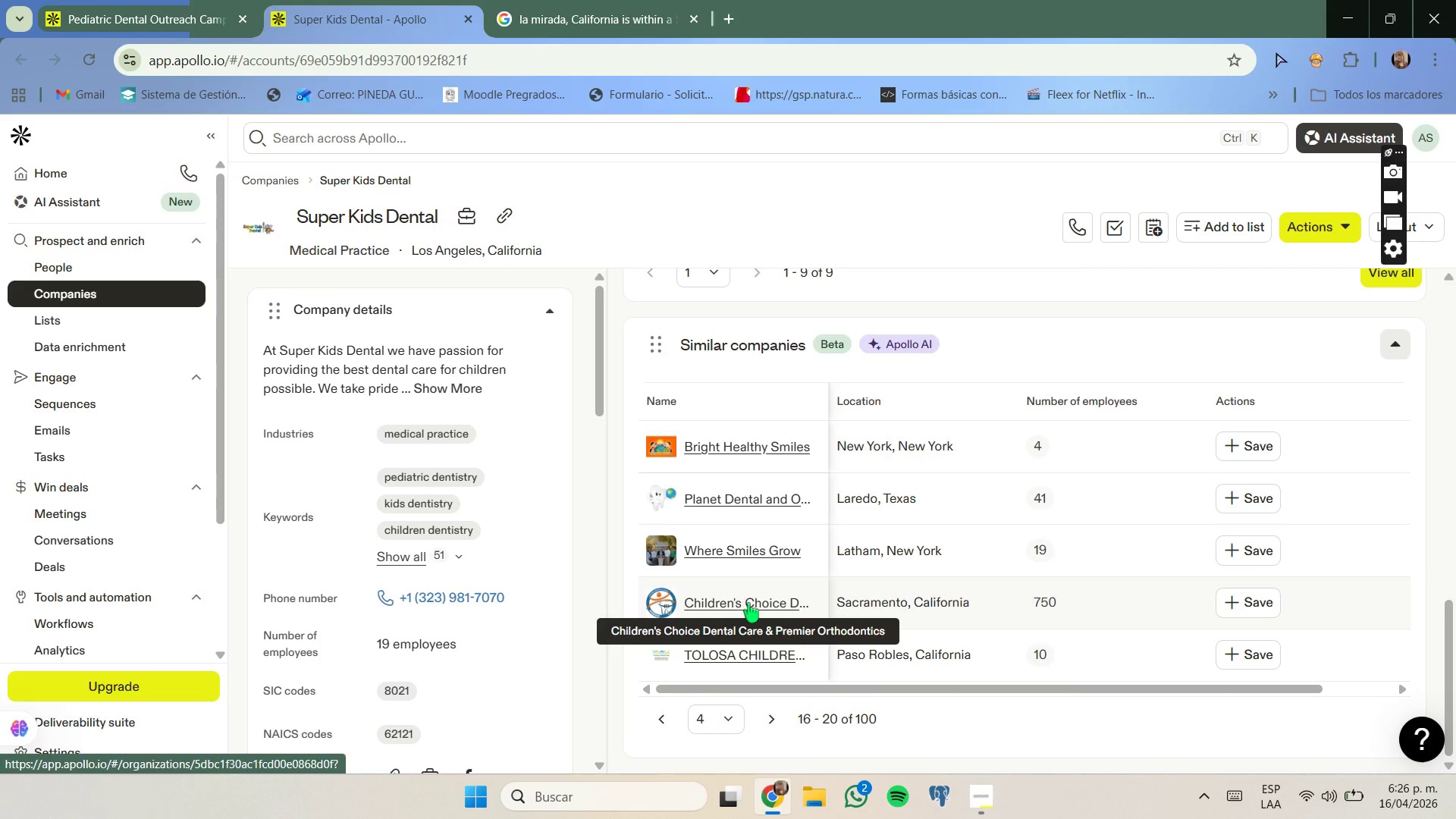 
left_click([614, 0])
 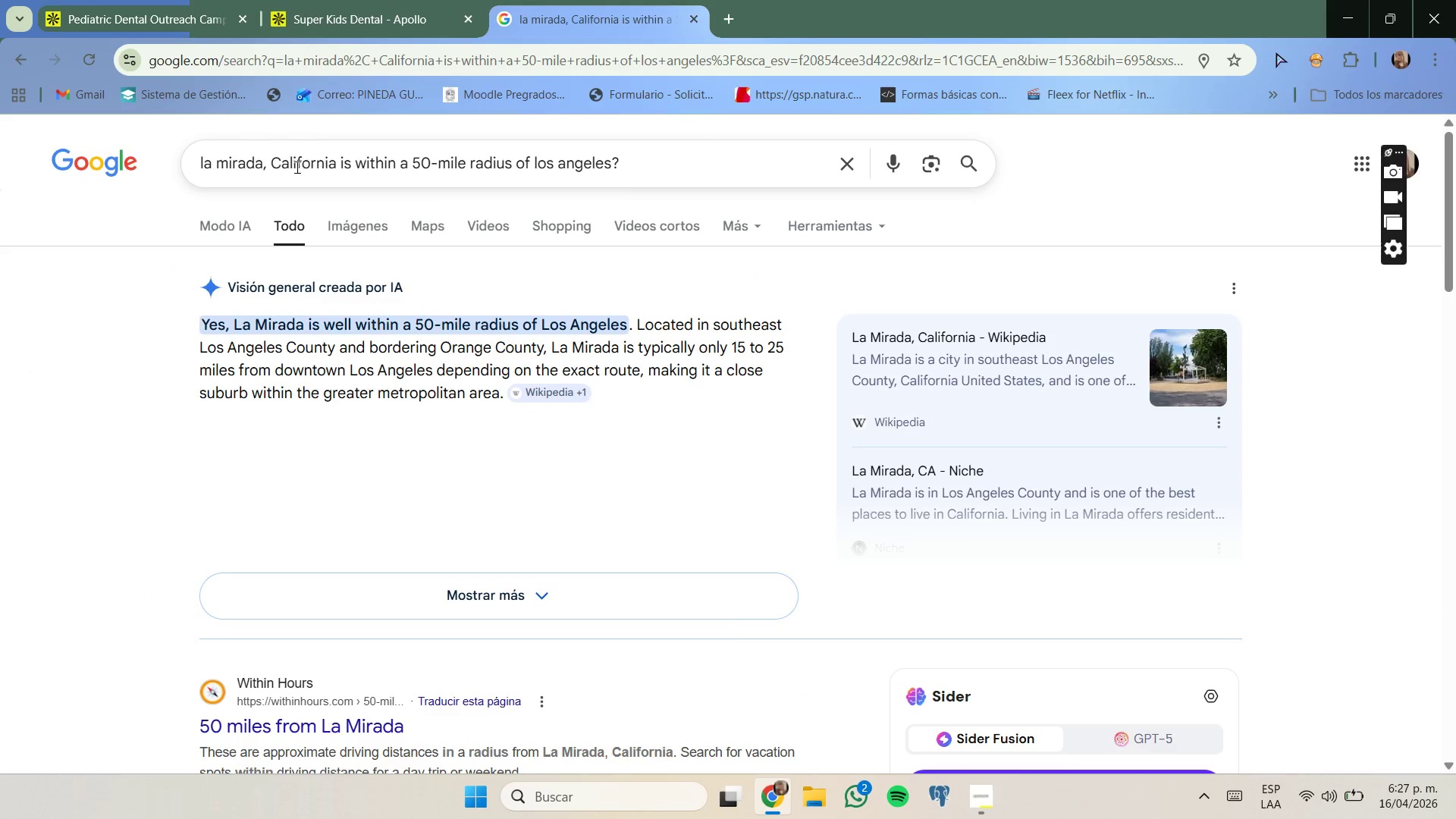 
left_click_drag(start_coordinate=[260, 155], to_coordinate=[159, 158])
 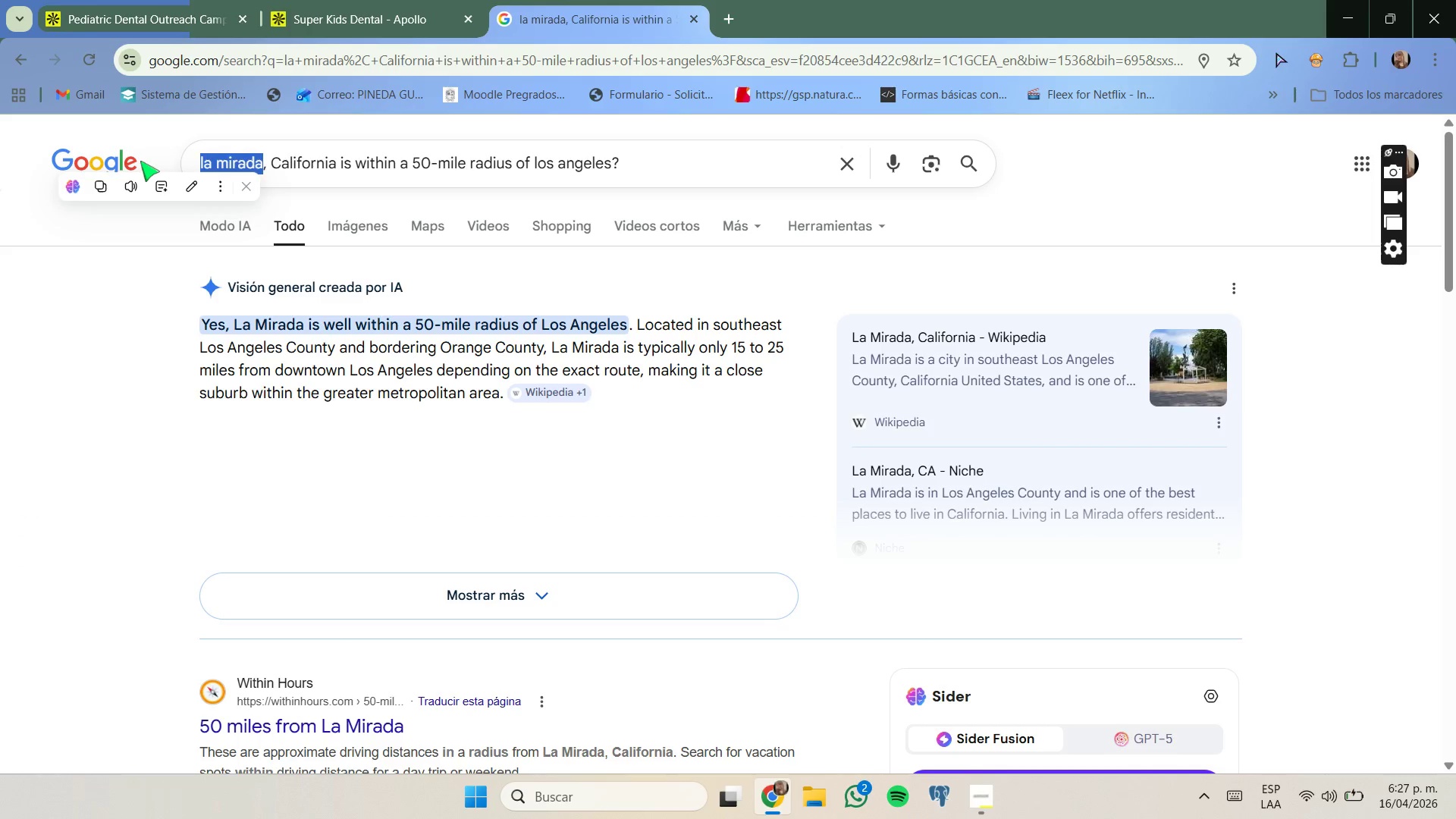 
key(Backspace)
type(sacar)
key(Backspace)
key(Backspace)
type(ramento)
 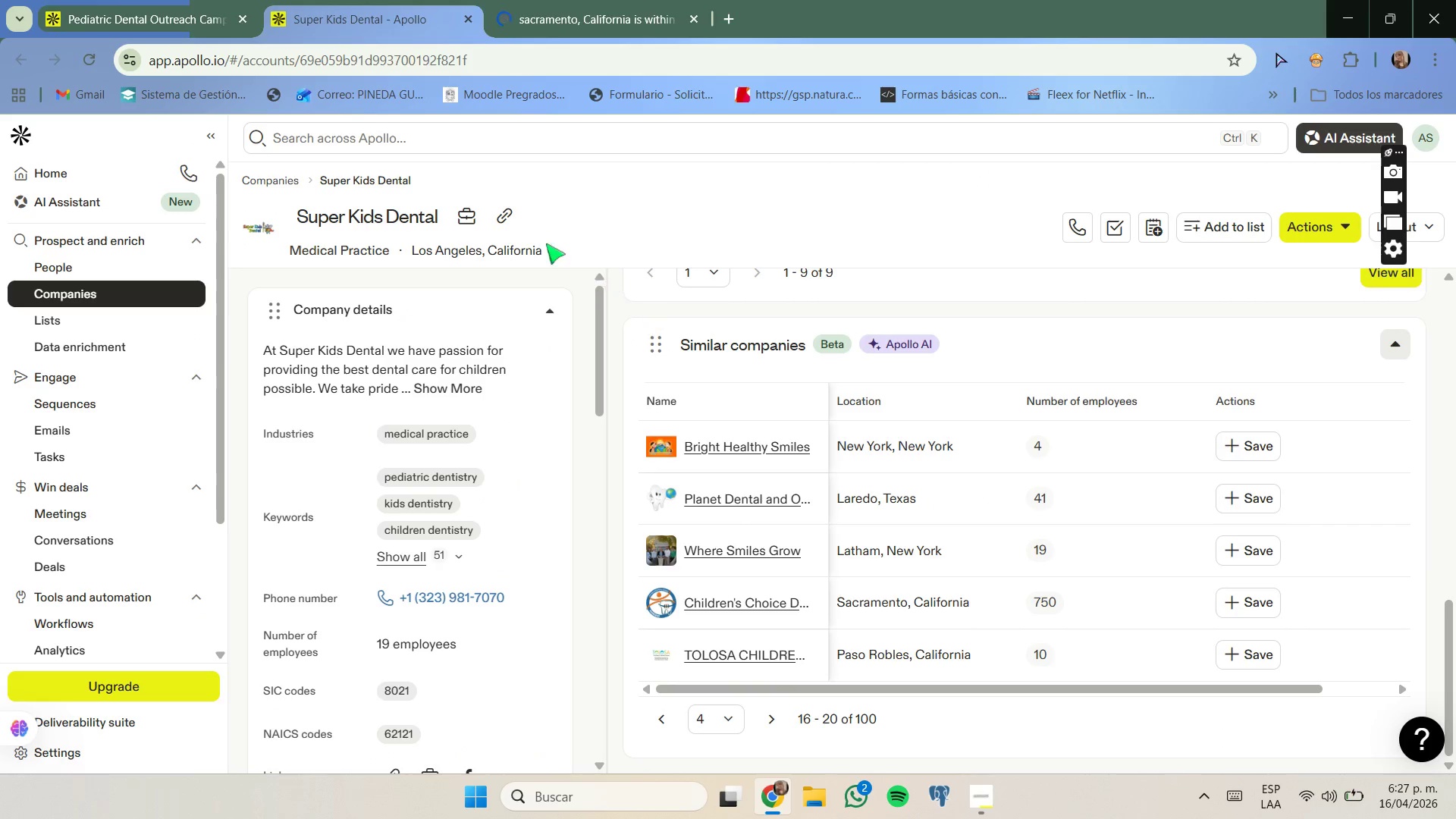 
wait(10.42)
 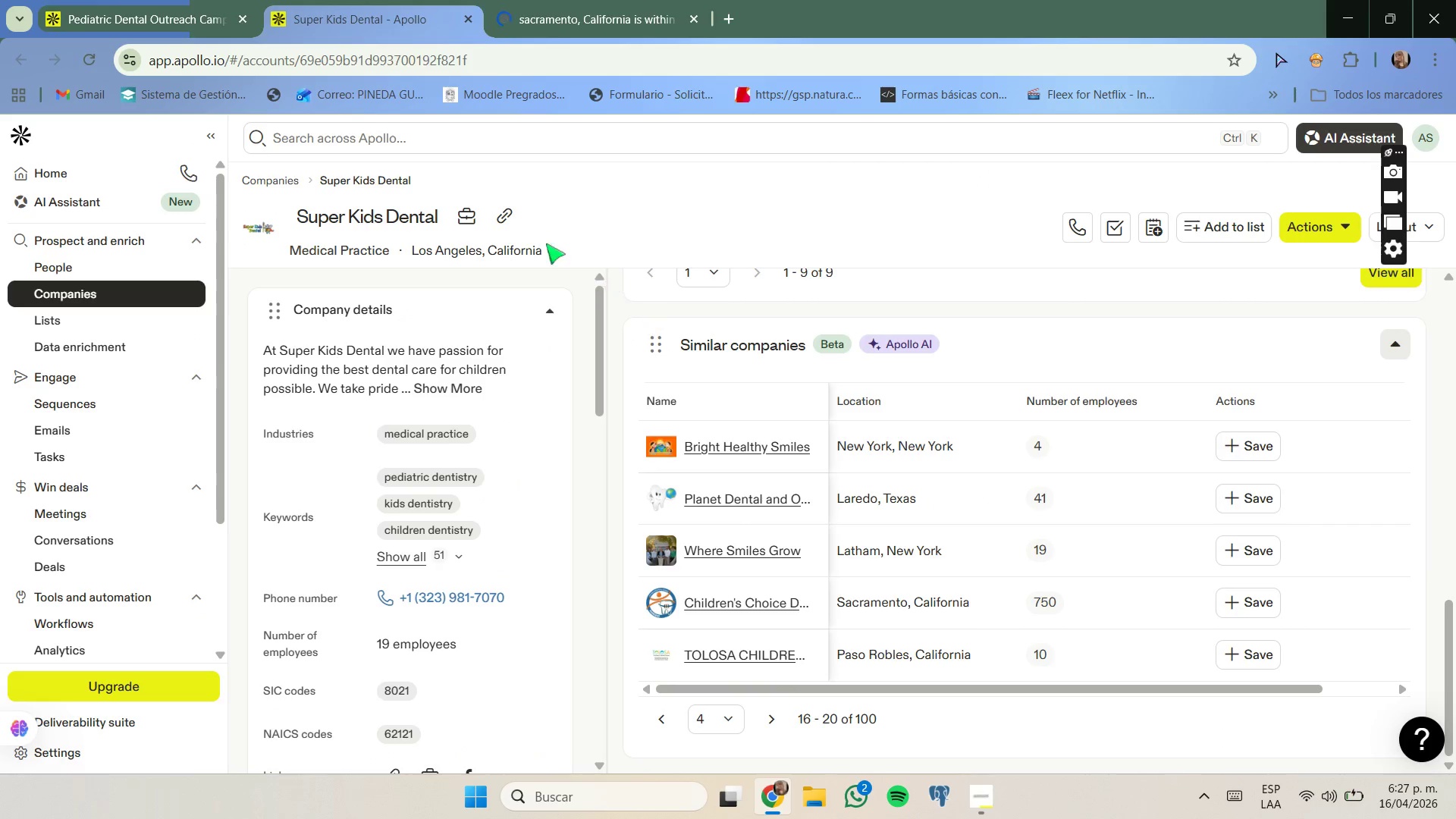 
left_click_drag(start_coordinate=[277, 162], to_coordinate=[196, 158])
 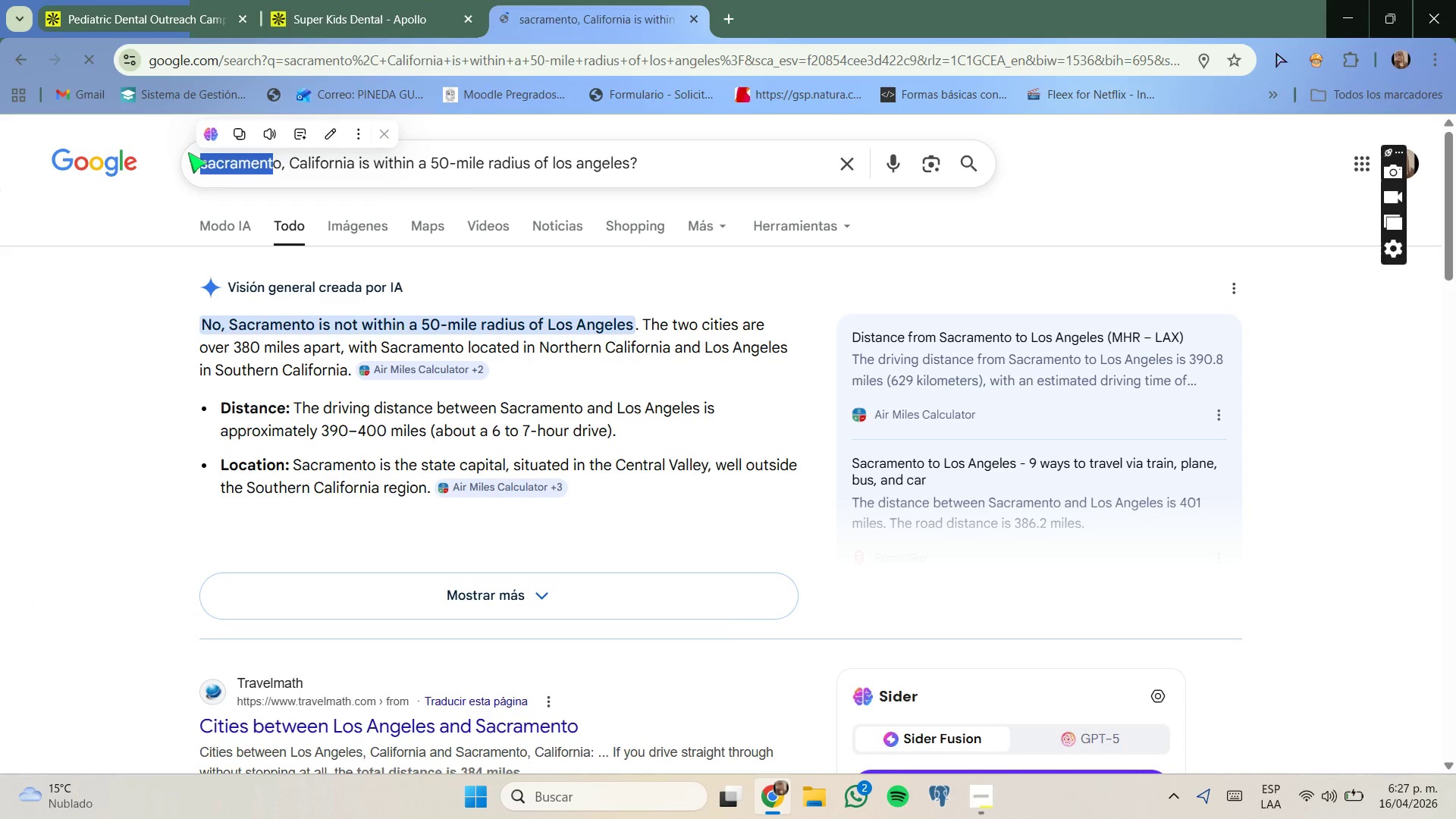 
key(Backspace)
type(aso)
 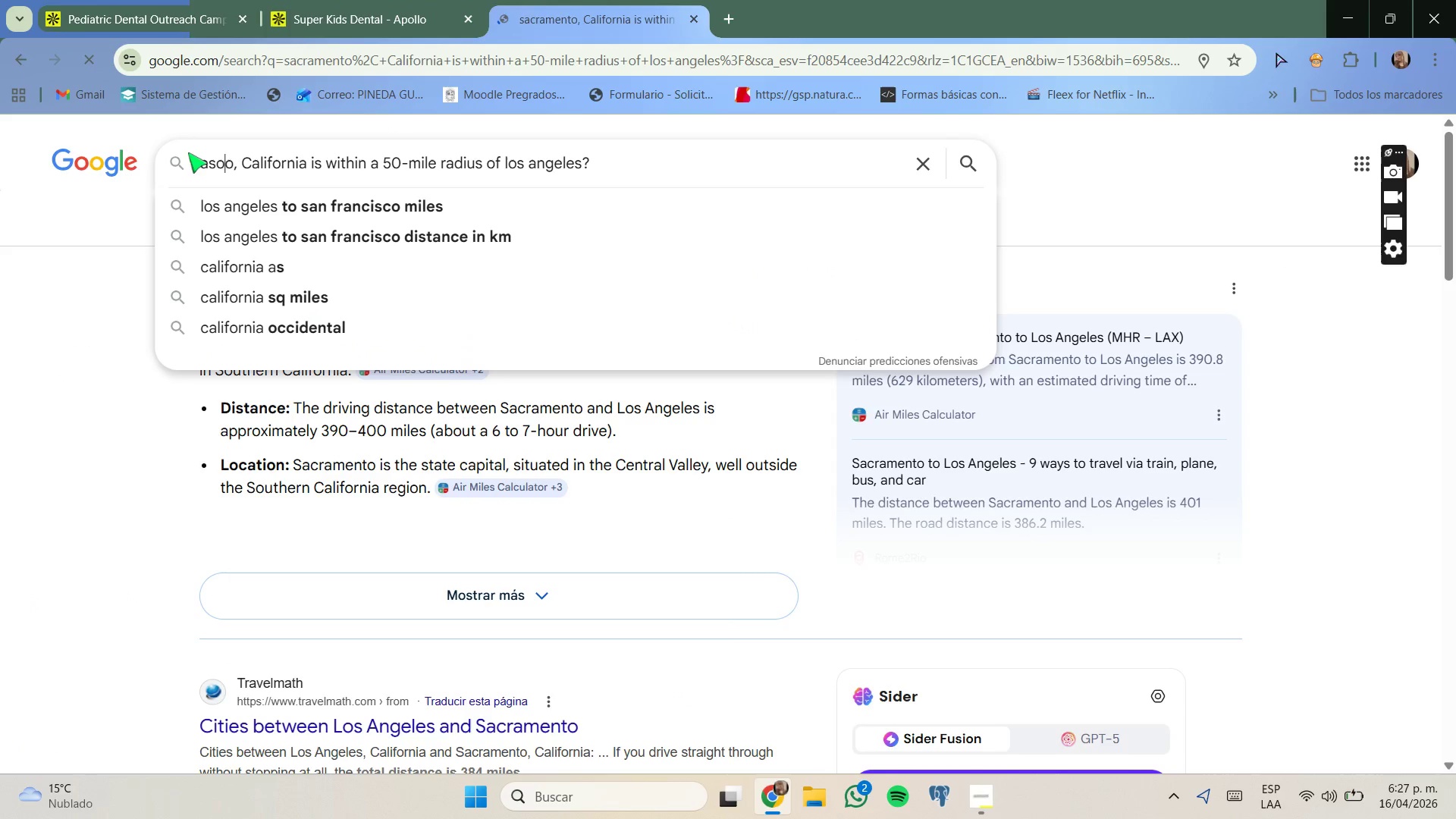 
key(ArrowRight)
 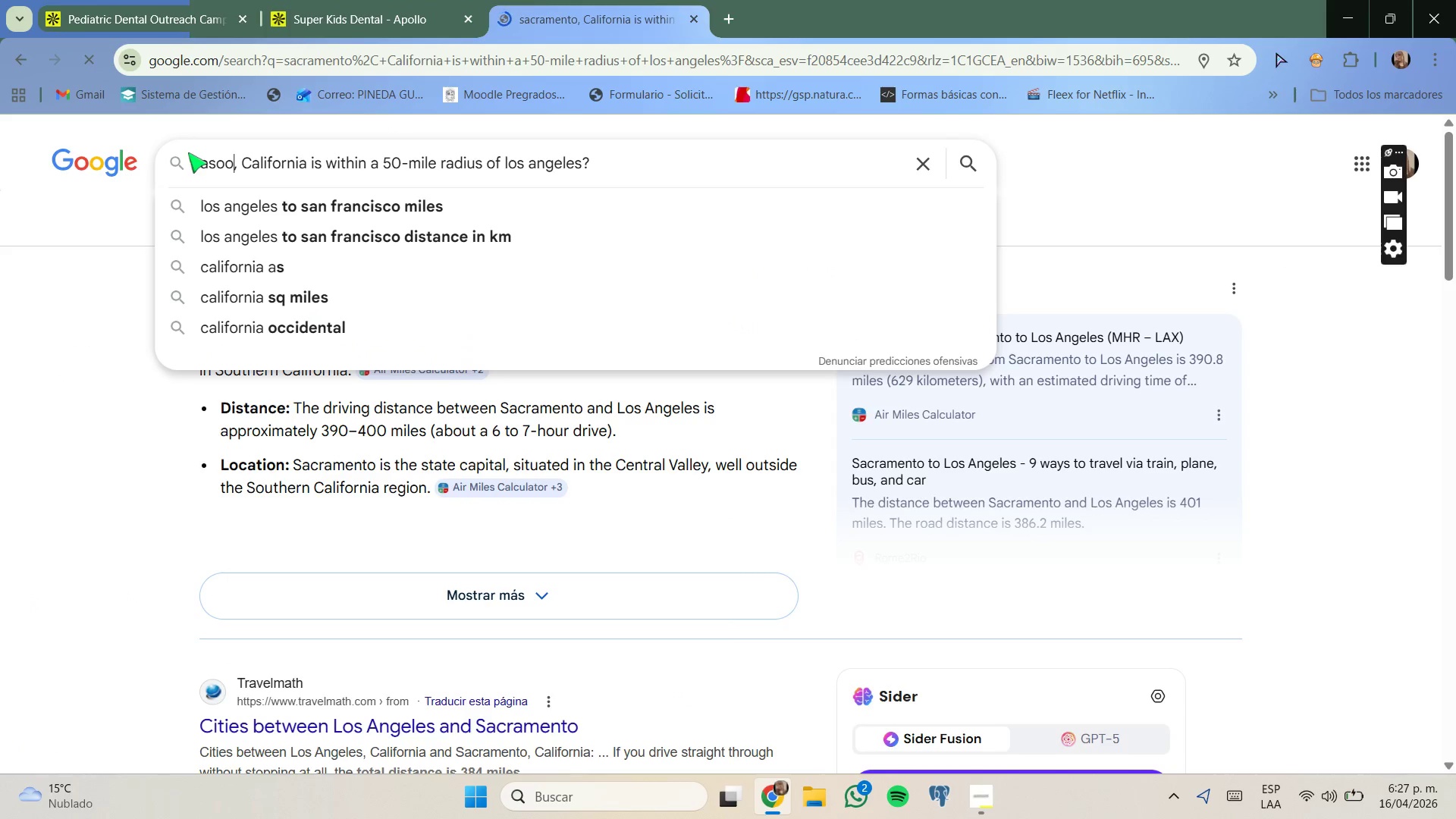 
key(Backspace)
type( robles)
 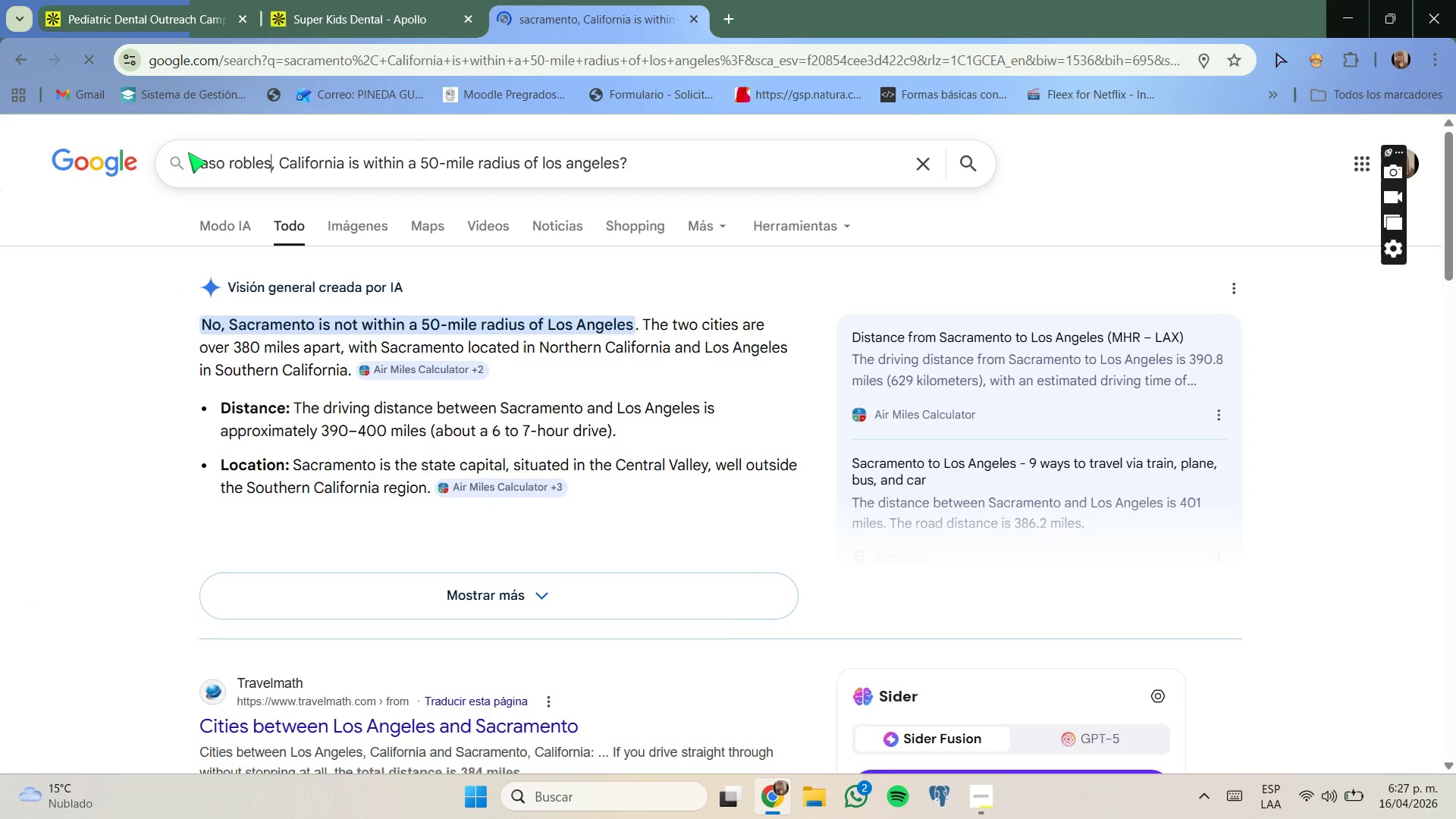 
key(Enter)
 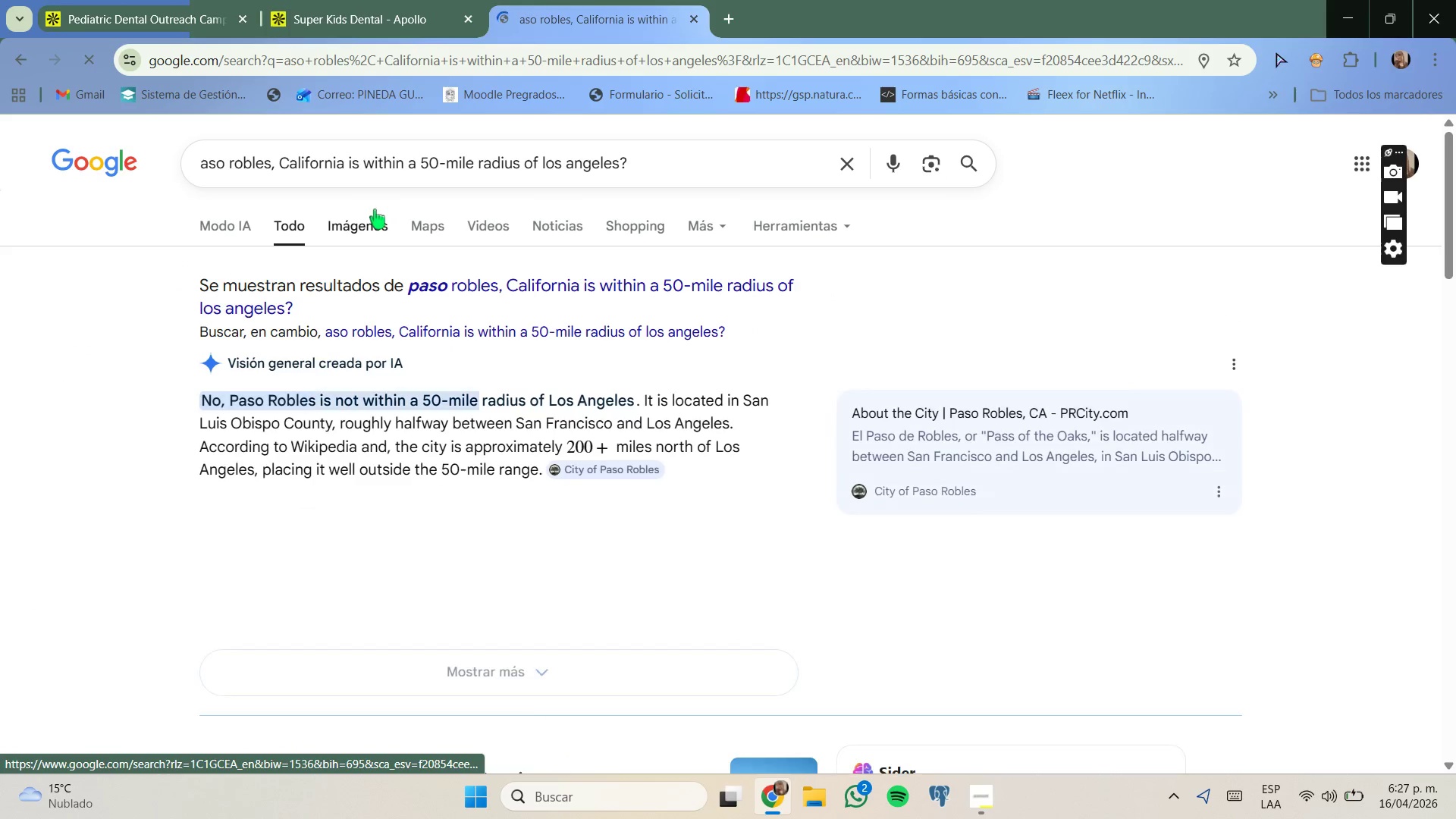 
left_click([397, 13])
 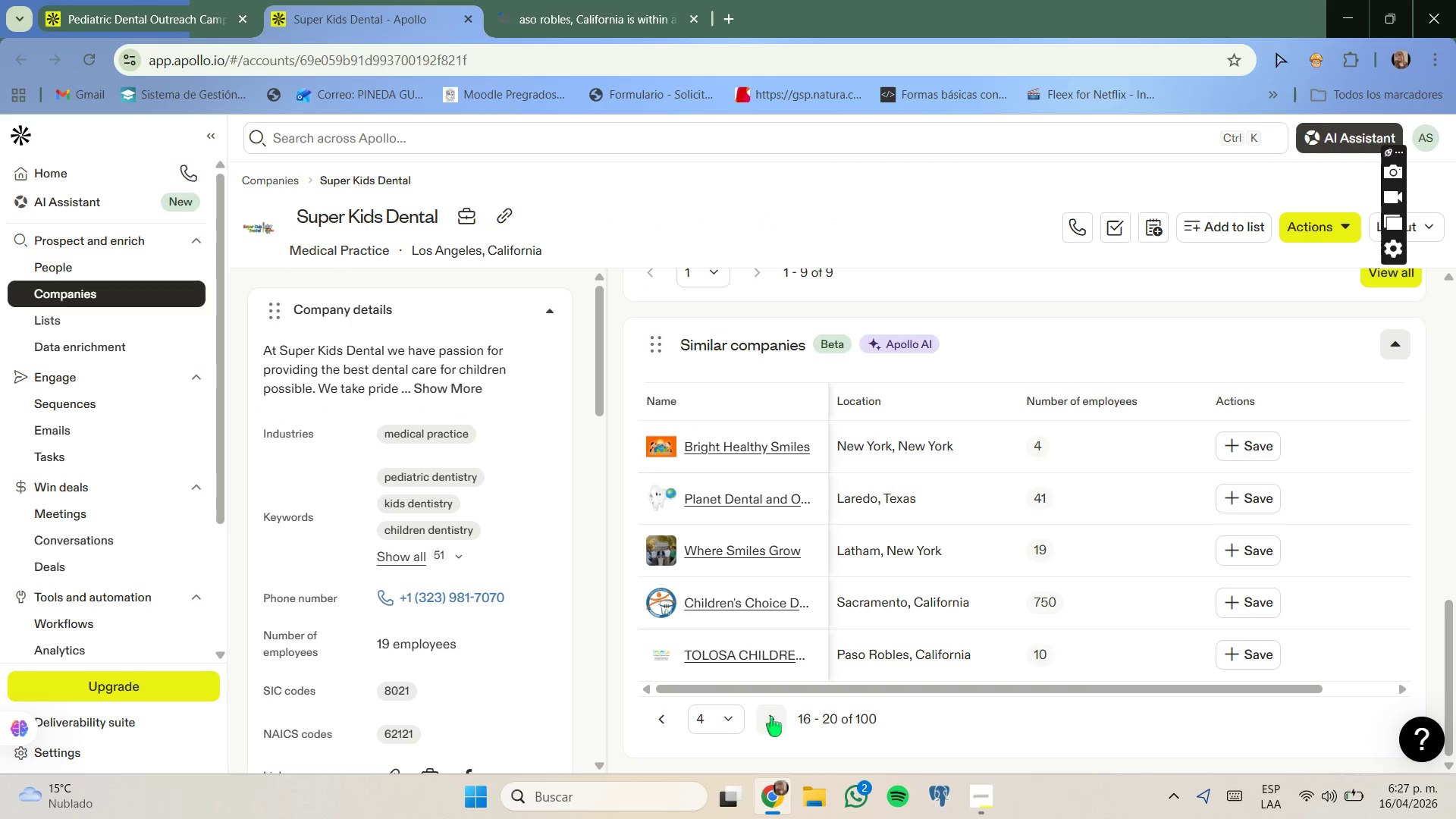 
left_click([774, 718])
 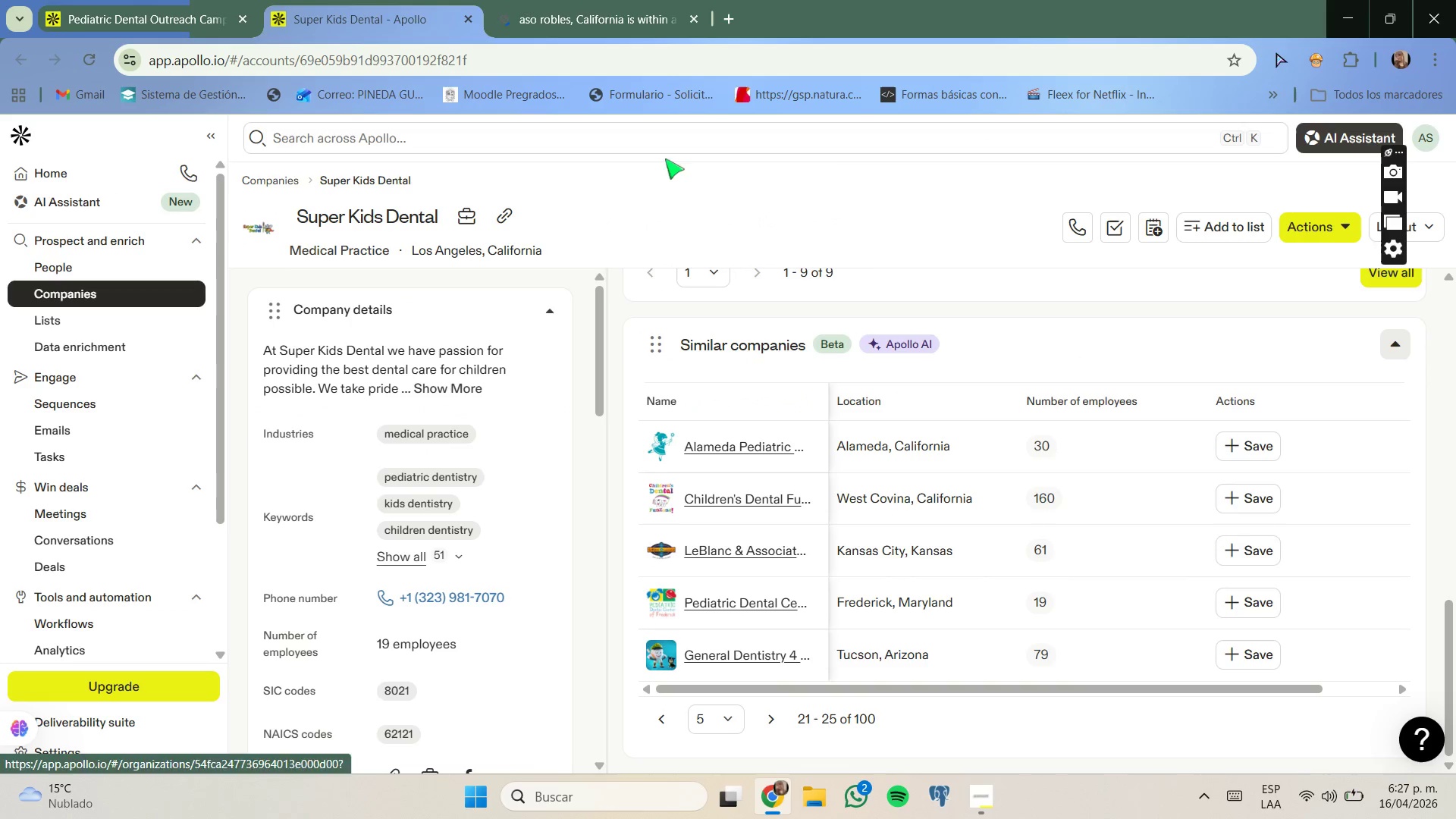 
left_click([579, 0])
 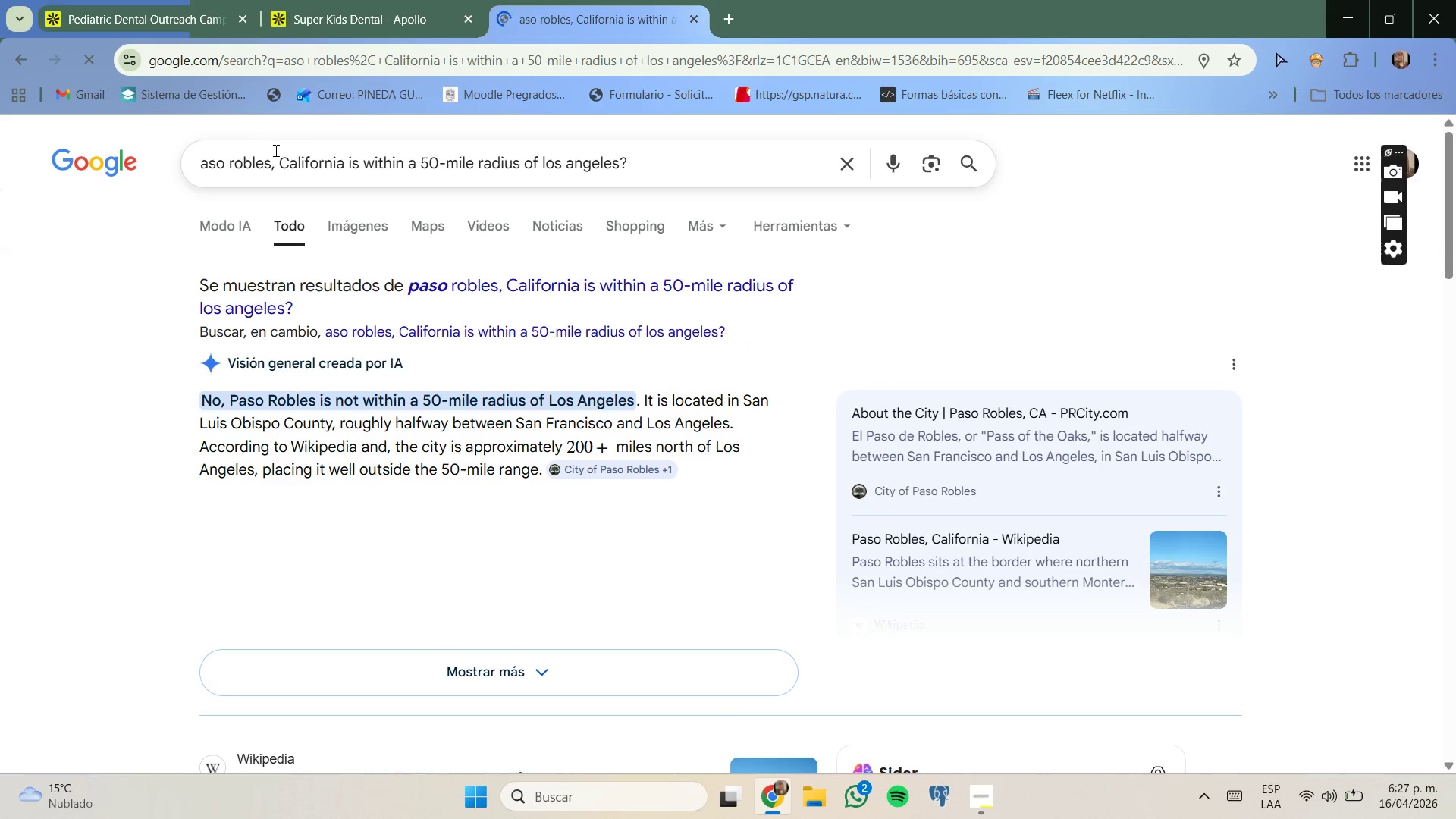 
left_click_drag(start_coordinate=[274, 155], to_coordinate=[130, 138])
 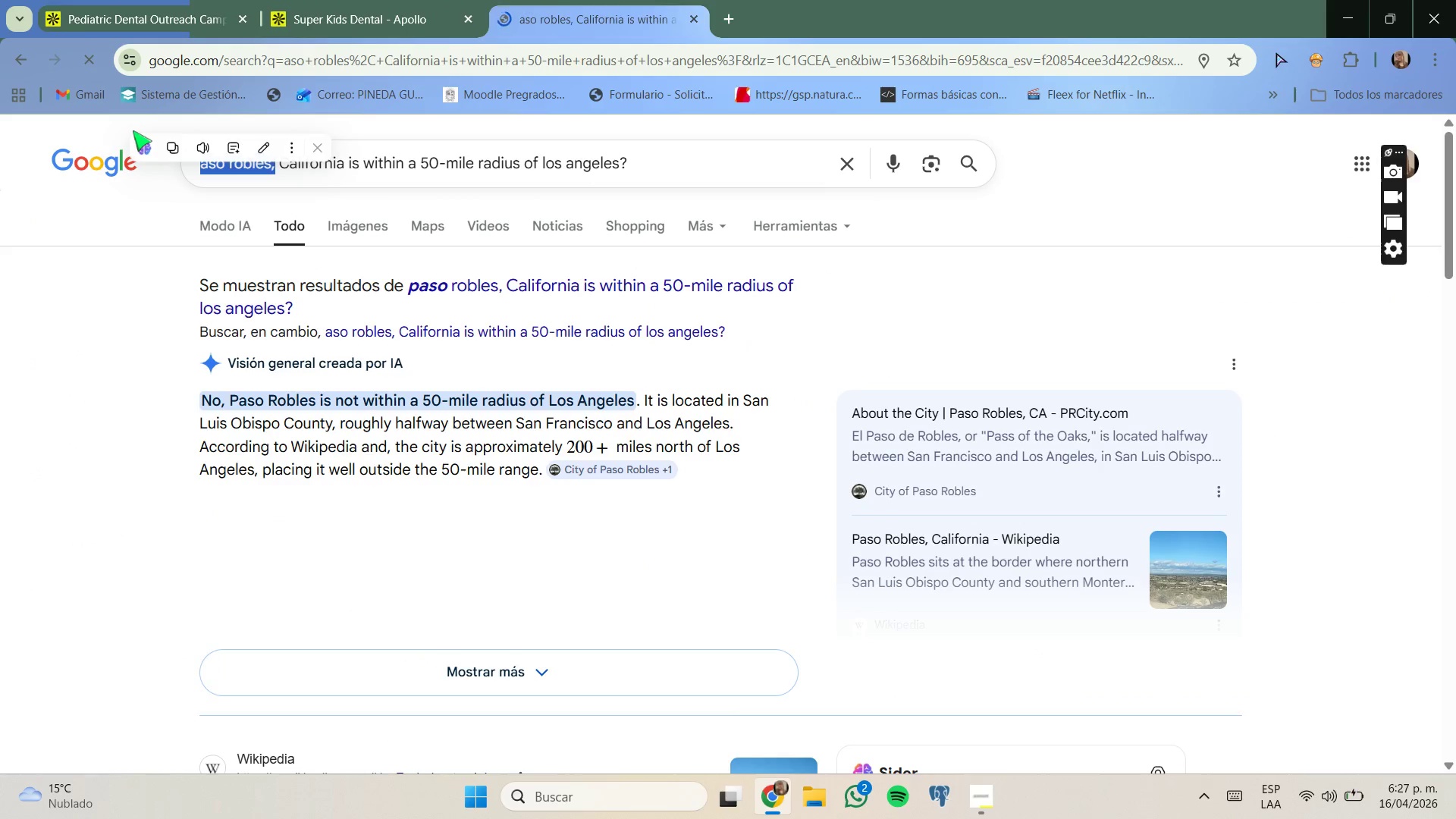 
key(Backspace)
type(alameda, )
 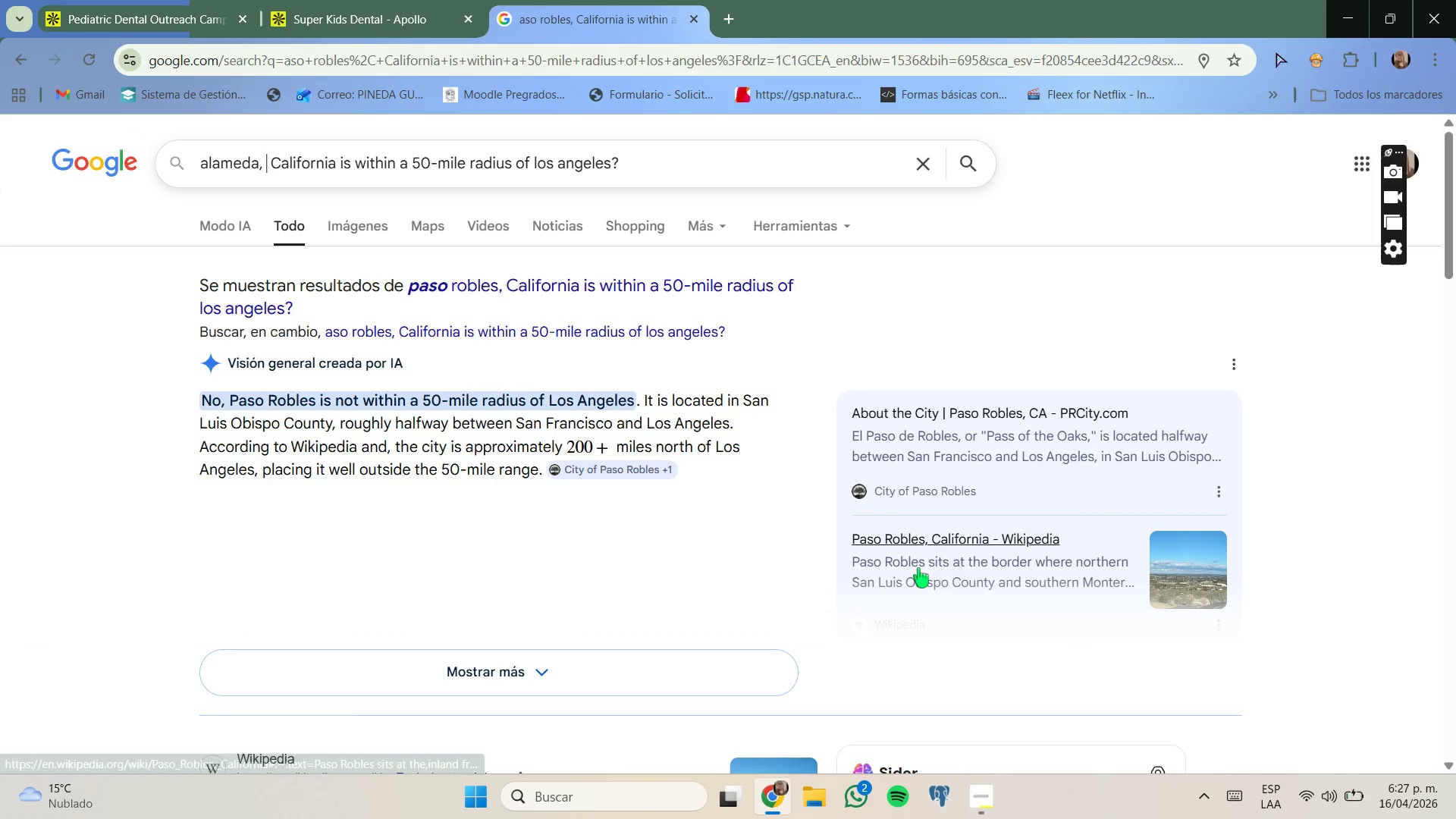 
key(Enter)
 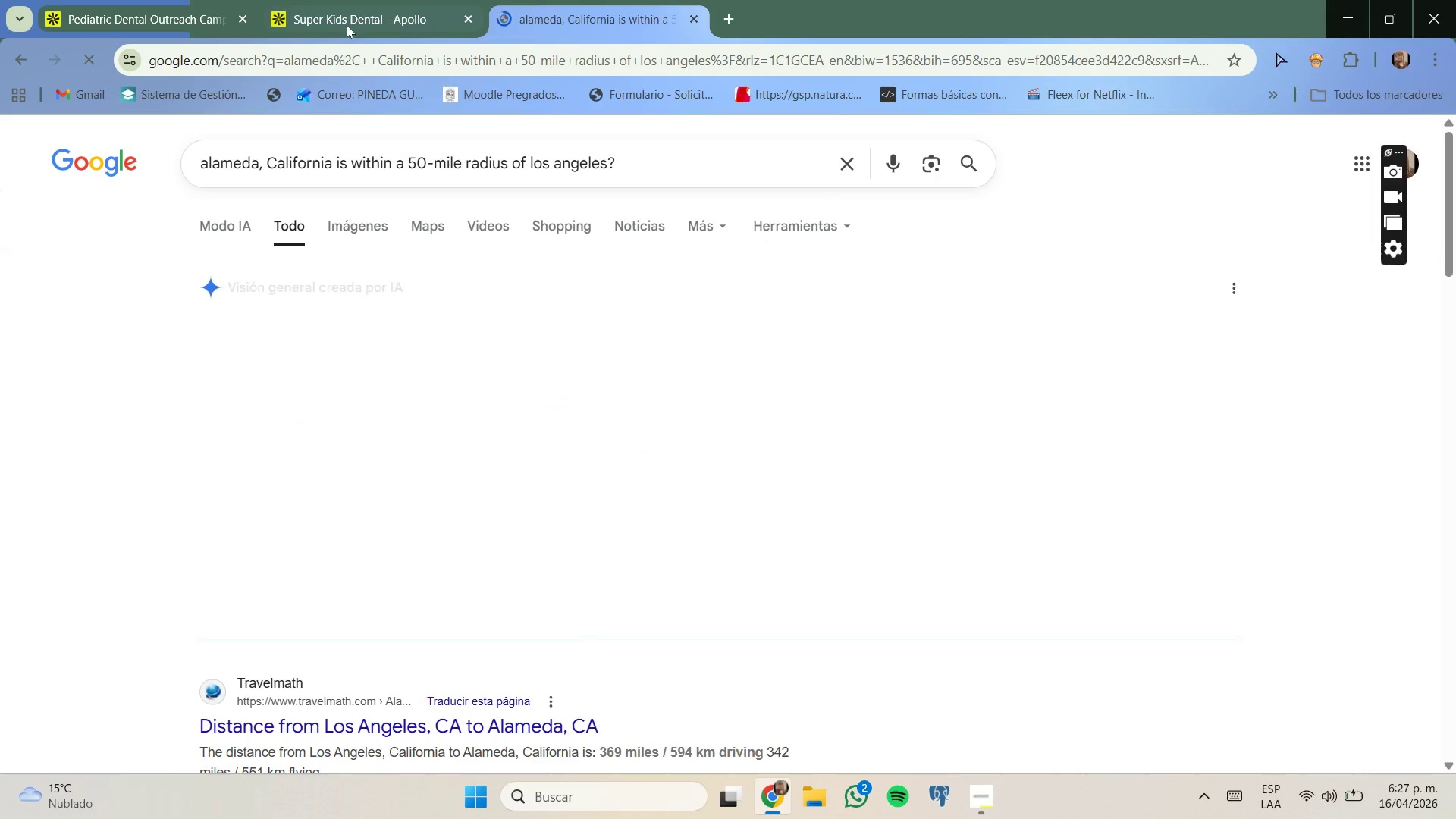 
left_click([353, 26])
 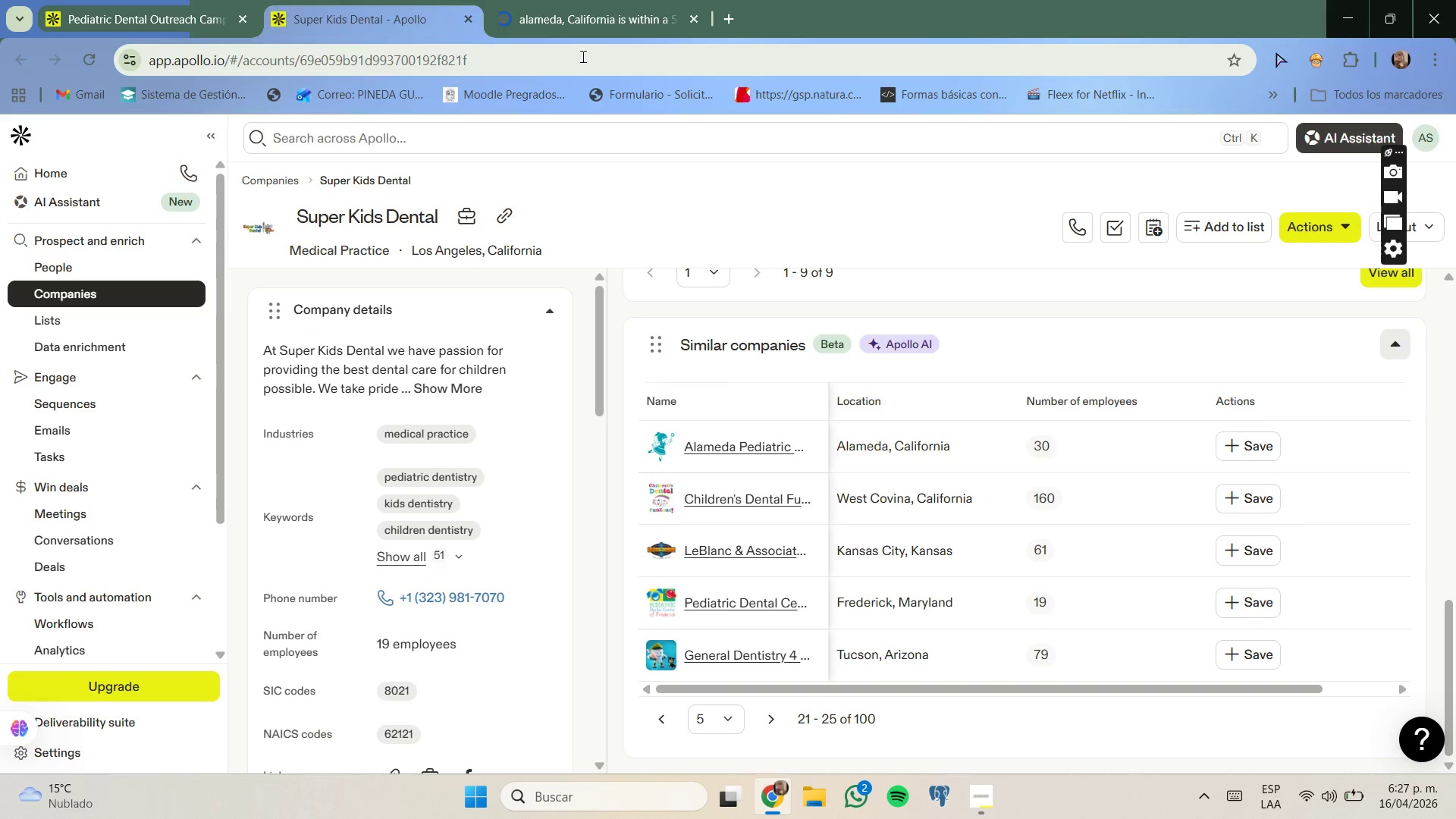 
left_click([607, 22])
 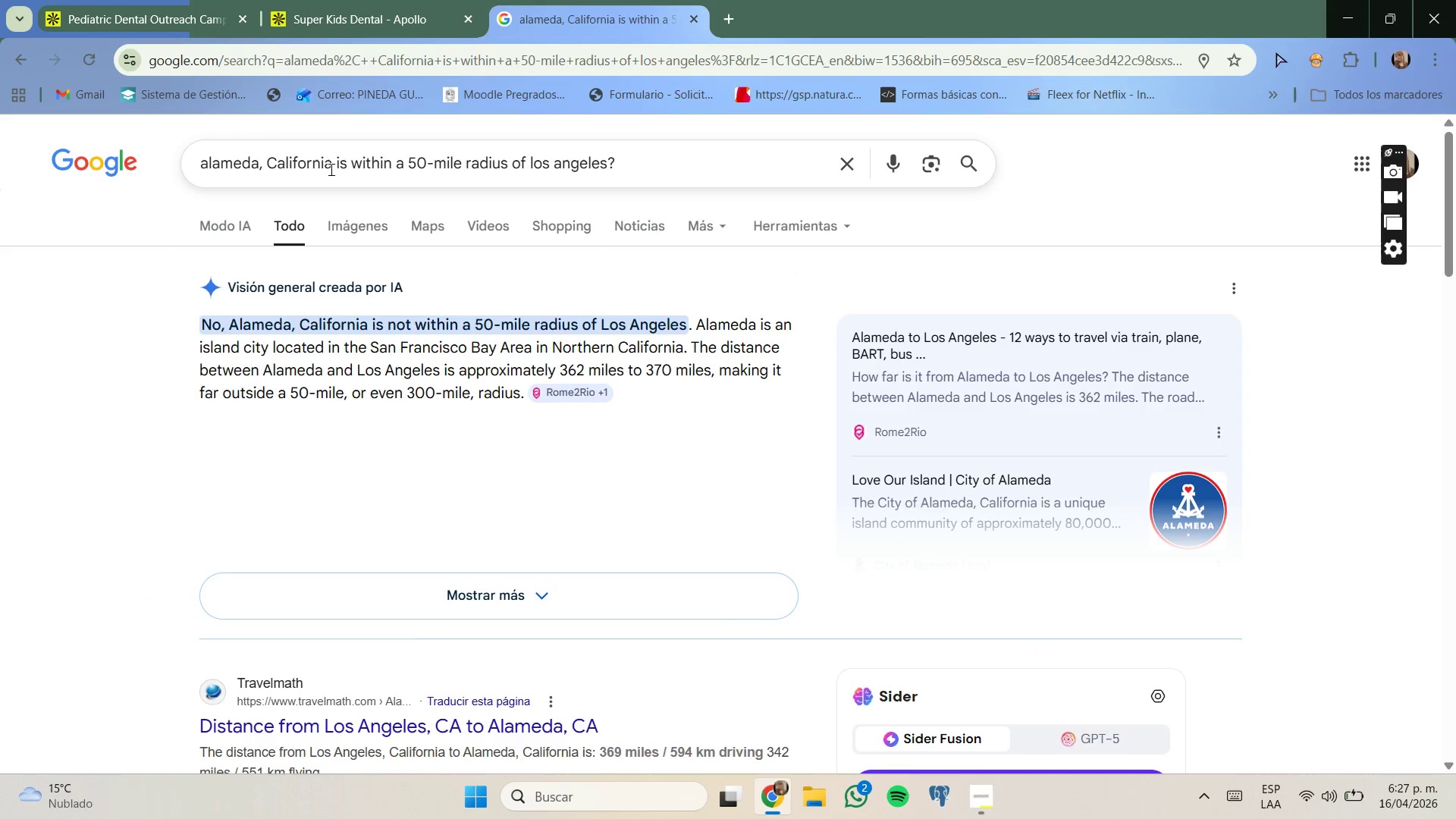 
left_click_drag(start_coordinate=[332, 165], to_coordinate=[168, 143])
 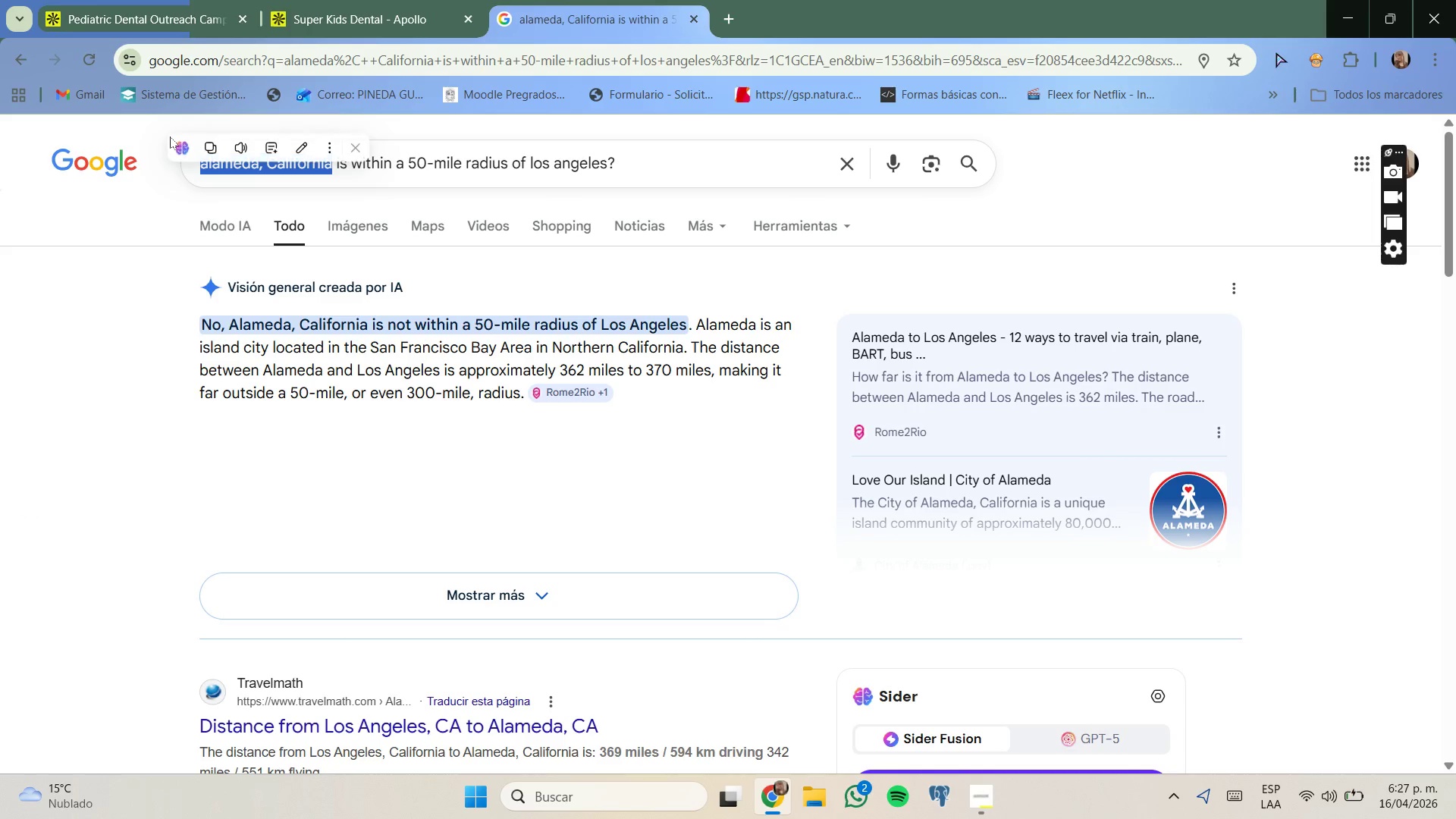 
key(Backspace)
type(west co)
 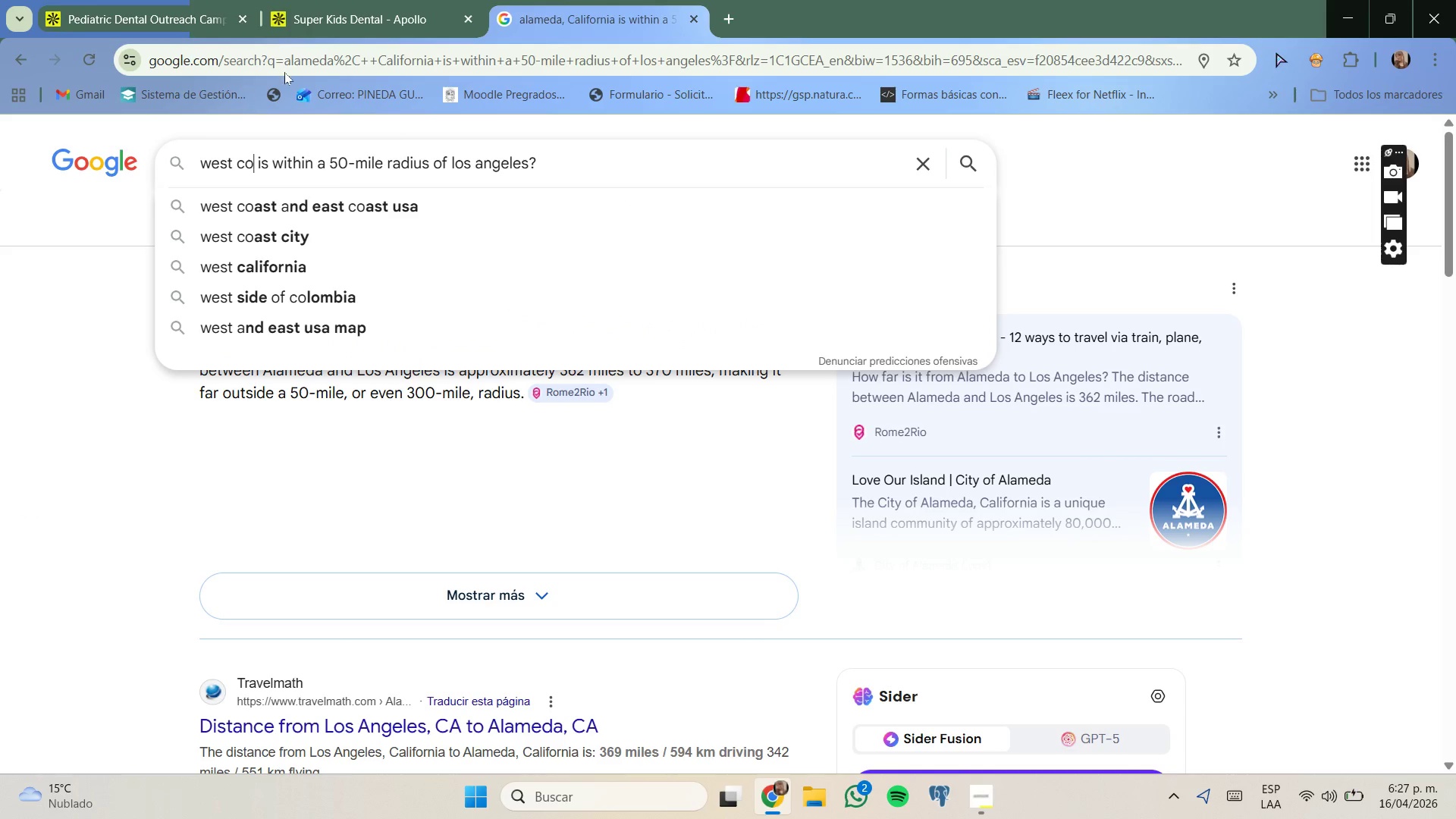 
left_click([335, 25])
 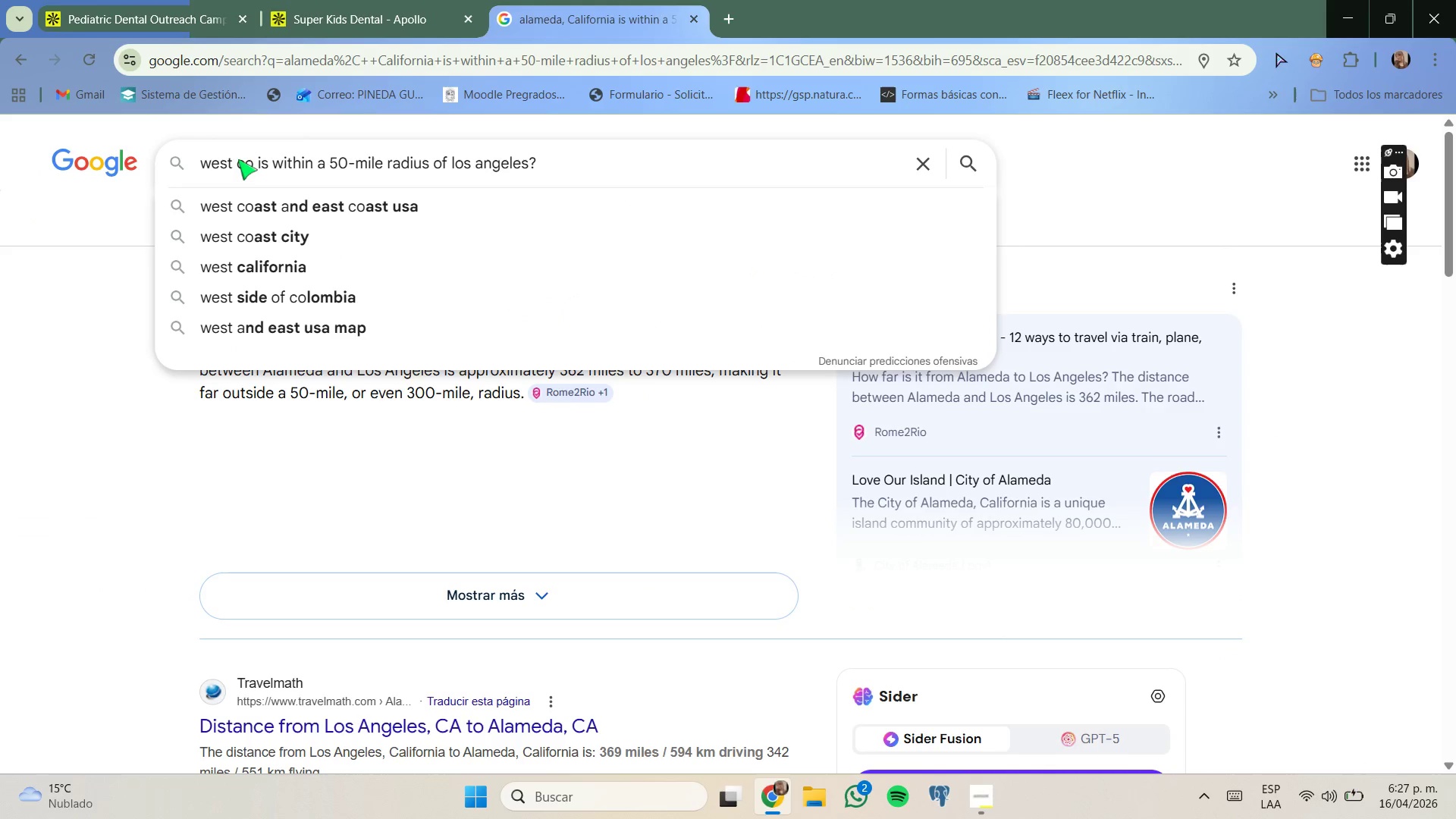 
double_click([251, 164])
 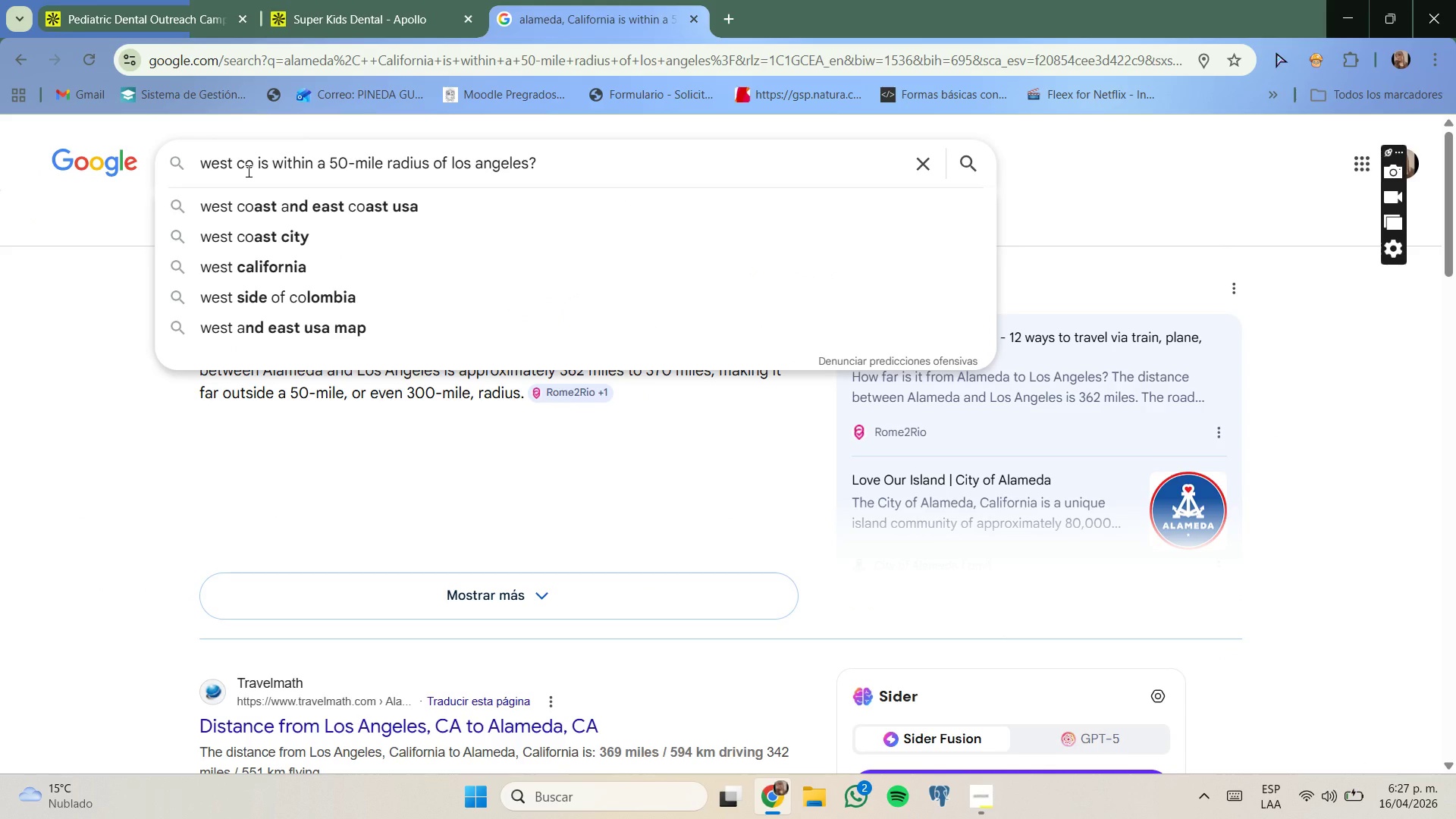 
type(vina)
 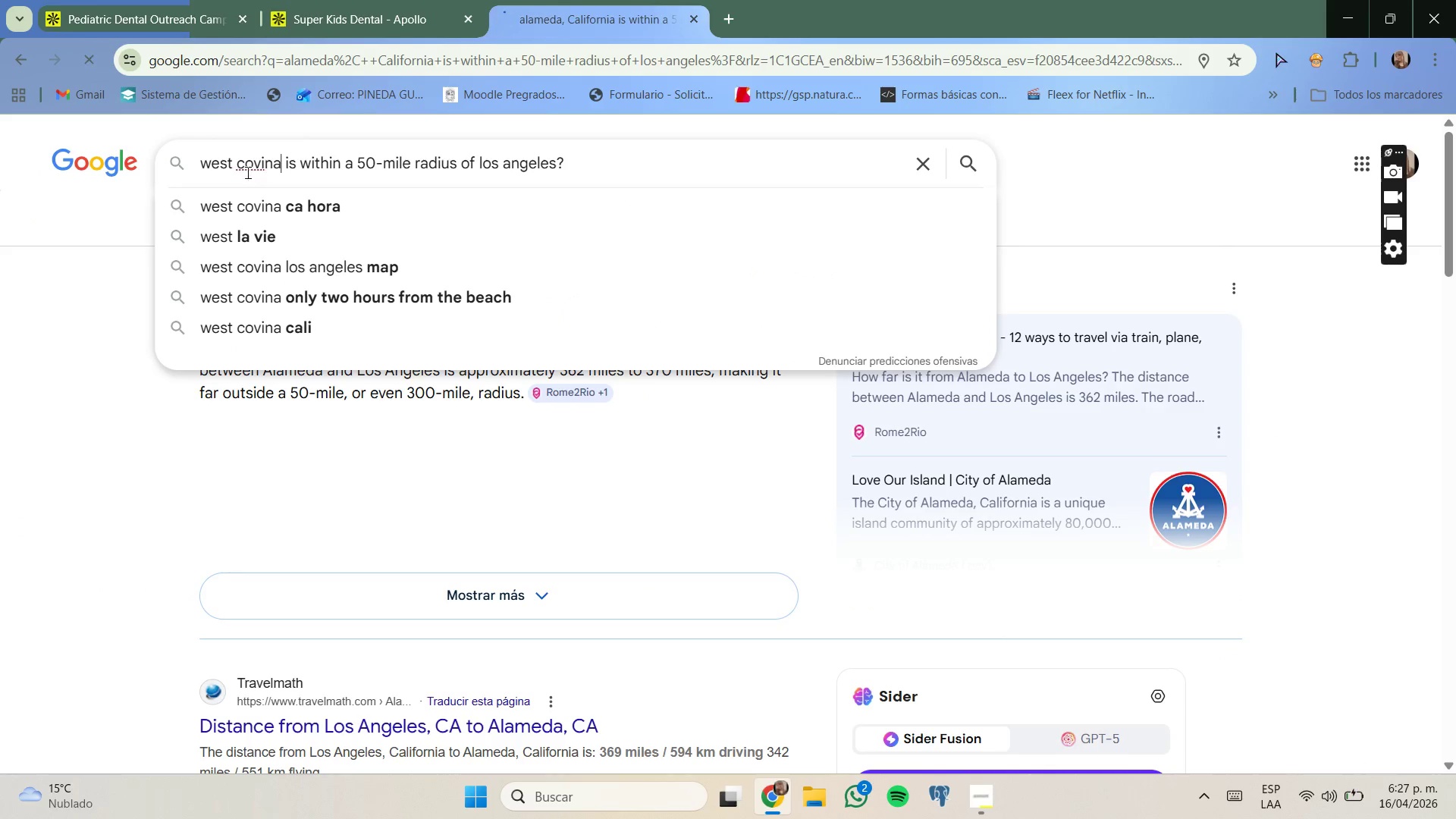 
key(Enter)
 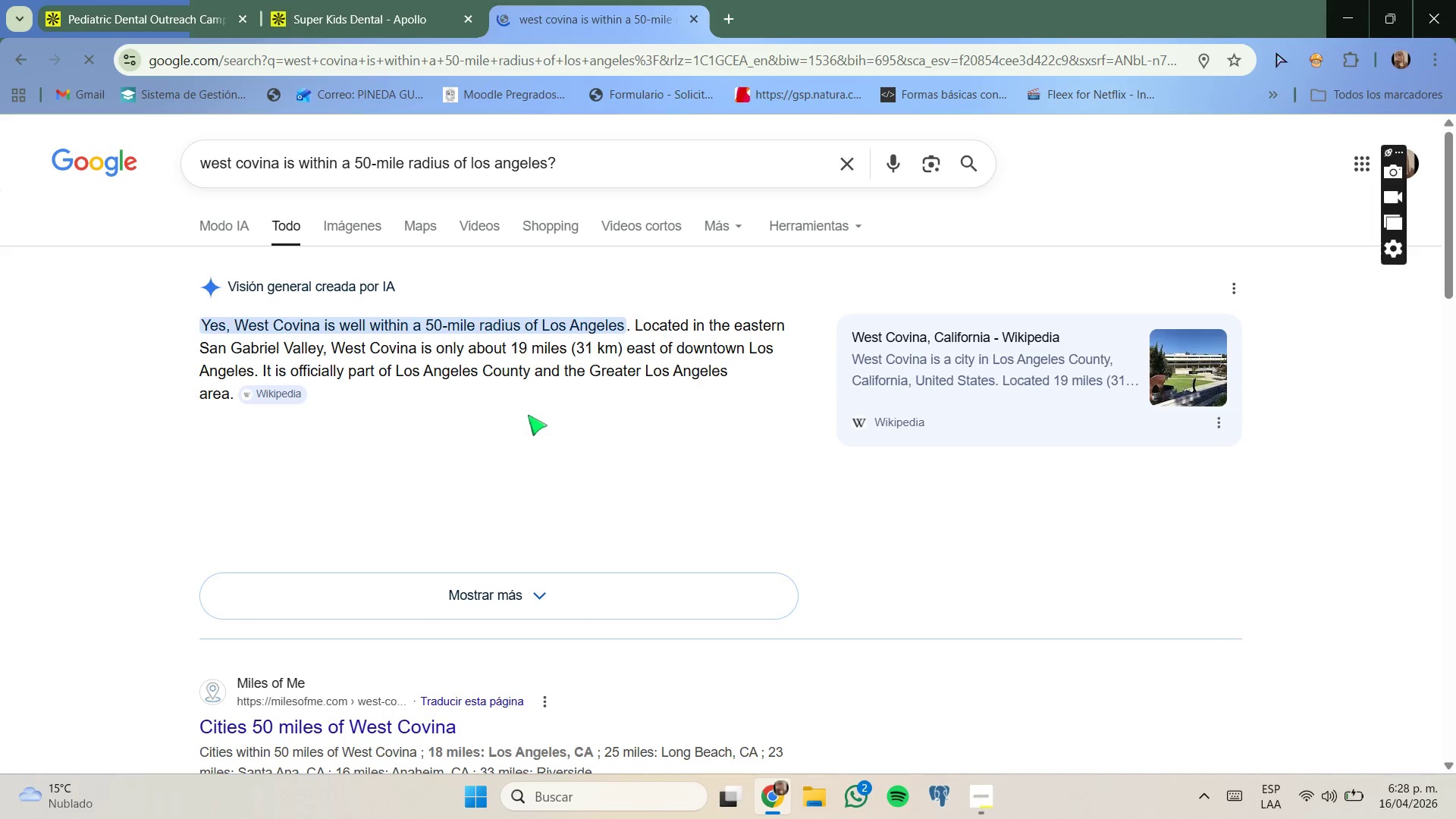 
left_click([384, 5])
 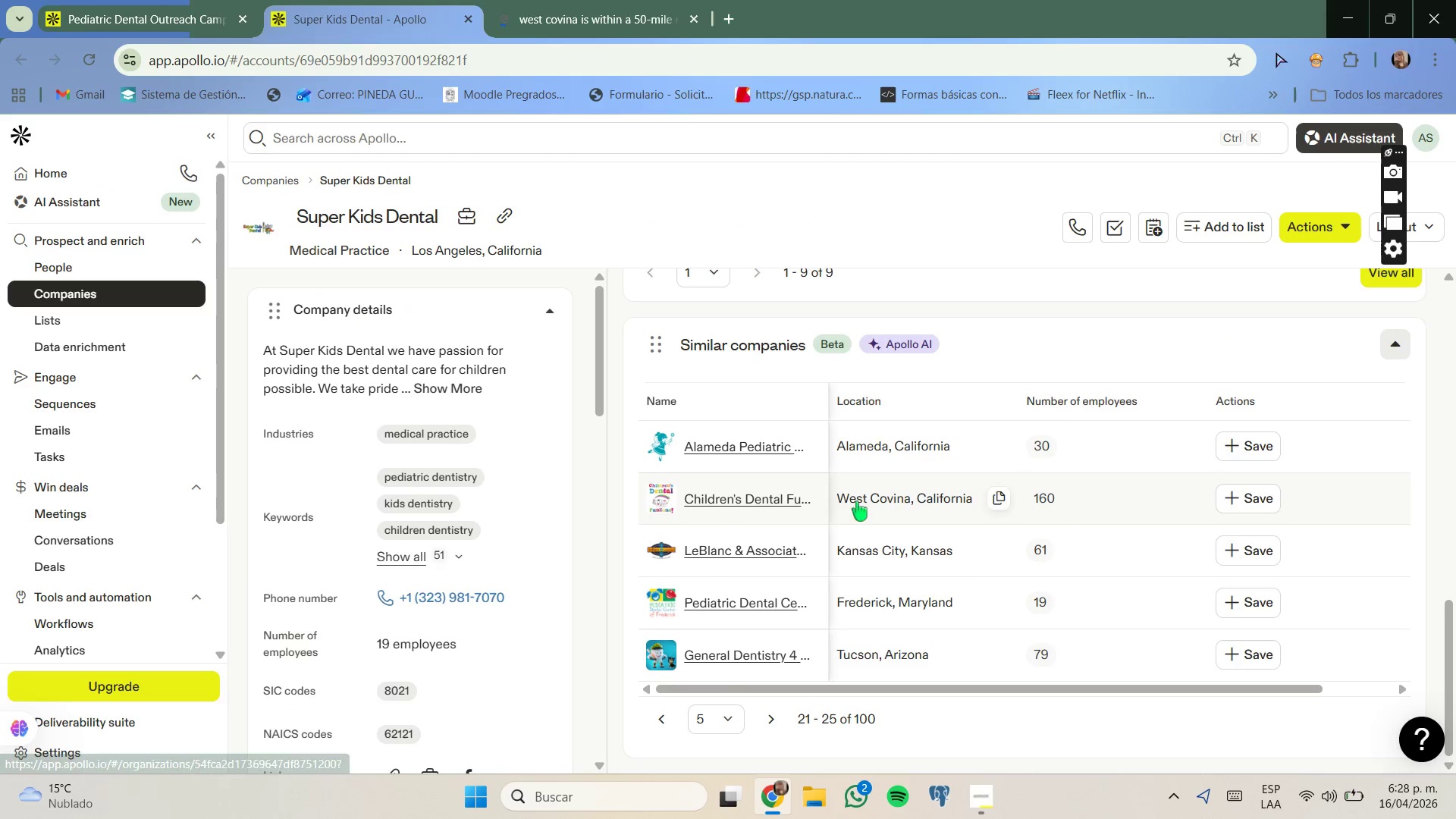 
right_click([776, 493])
 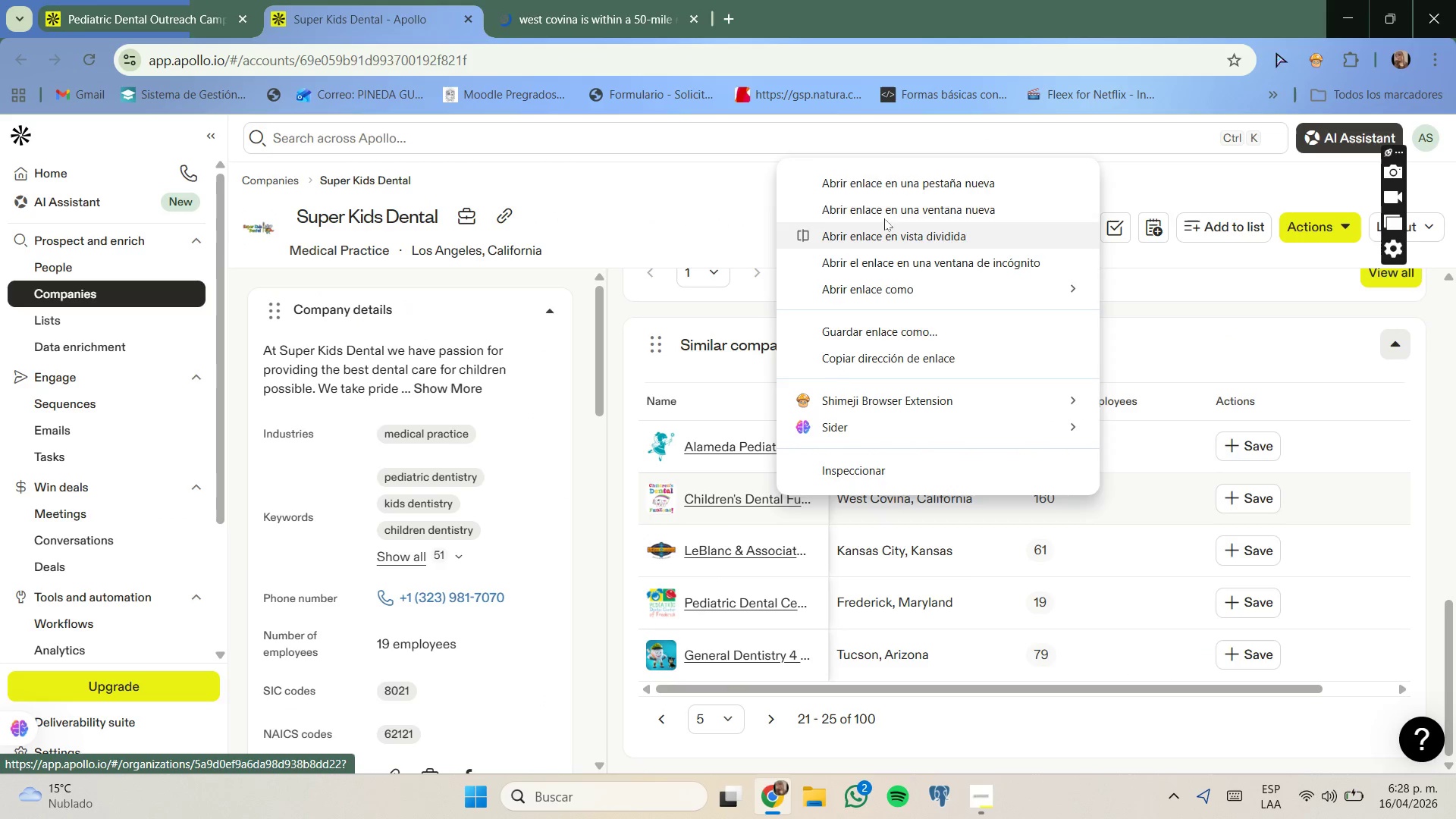 
left_click([897, 184])
 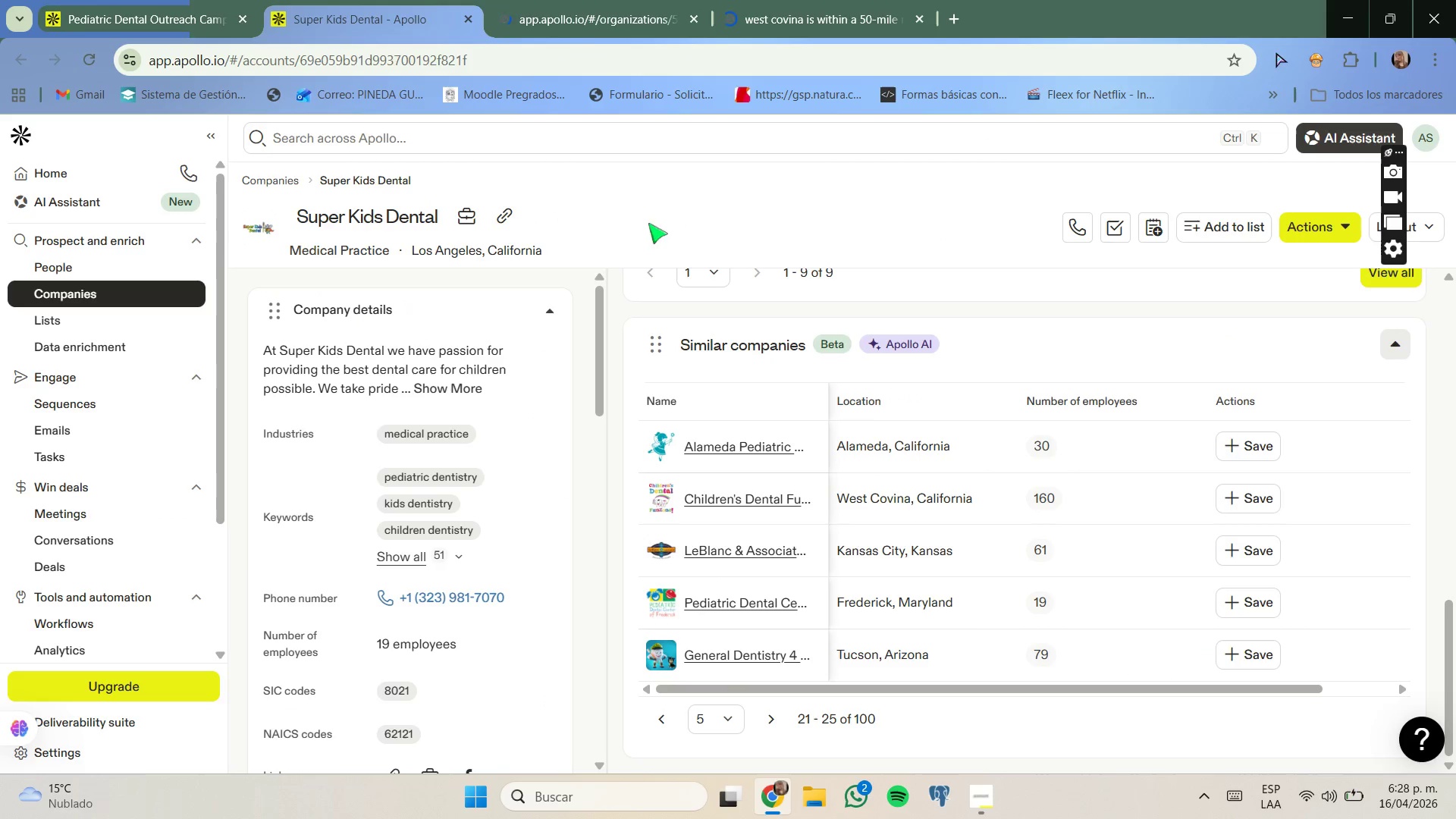 
left_click([557, 0])
 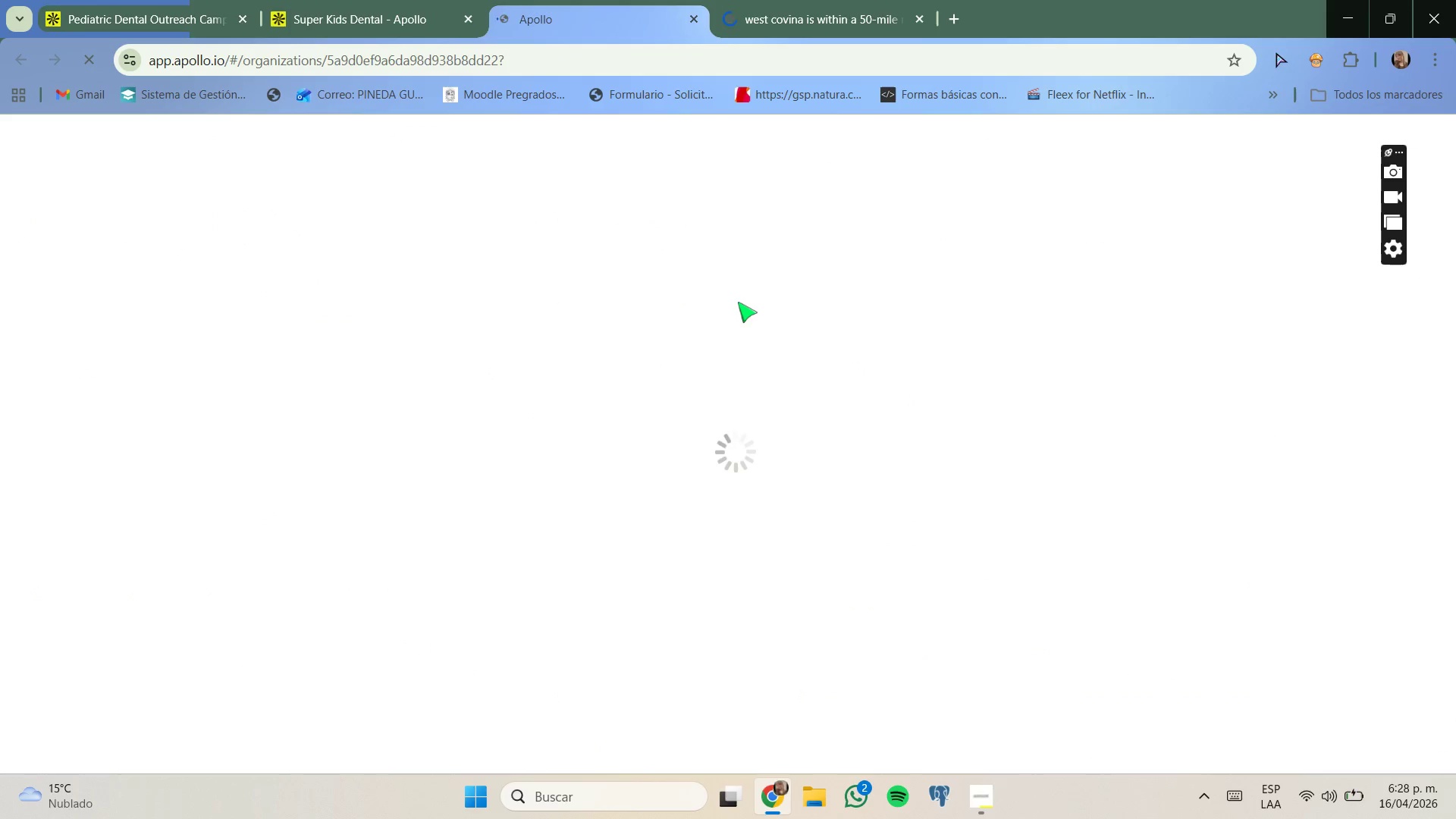 
mouse_move([745, 300])
 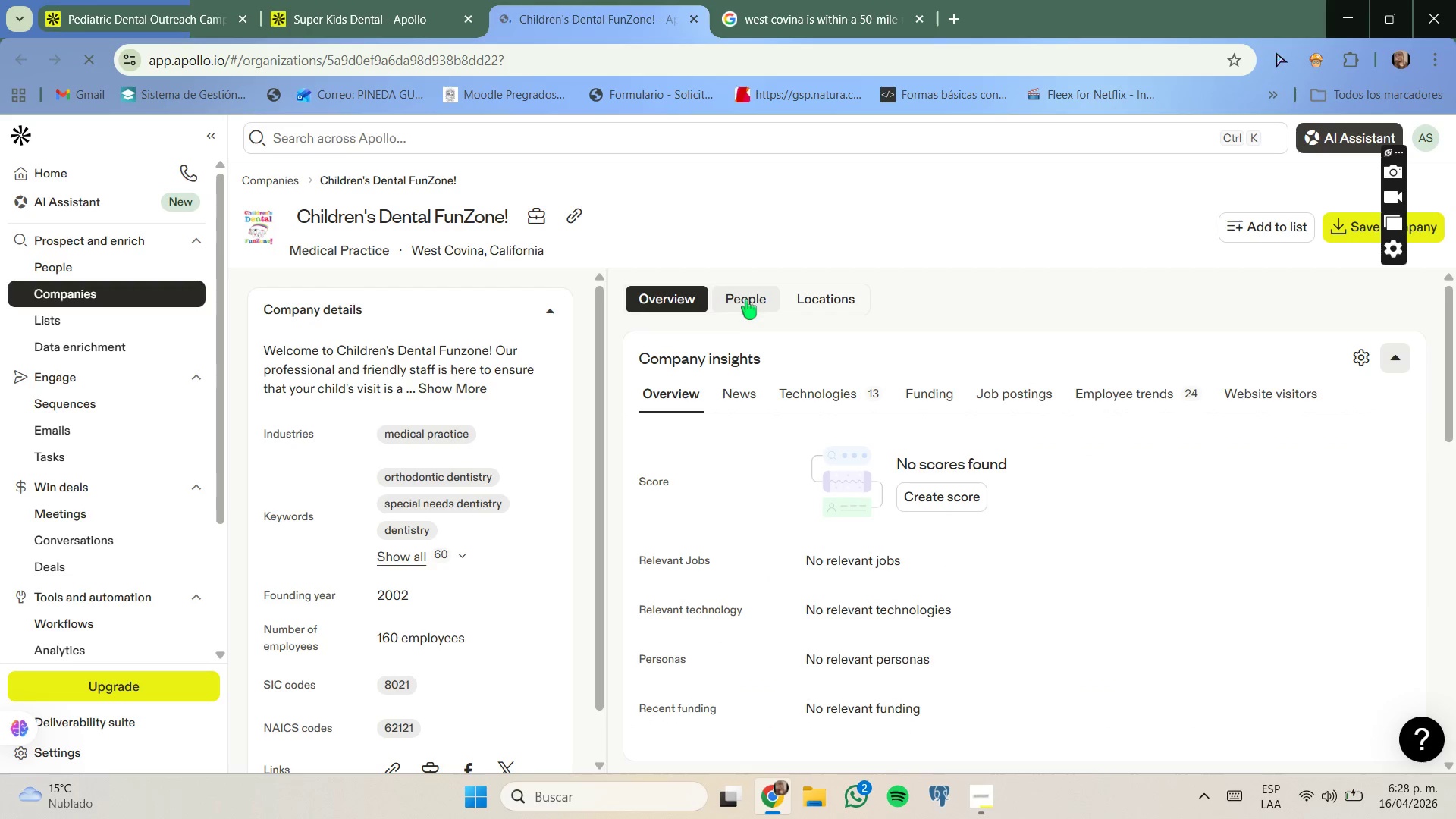 
left_click([745, 297])
 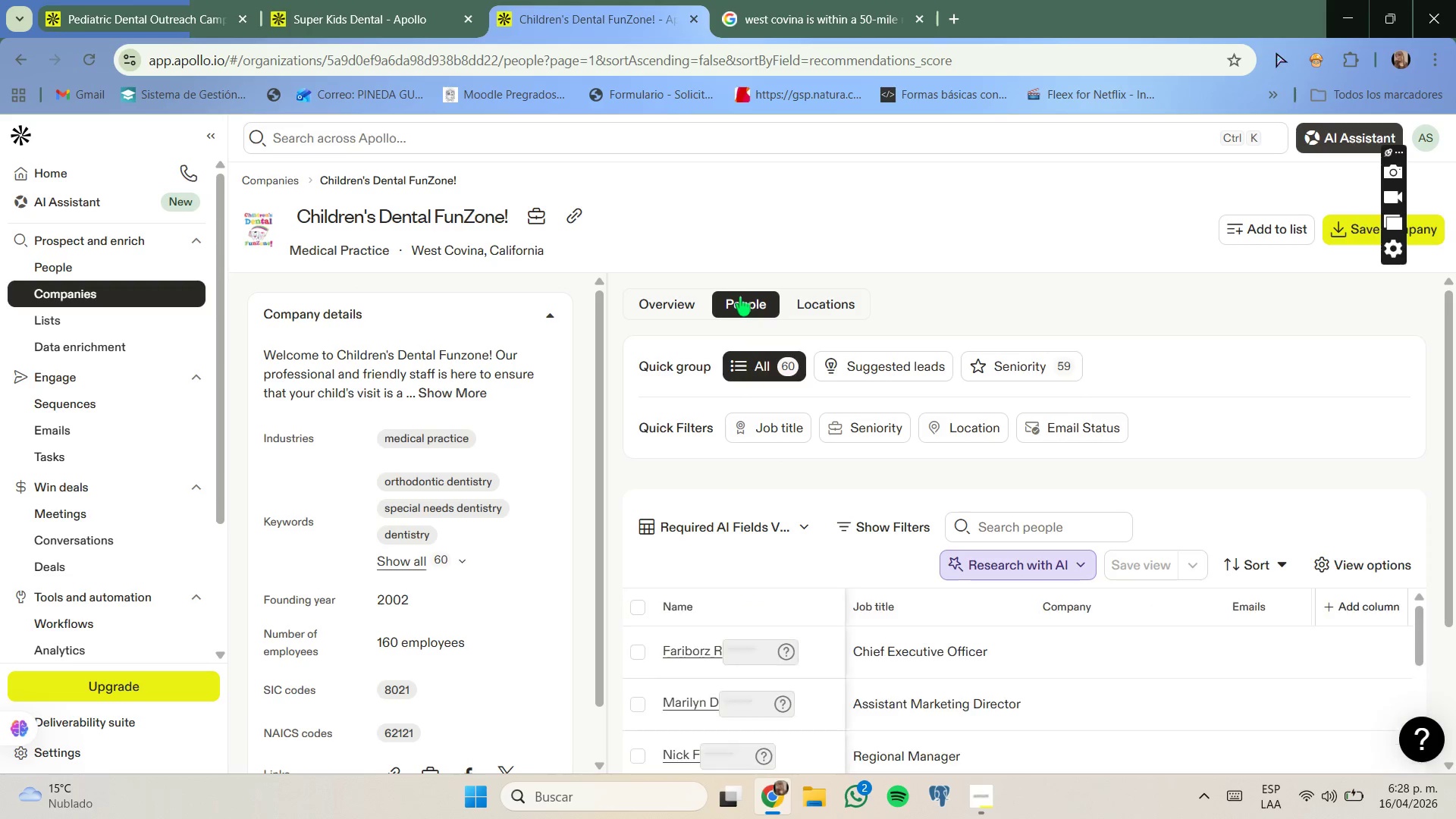 
scroll: coordinate [852, 347], scroll_direction: down, amount: 2.0
 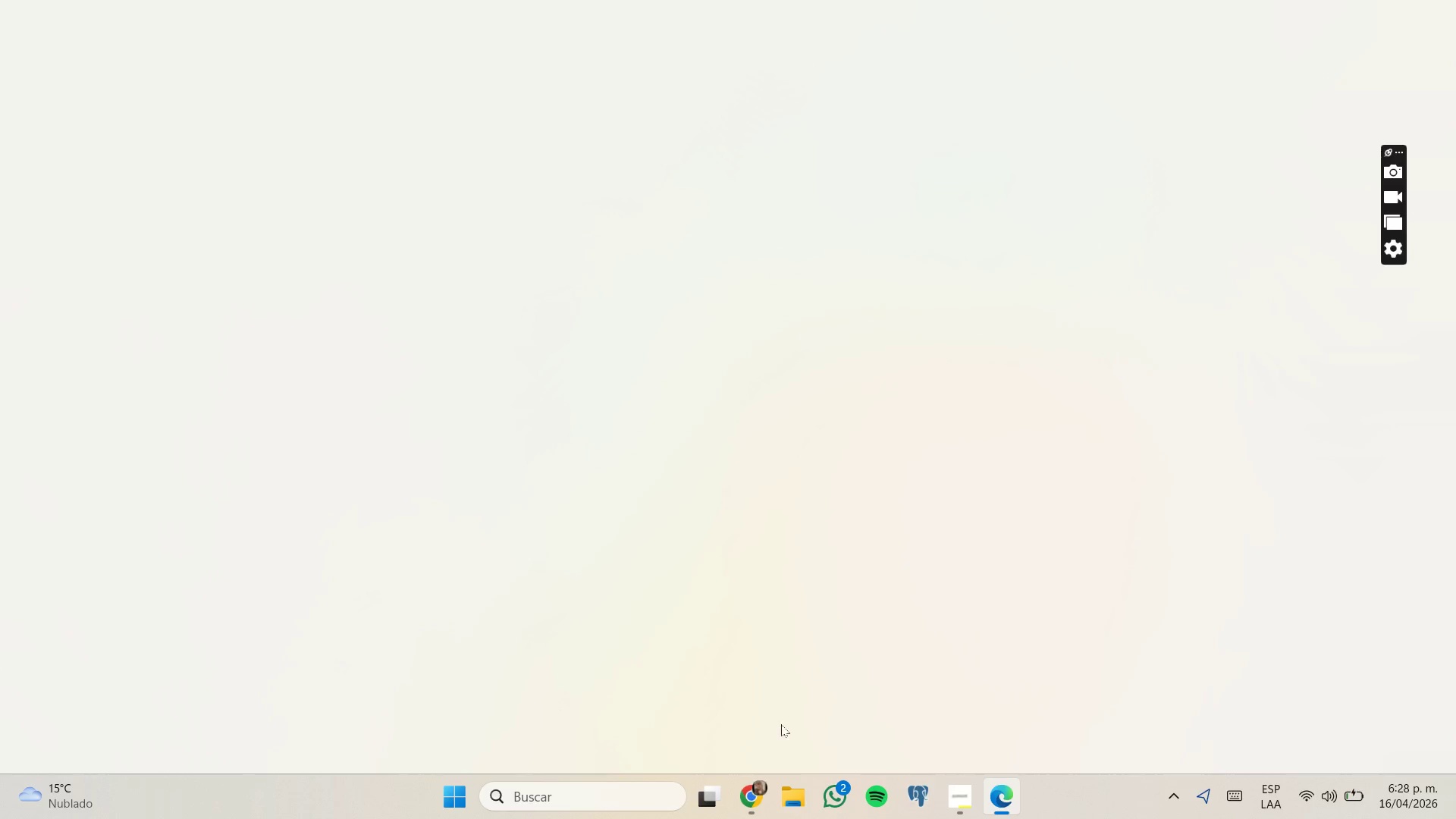 
left_click([730, 714])
 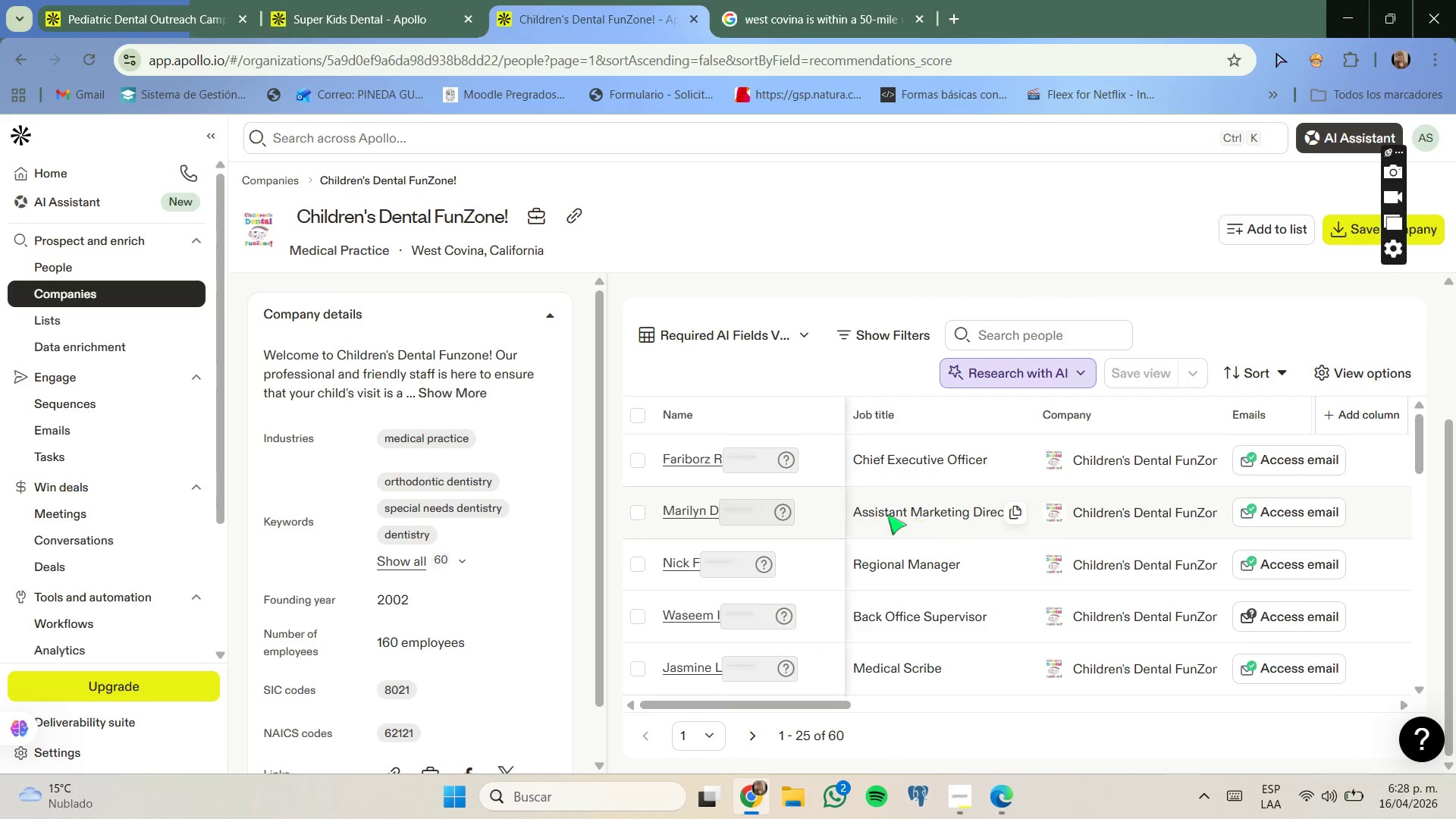 
scroll: coordinate [908, 537], scroll_direction: down, amount: 5.0
 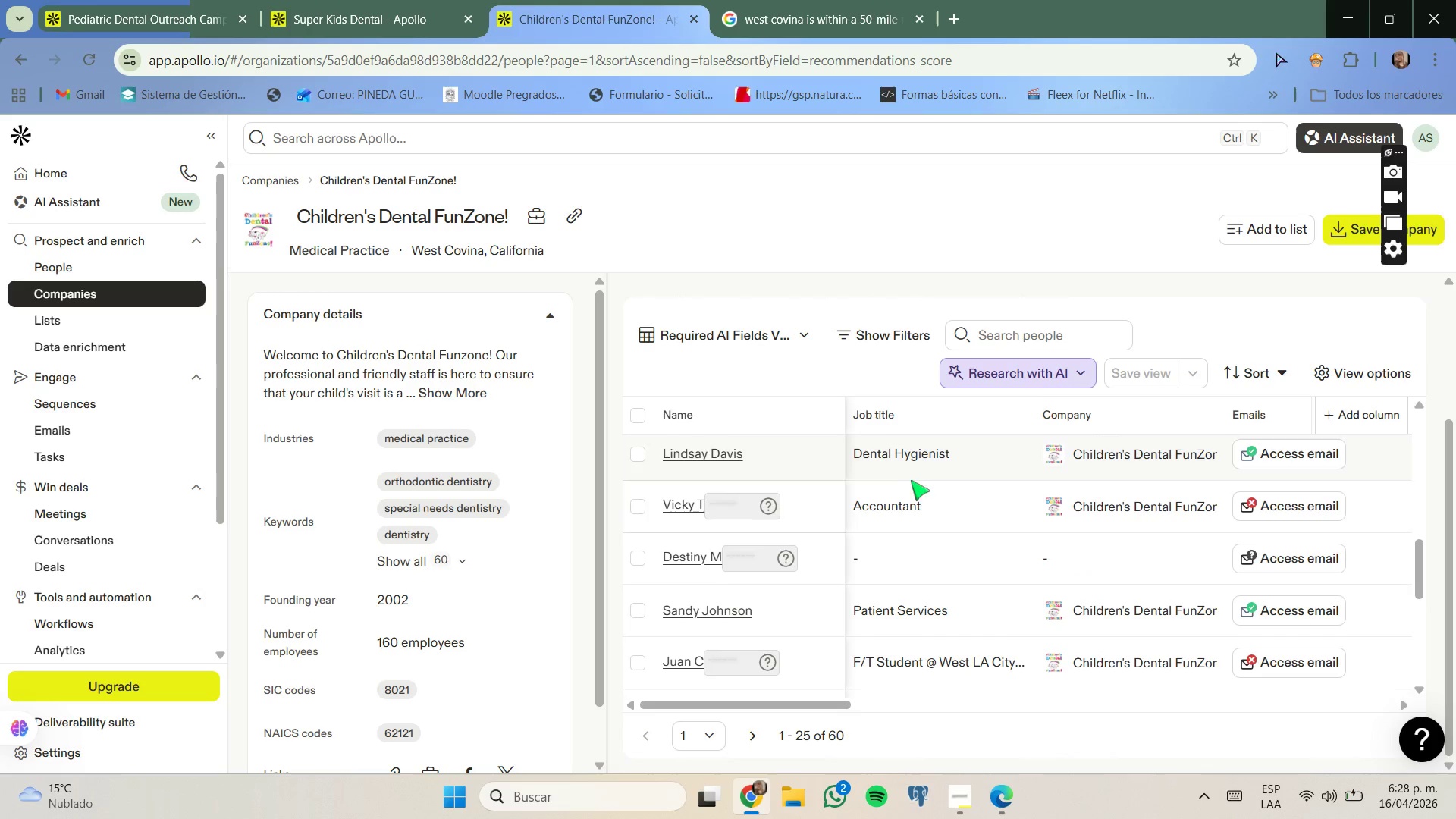 
scroll: coordinate [907, 497], scroll_direction: down, amount: 7.0
 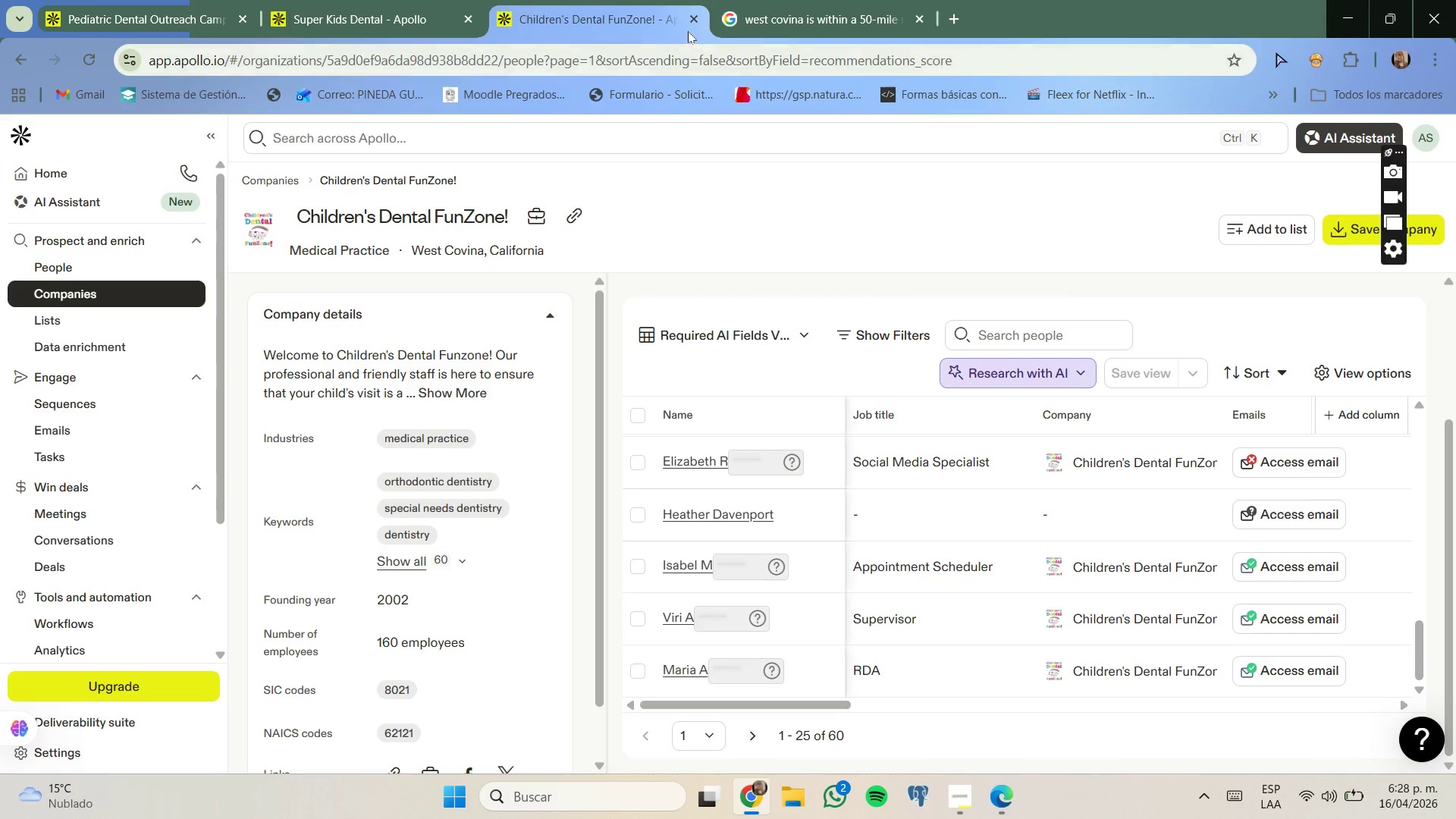 
left_click([691, 26])
 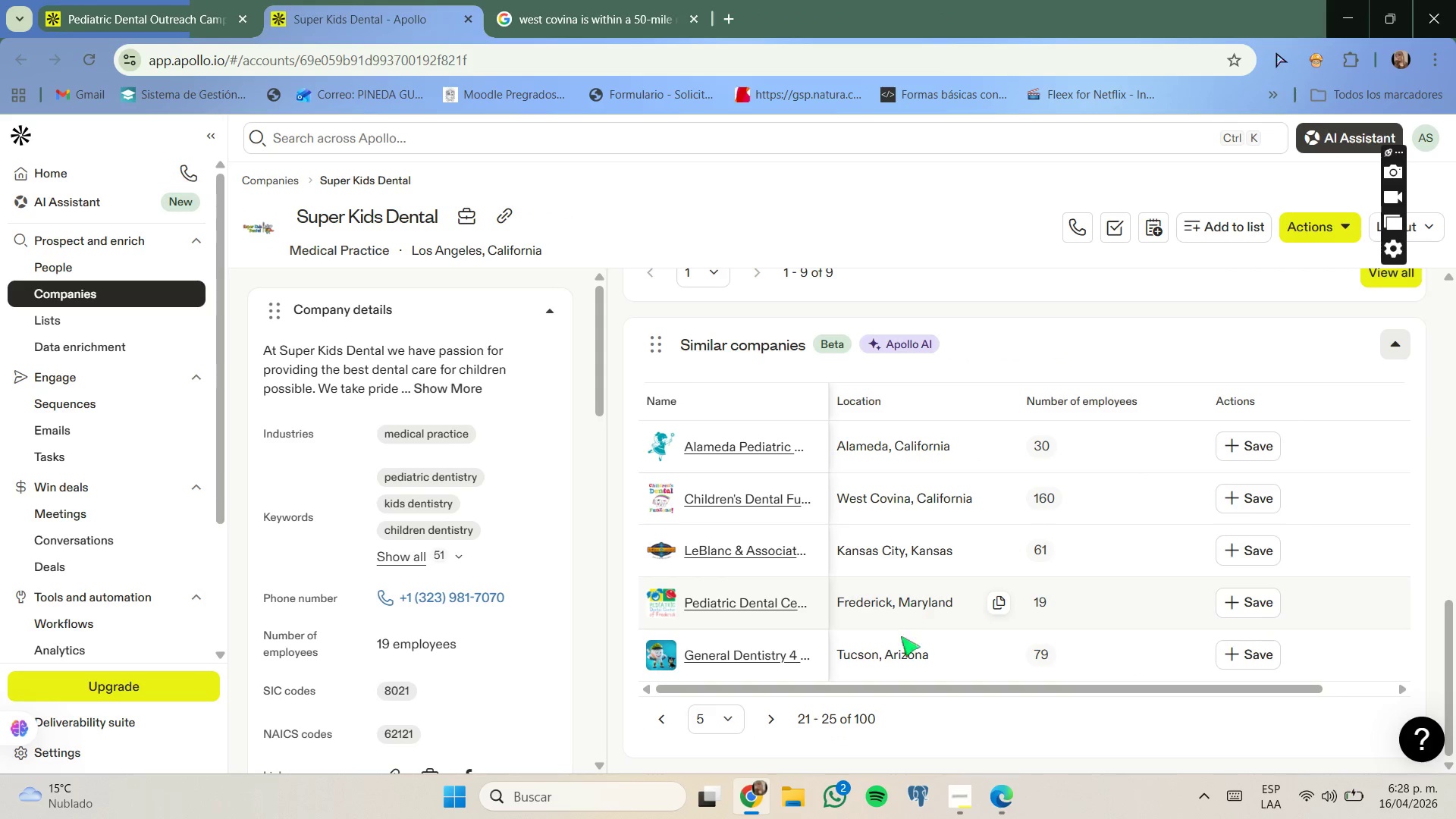 
left_click([774, 714])
 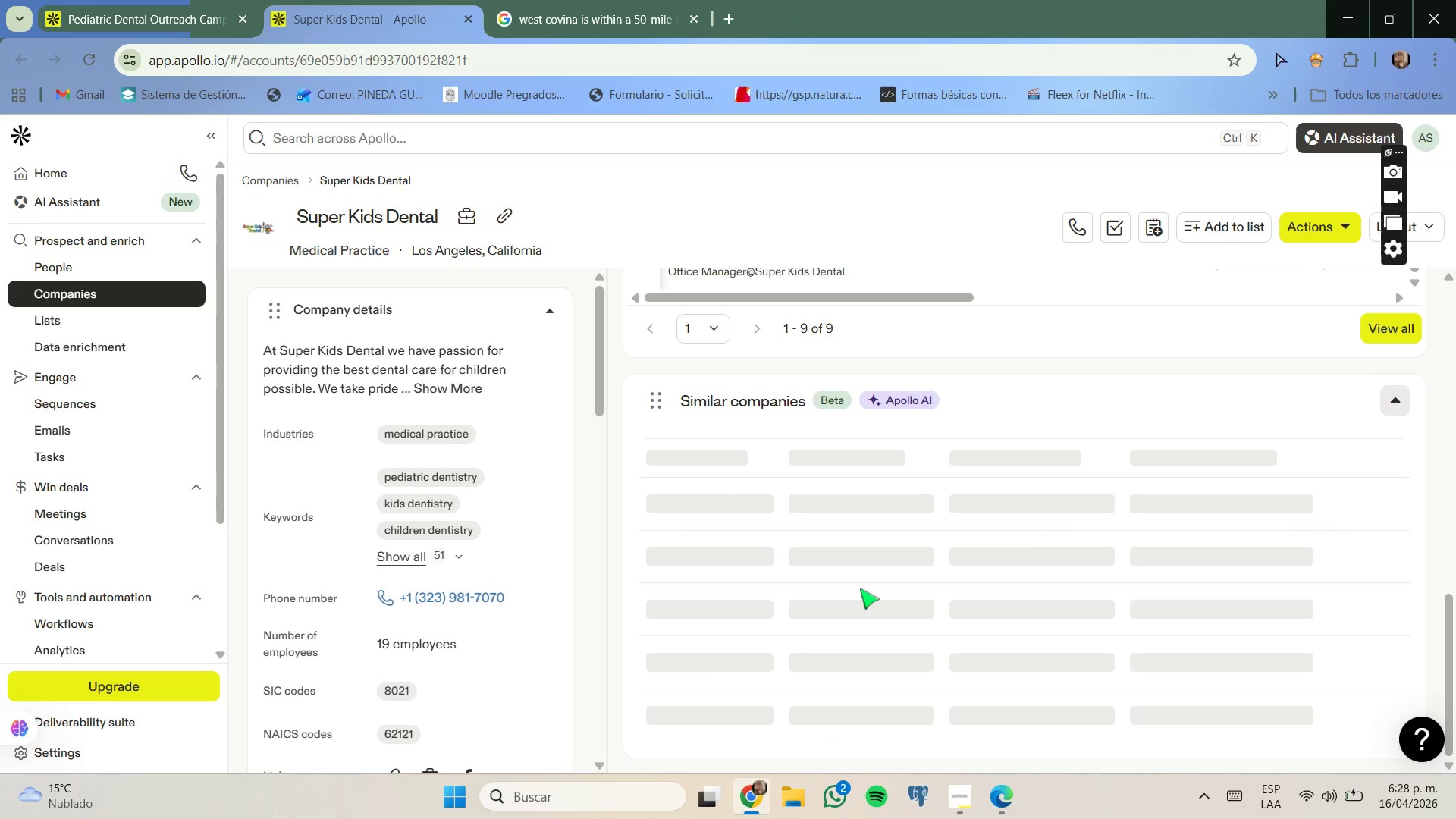 
mouse_move([863, 563])
 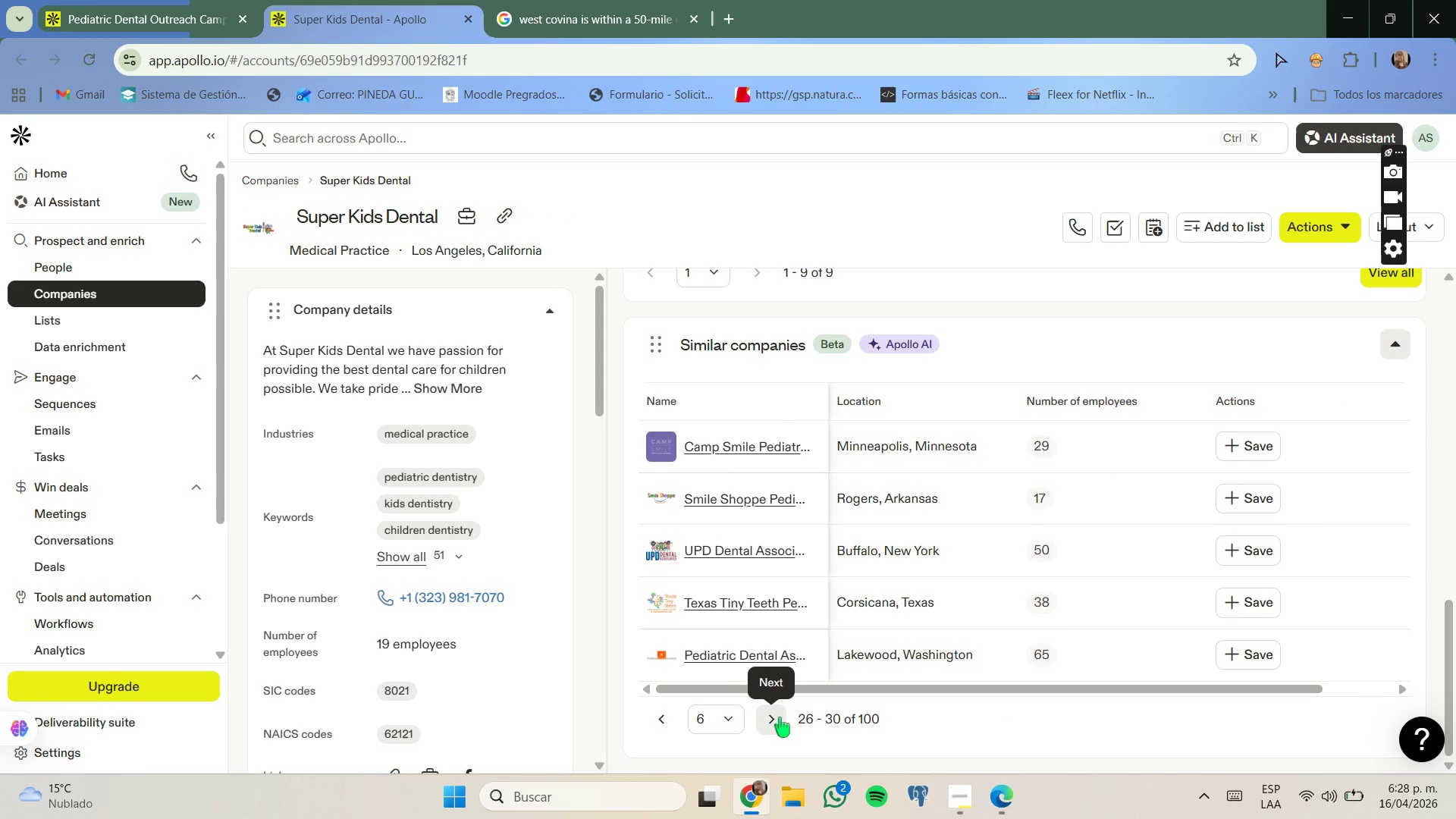 
left_click([780, 714])
 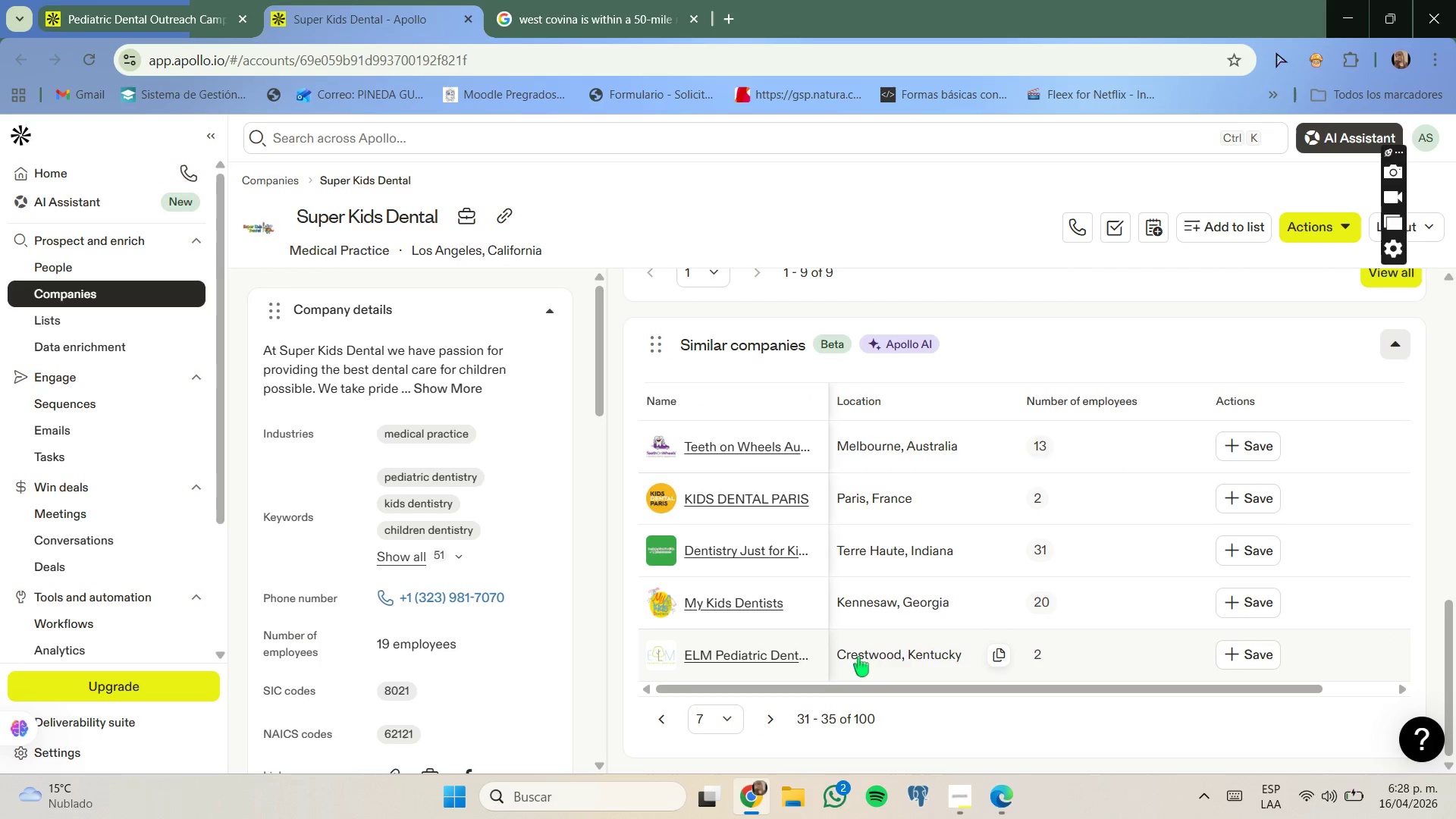 
left_click([782, 714])
 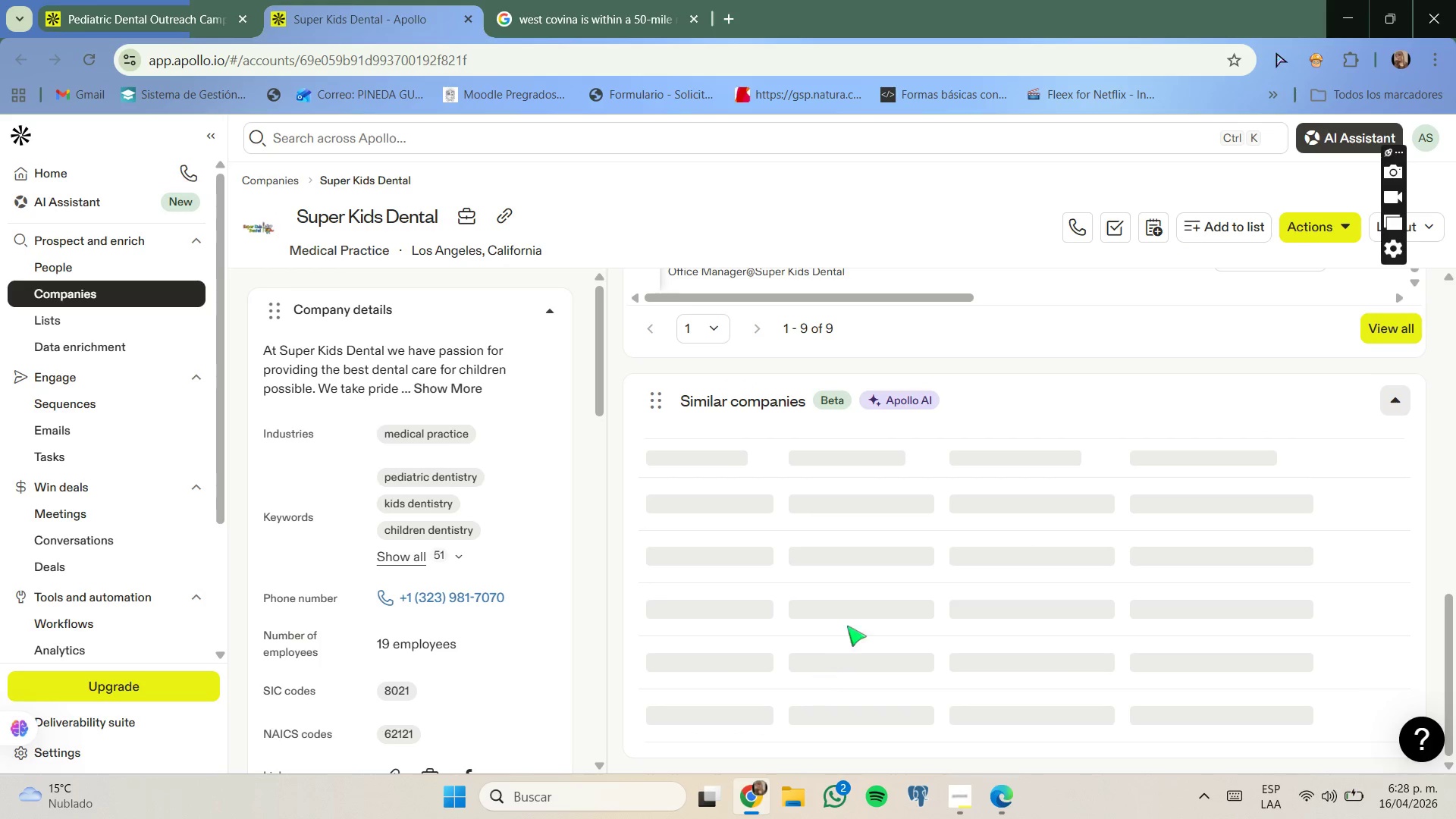 
mouse_move([874, 577])
 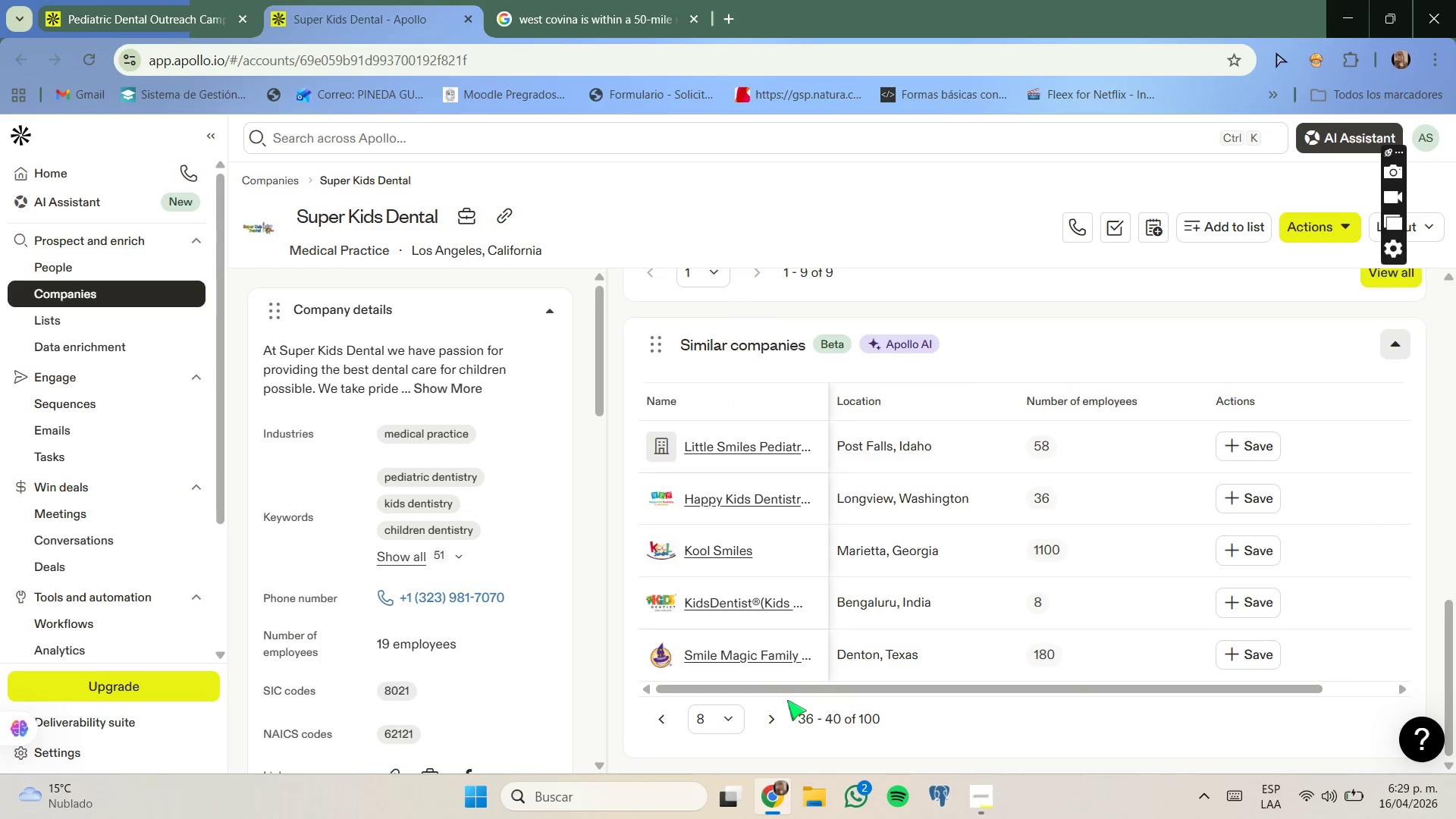 
wait(5.81)
 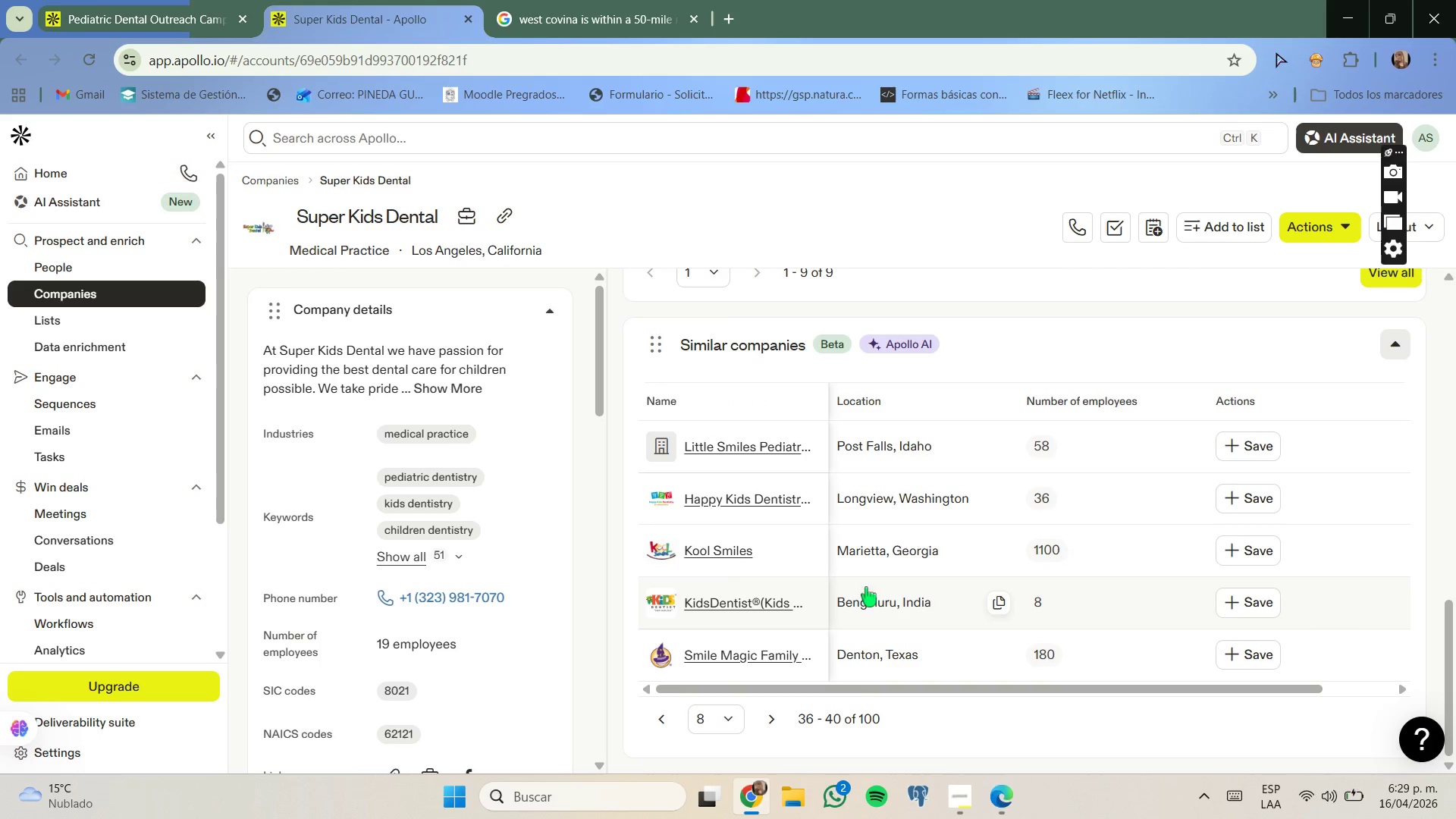 
left_click([782, 712])
 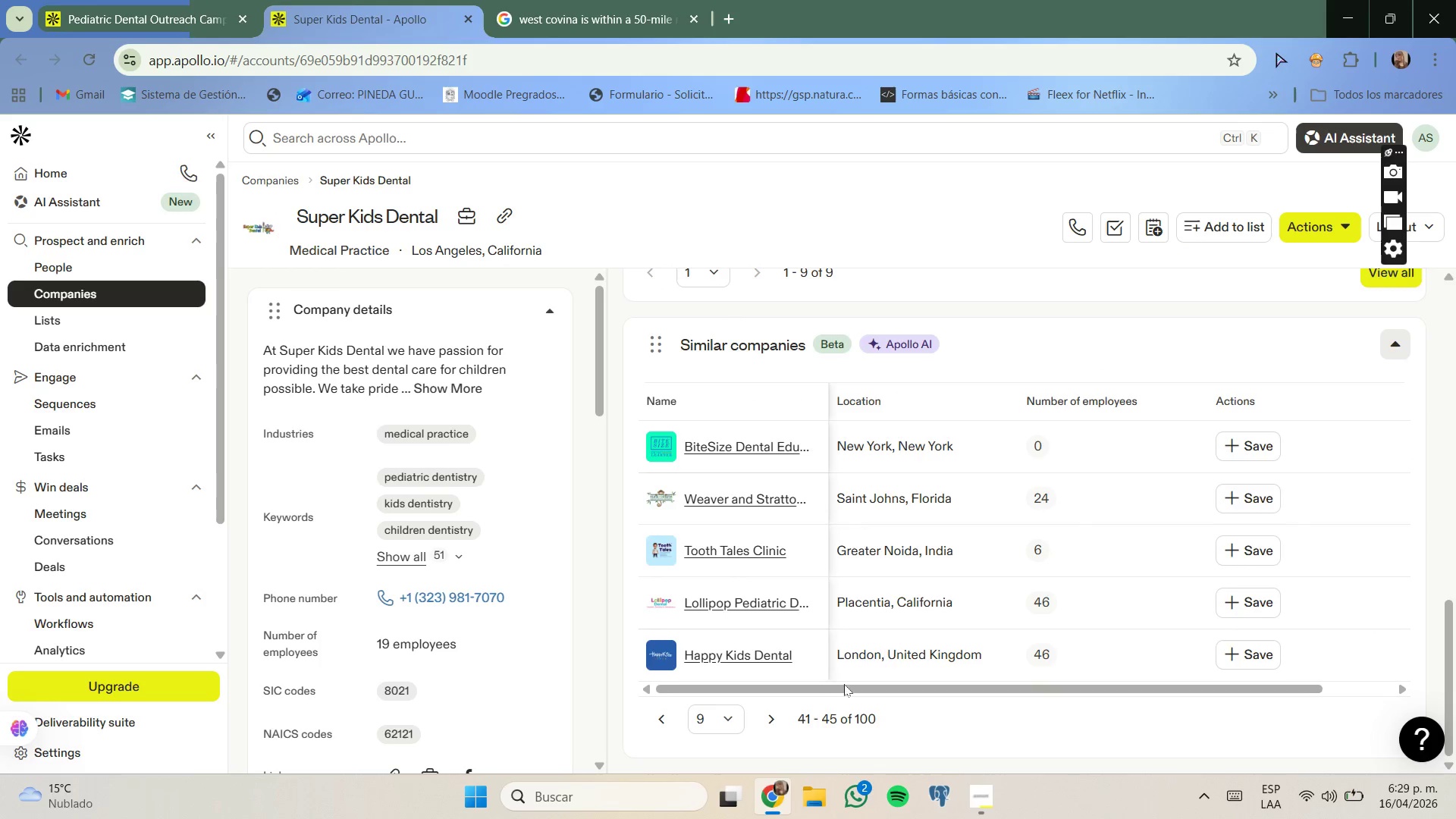 
left_click([775, 717])
 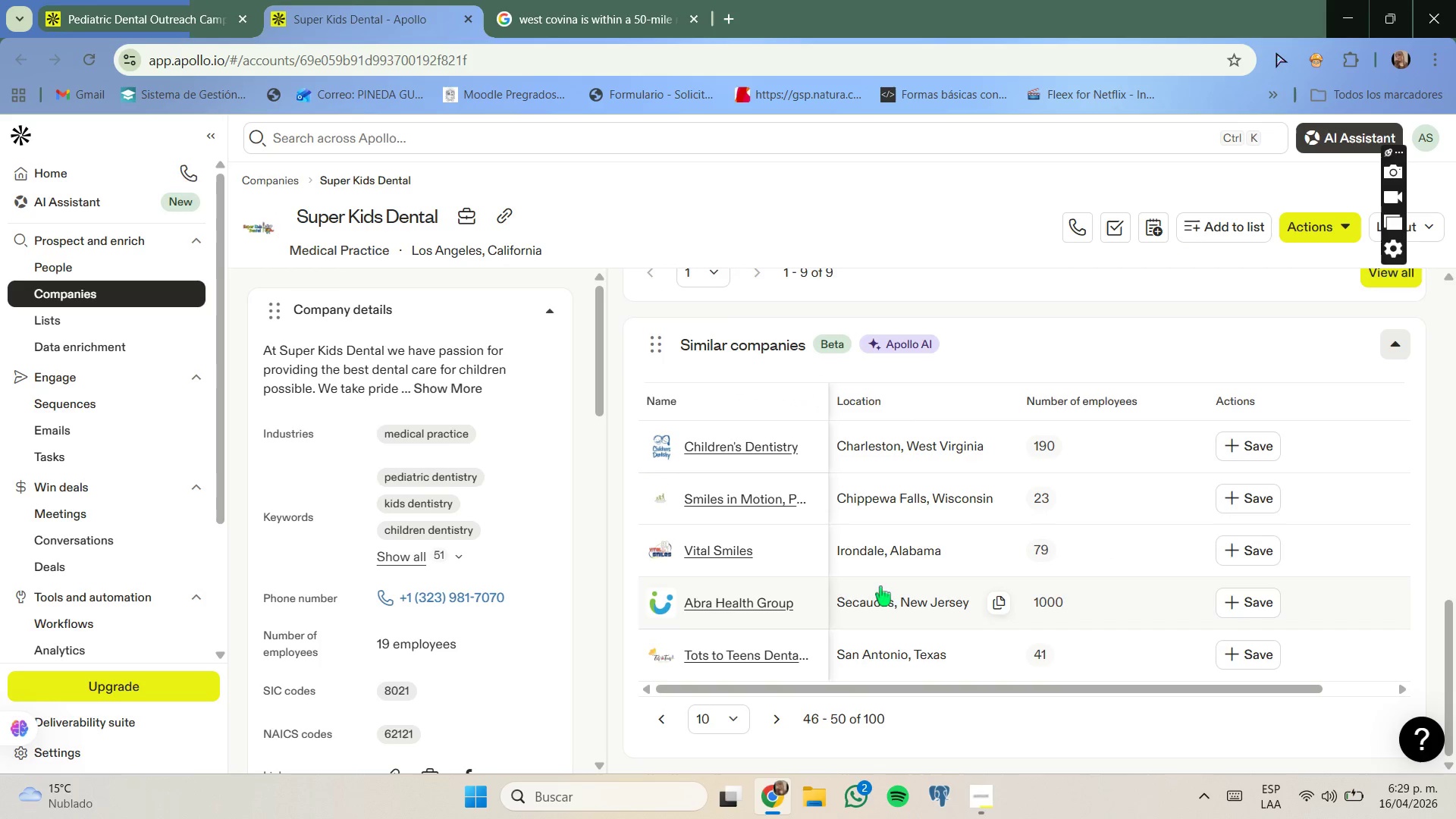 
wait(5.03)
 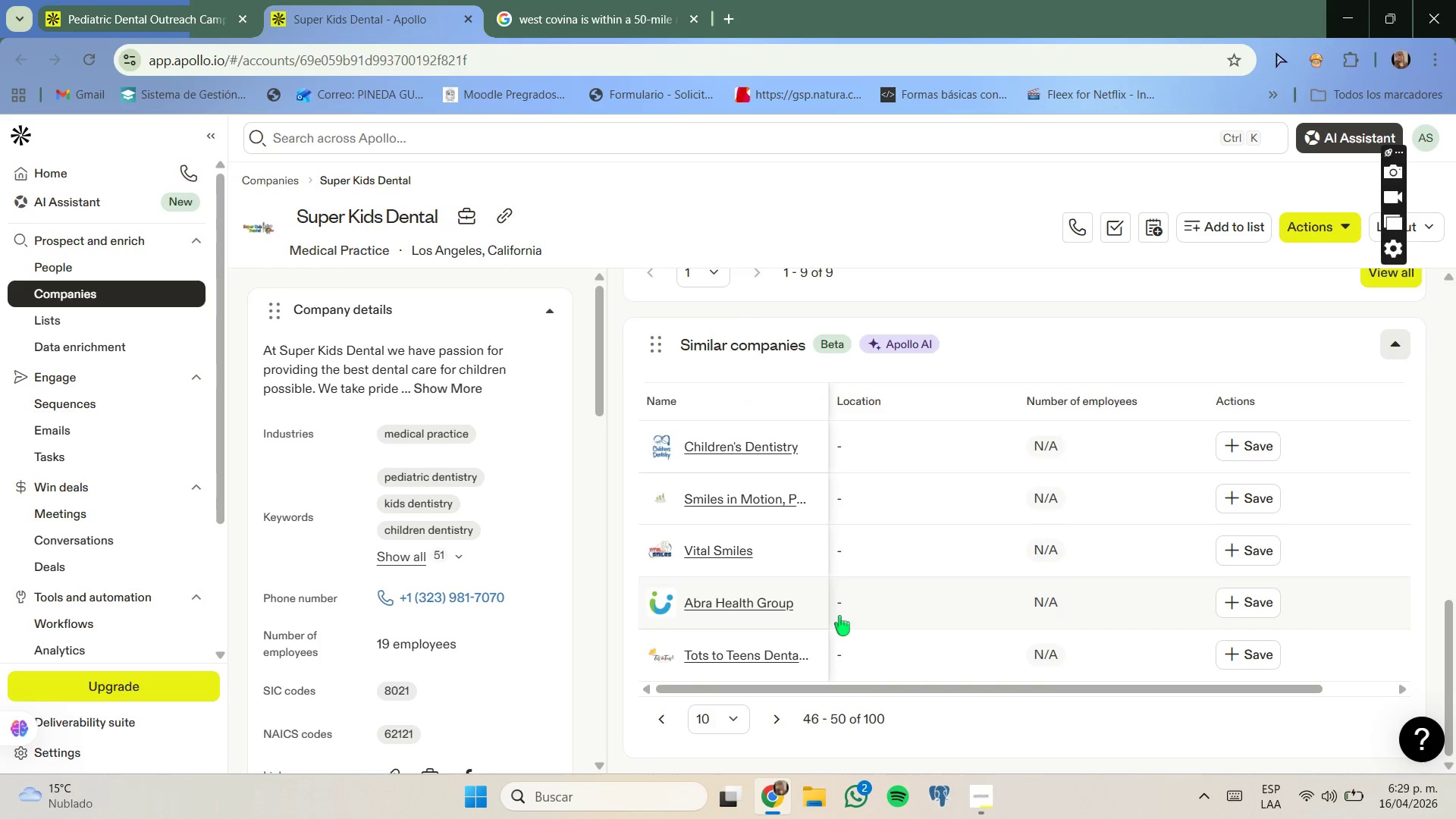 
left_click([764, 714])
 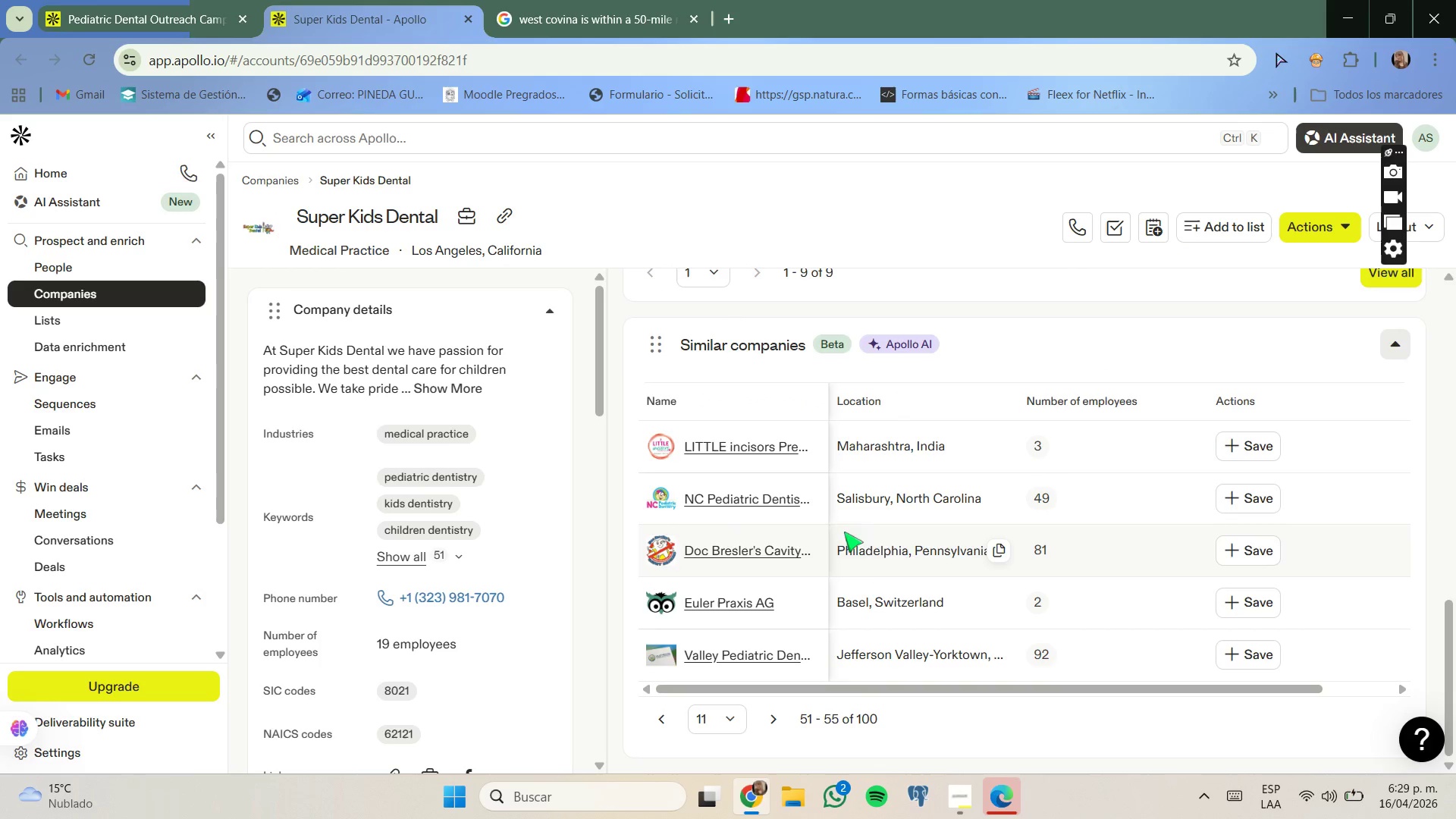 
wait(5.83)
 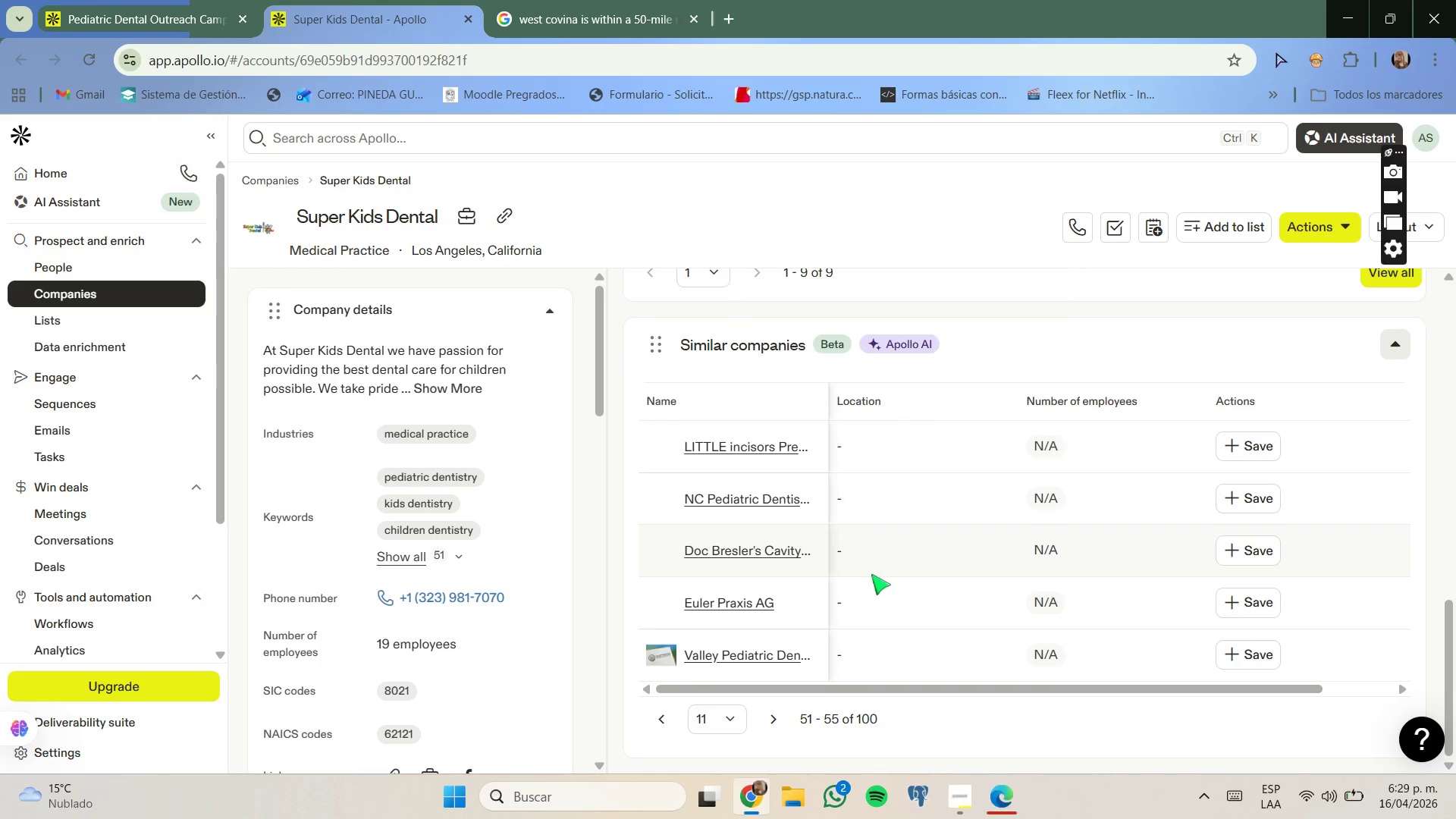 
left_click([777, 714])
 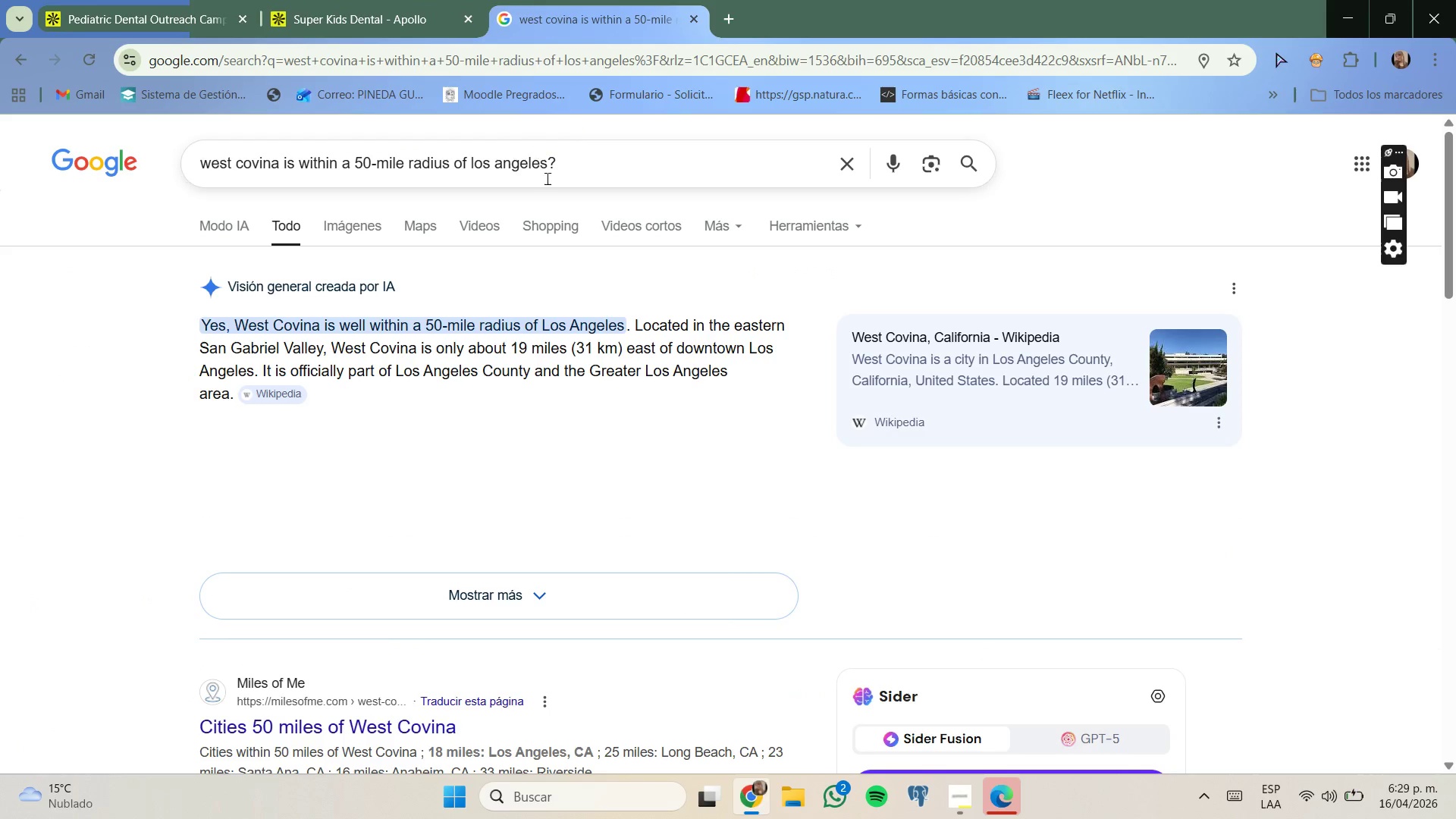 
wait(6.47)
 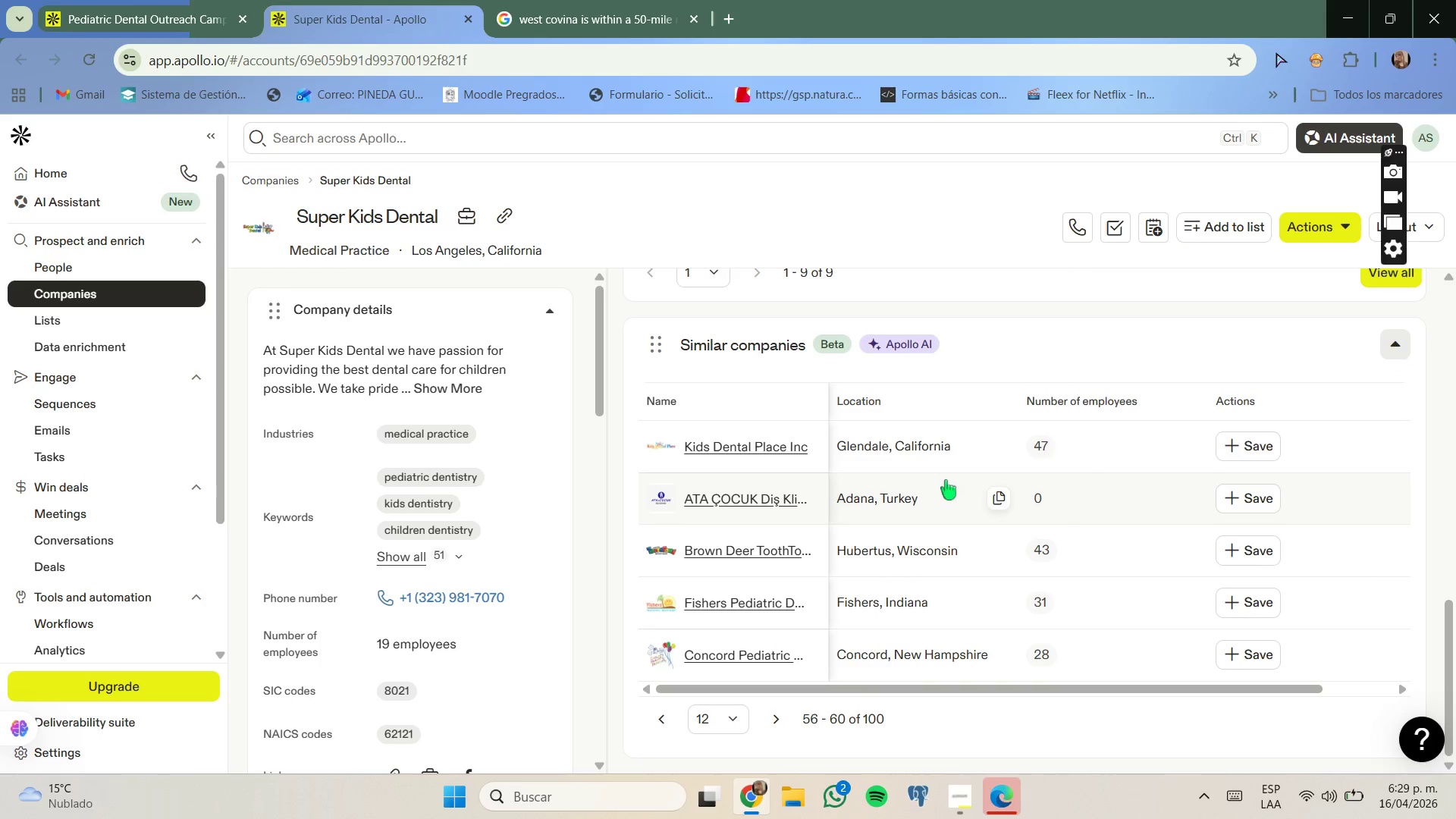 
left_click_drag(start_coordinate=[276, 162], to_coordinate=[175, 157])
 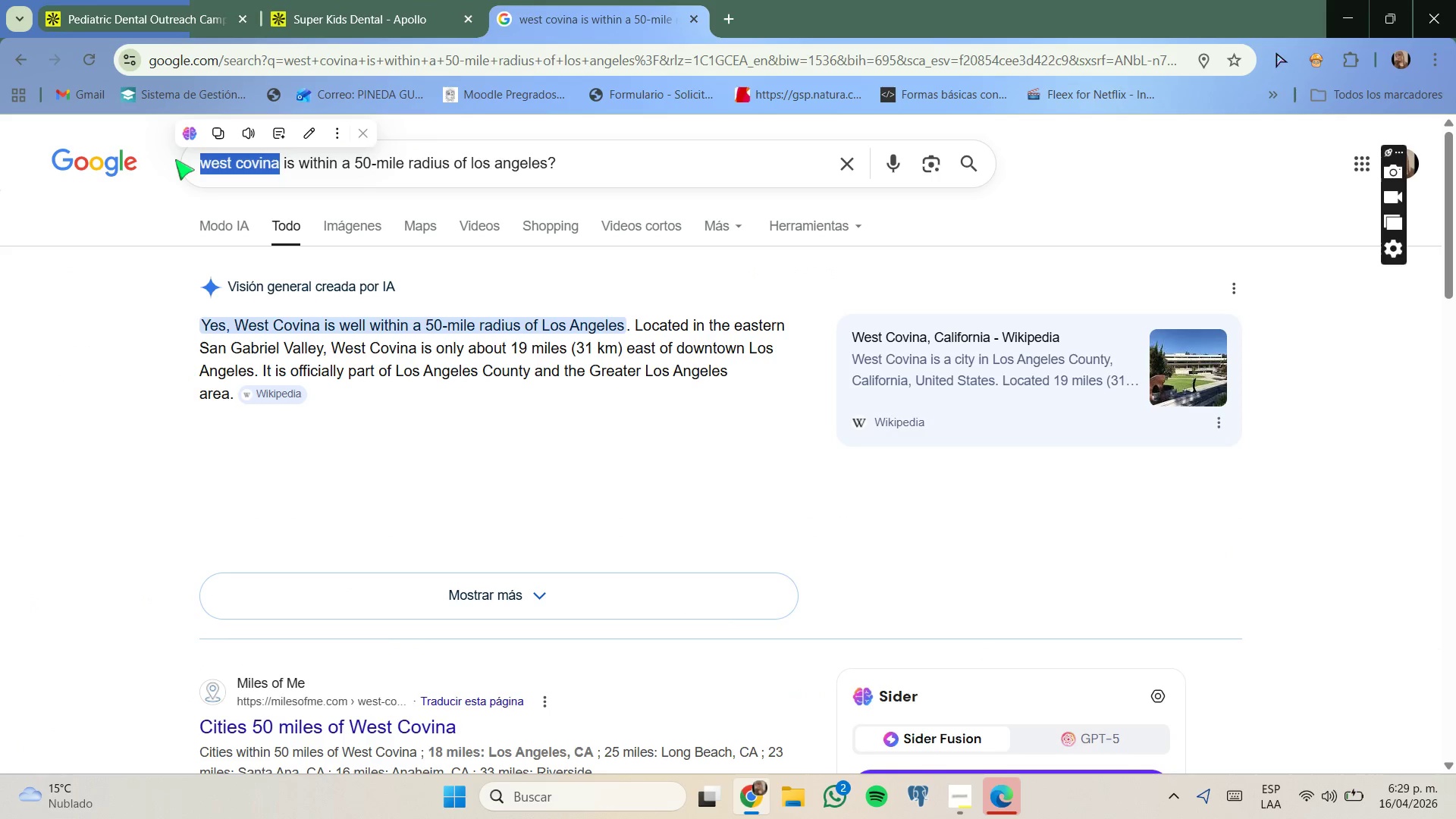 
key(Backspace)
type(glendale, california)
 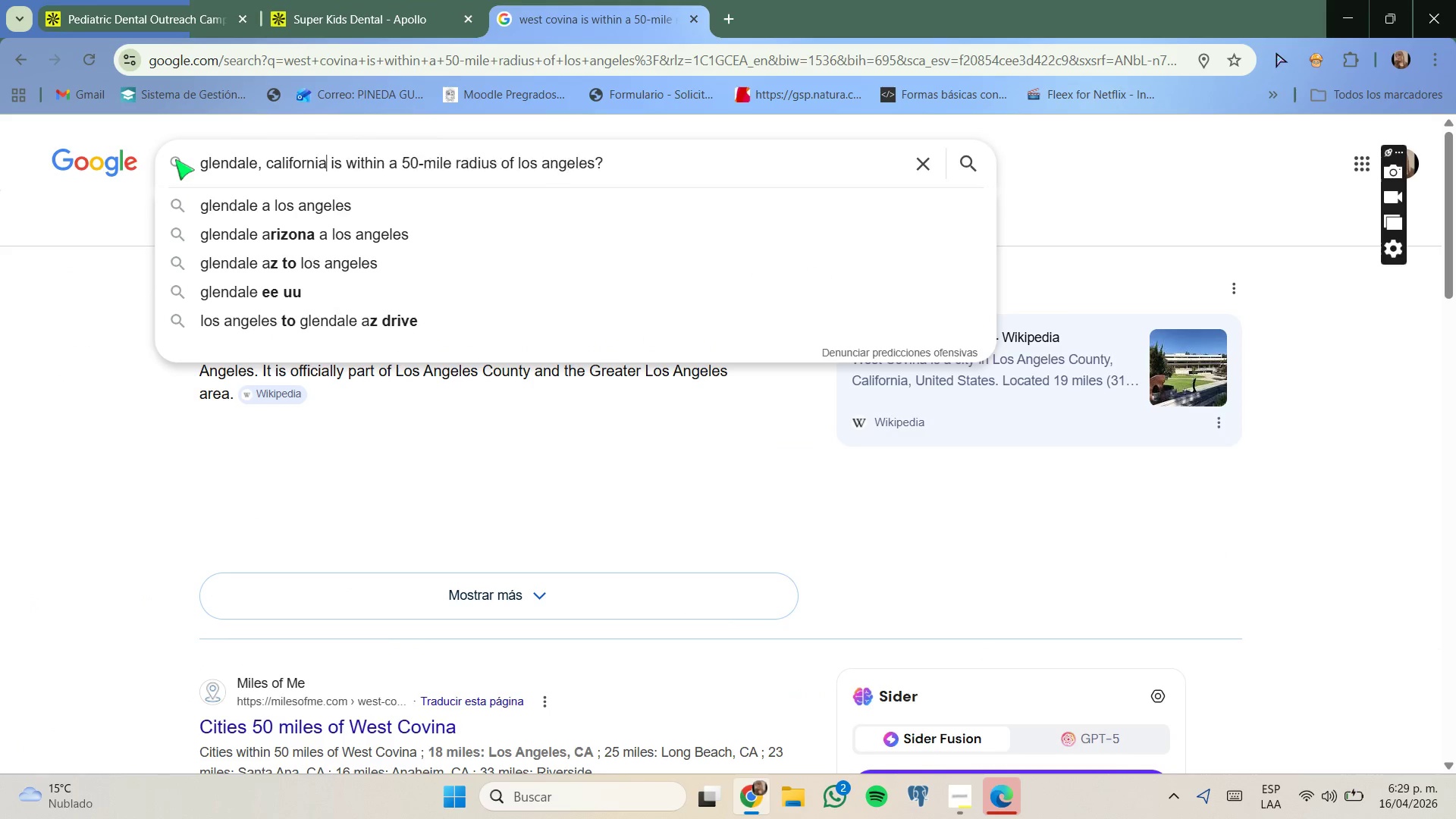 
key(Enter)
 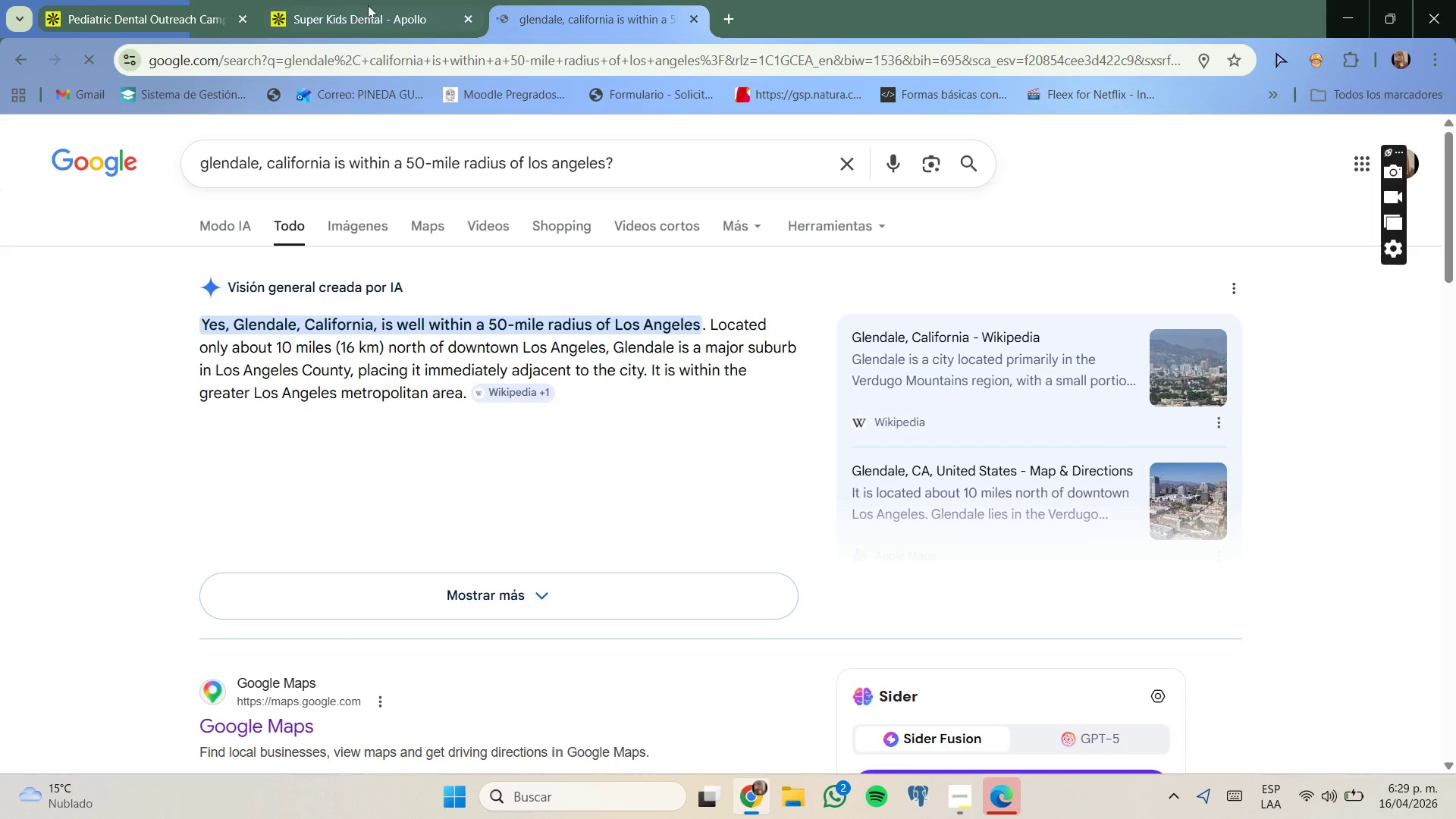 
wait(5.36)
 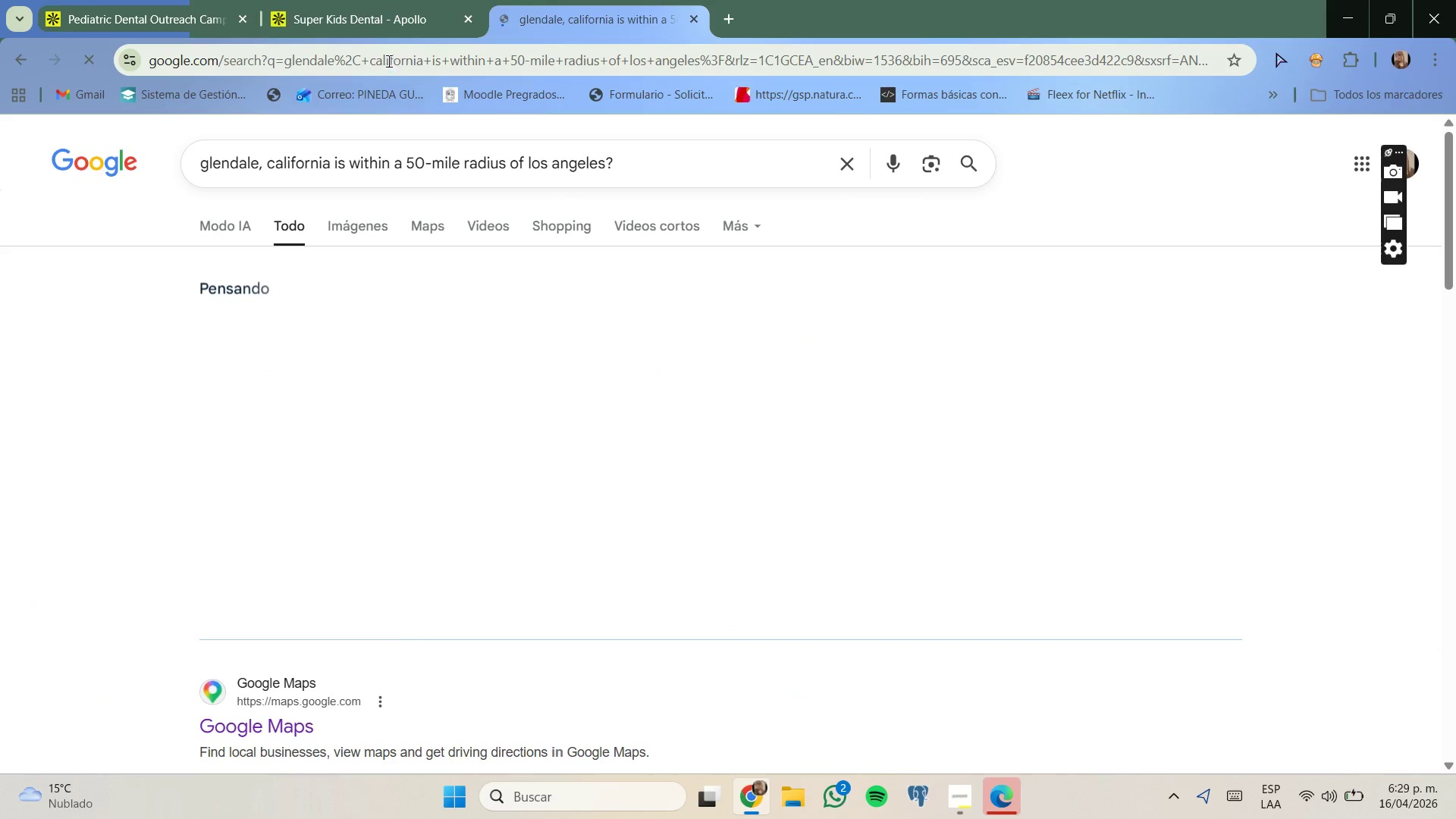 
right_click([740, 449])
 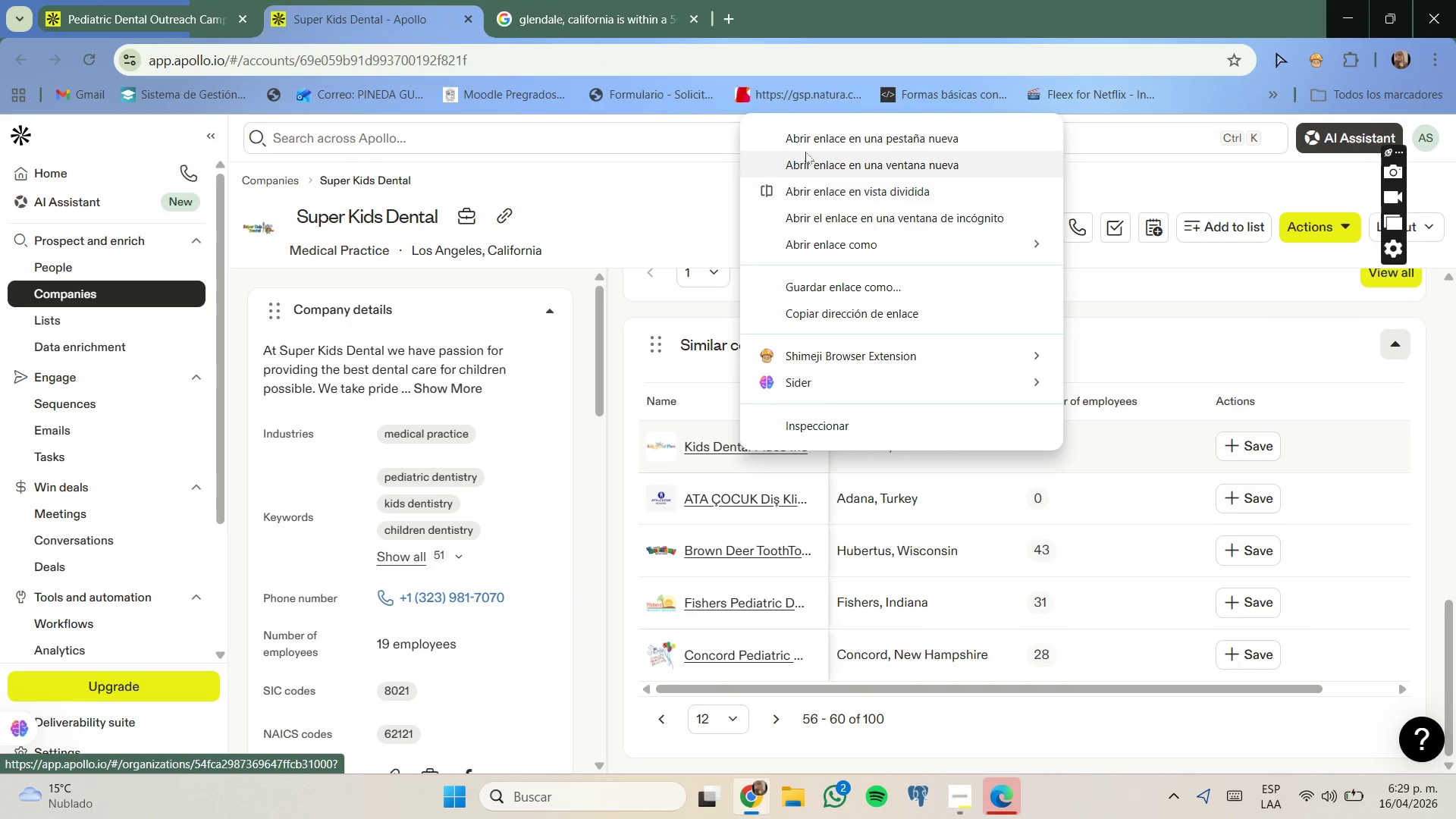 
left_click([805, 148])
 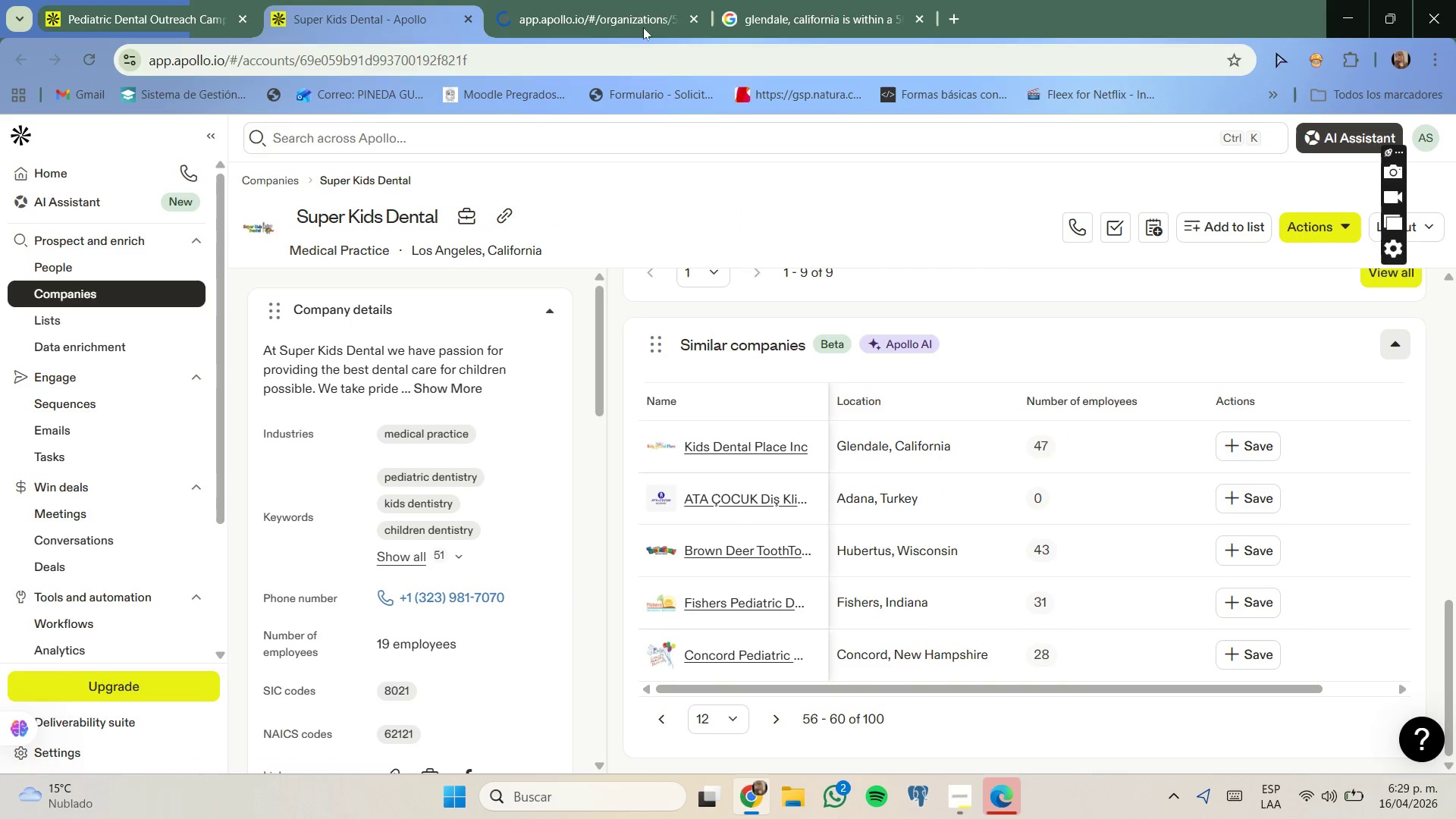 
left_click([635, 13])
 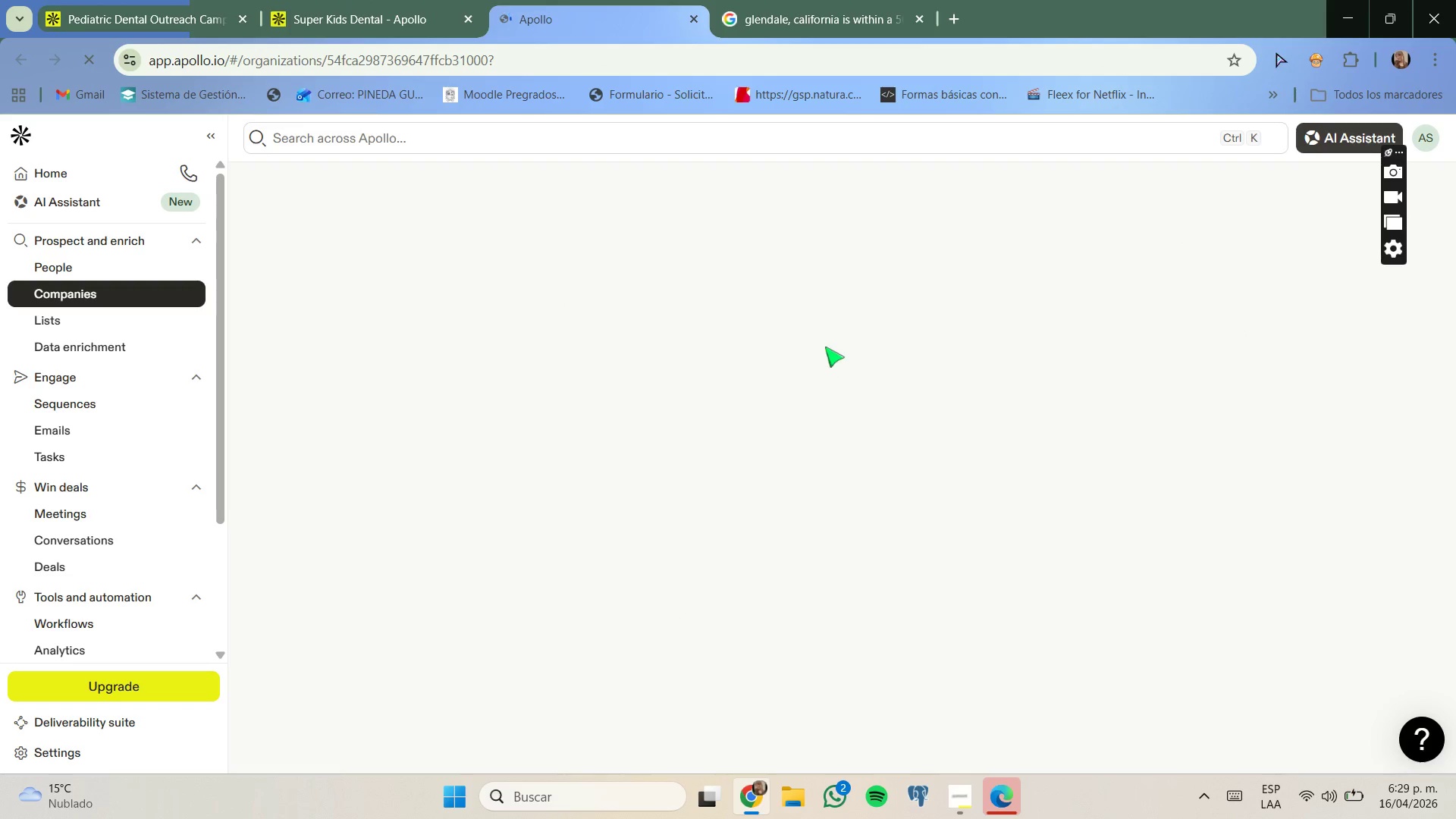 
wait(5.95)
 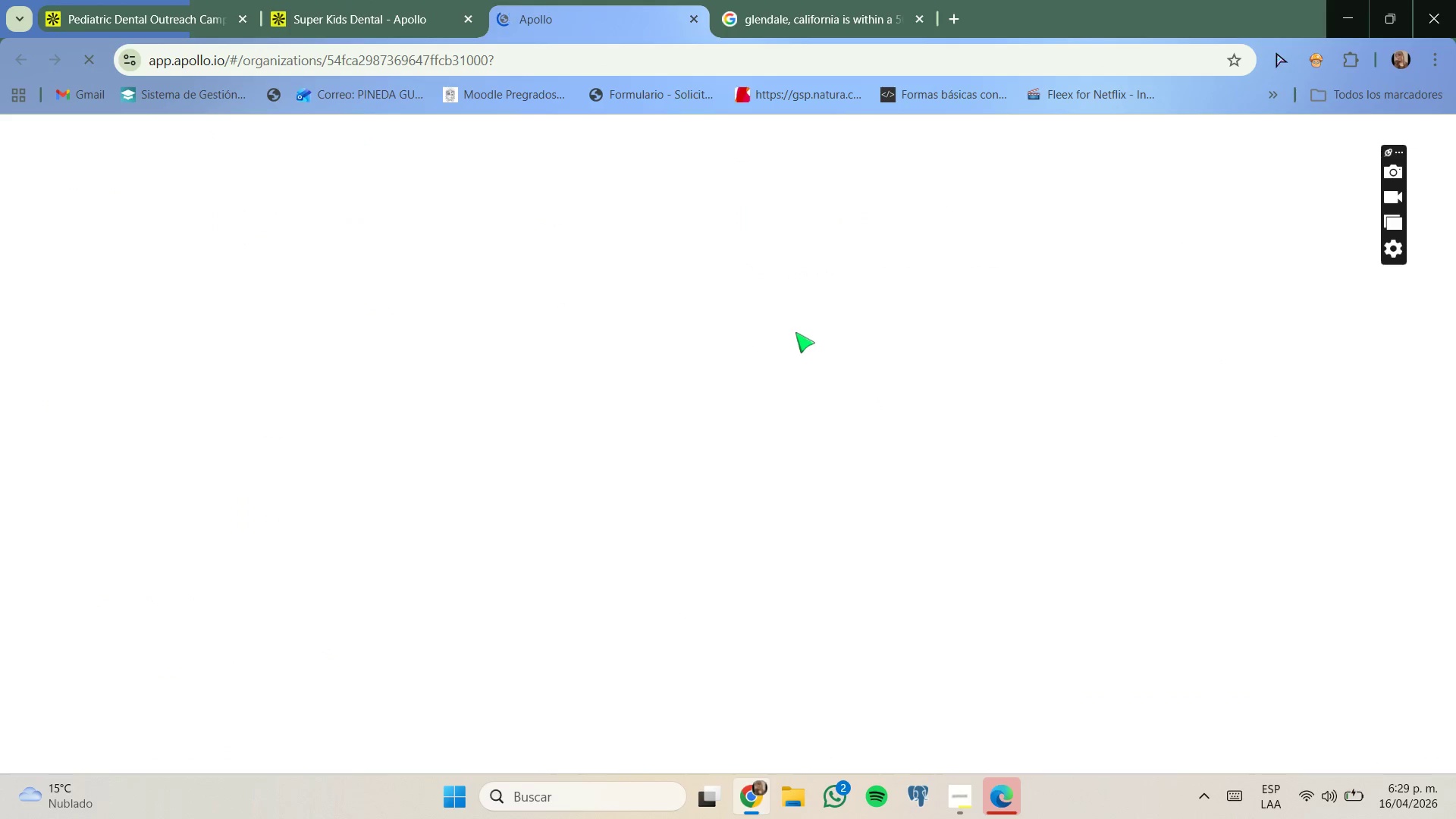 
left_click([760, 306])
 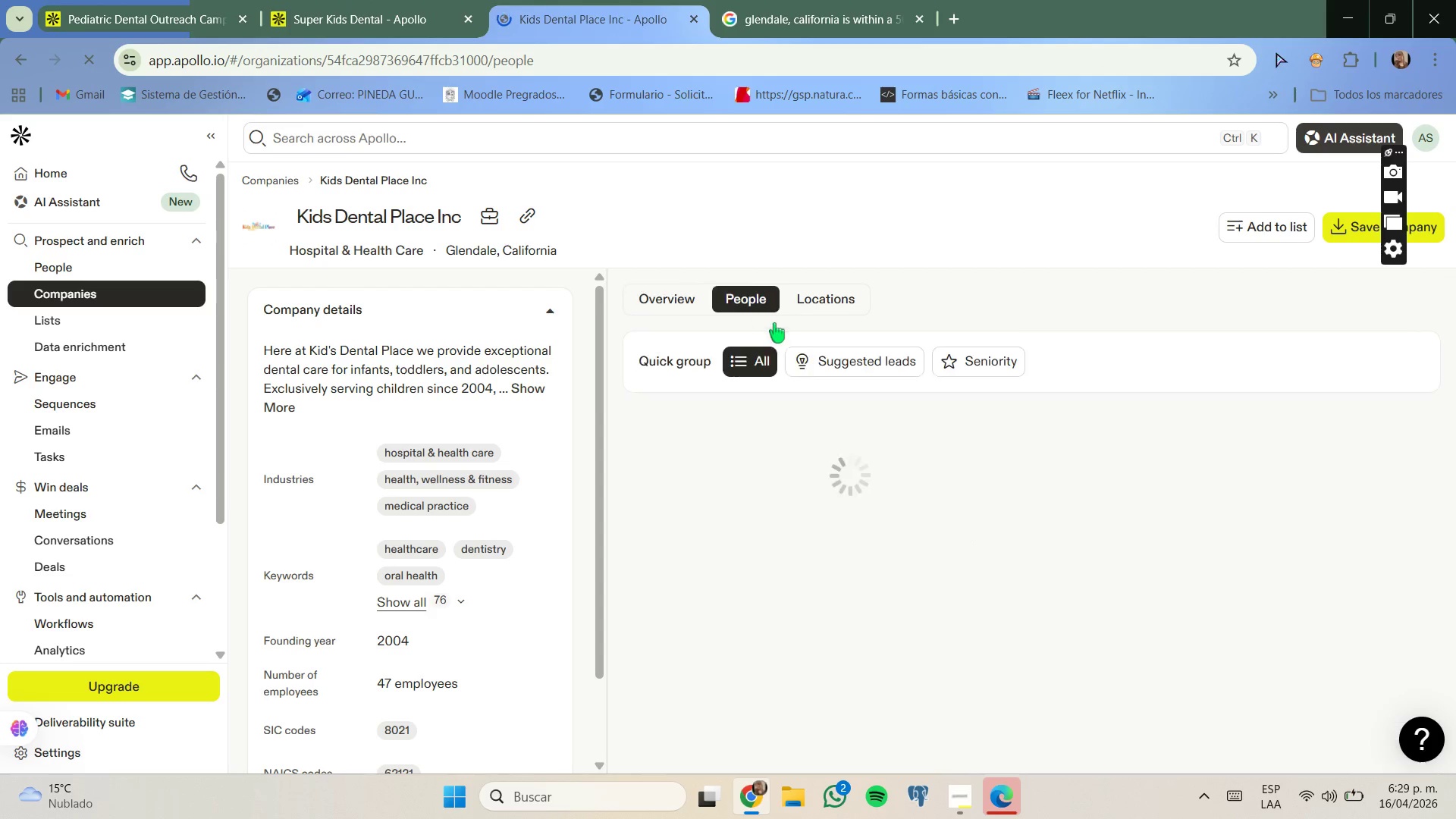 
mouse_move([837, 405])
 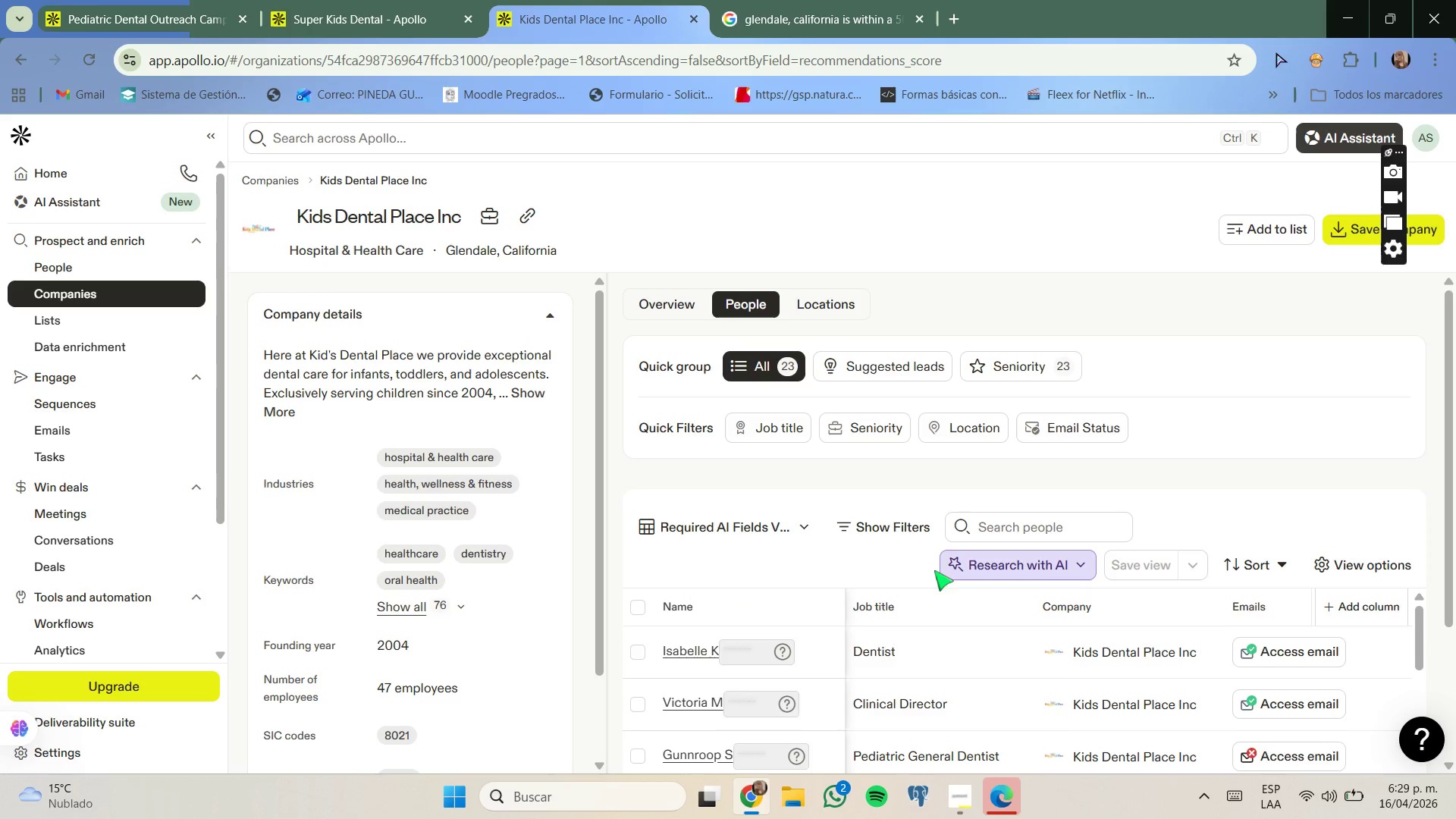 
scroll: coordinate [1000, 647], scroll_direction: none, amount: 0.0
 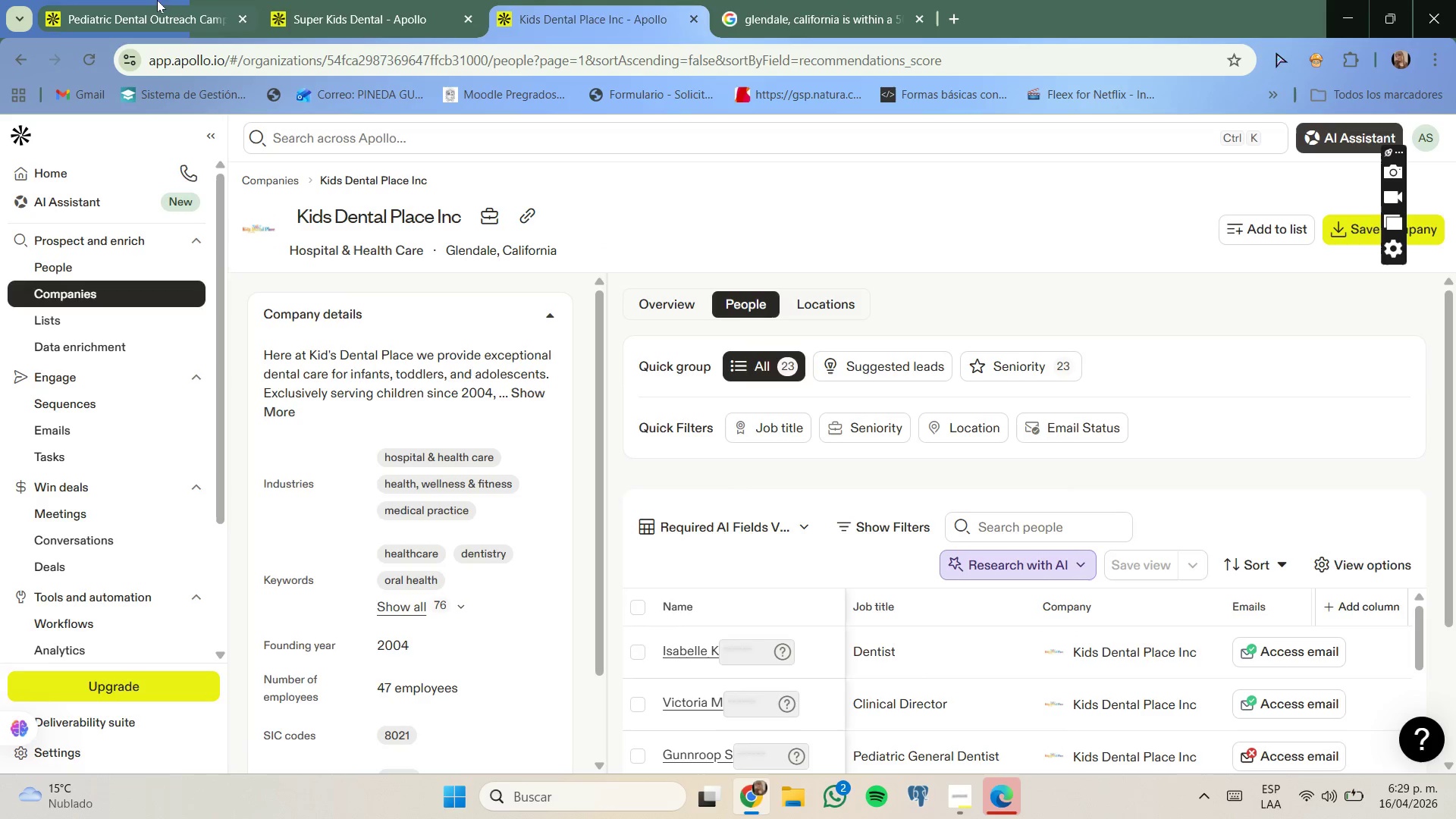 
scroll: coordinate [774, 422], scroll_direction: up, amount: 6.0
 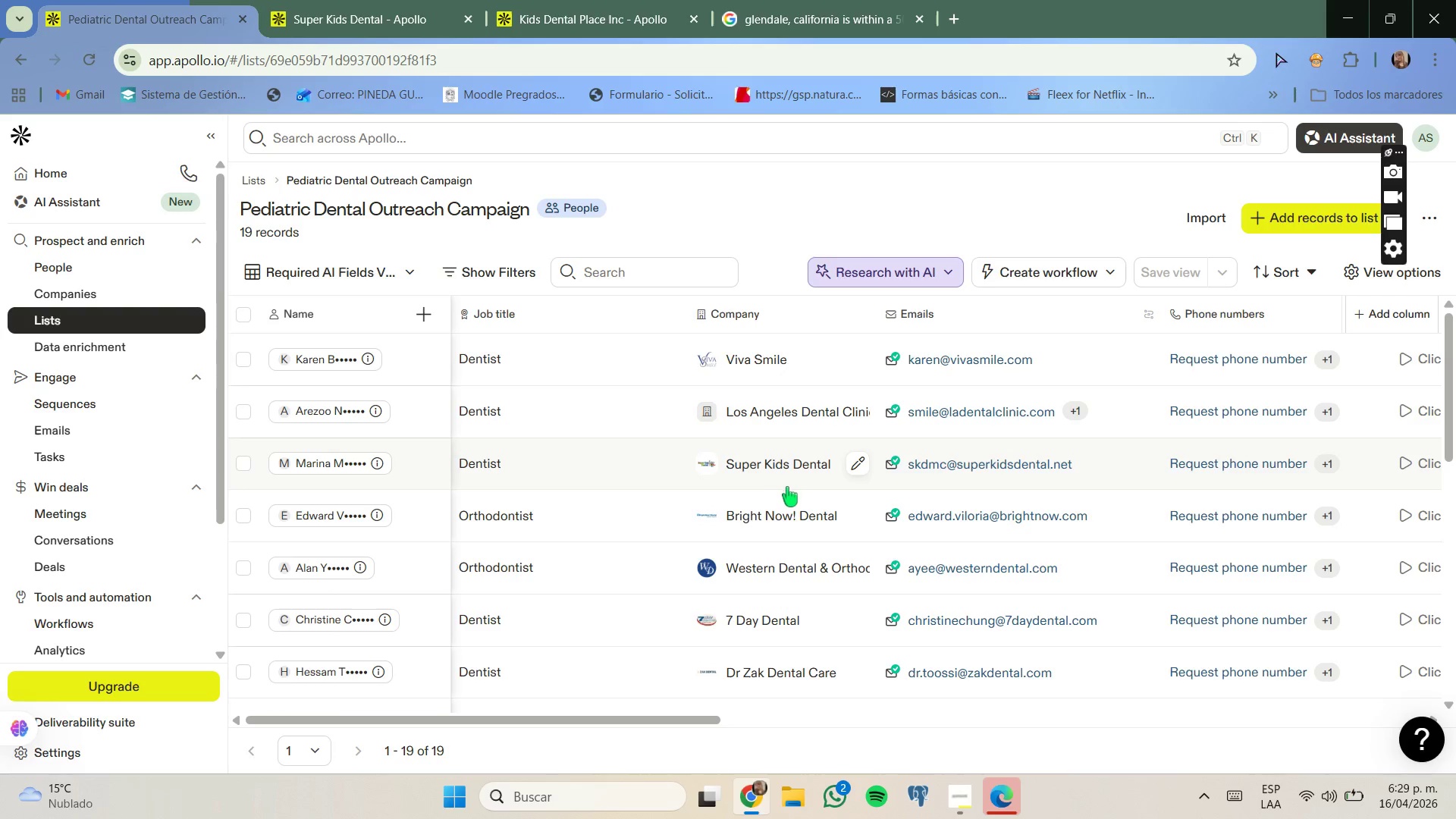 
scroll: coordinate [784, 484], scroll_direction: down, amount: 3.0
 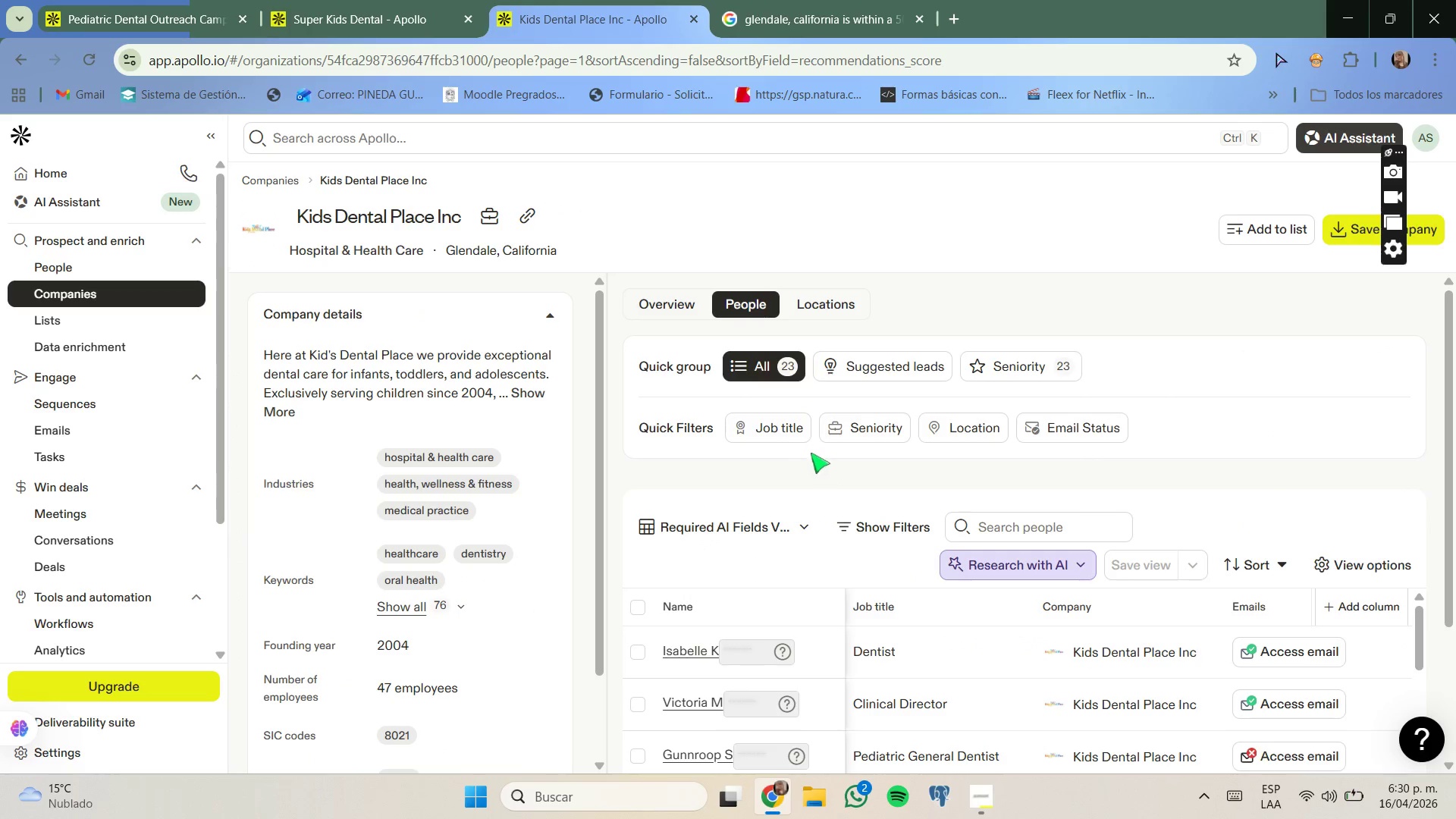 
wait(5.53)
 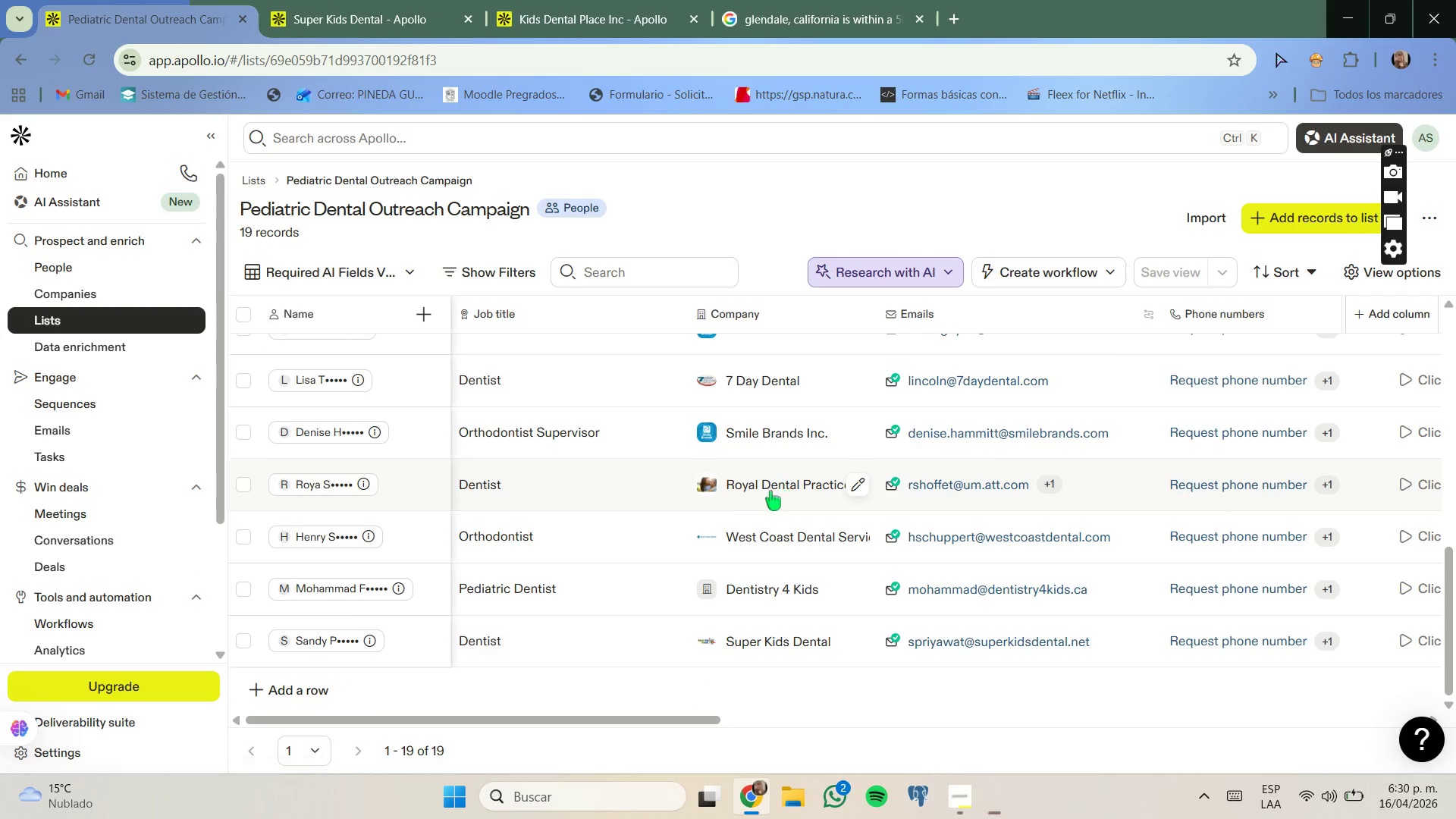 
scroll: coordinate [1049, 673], scroll_direction: up, amount: 1.0
 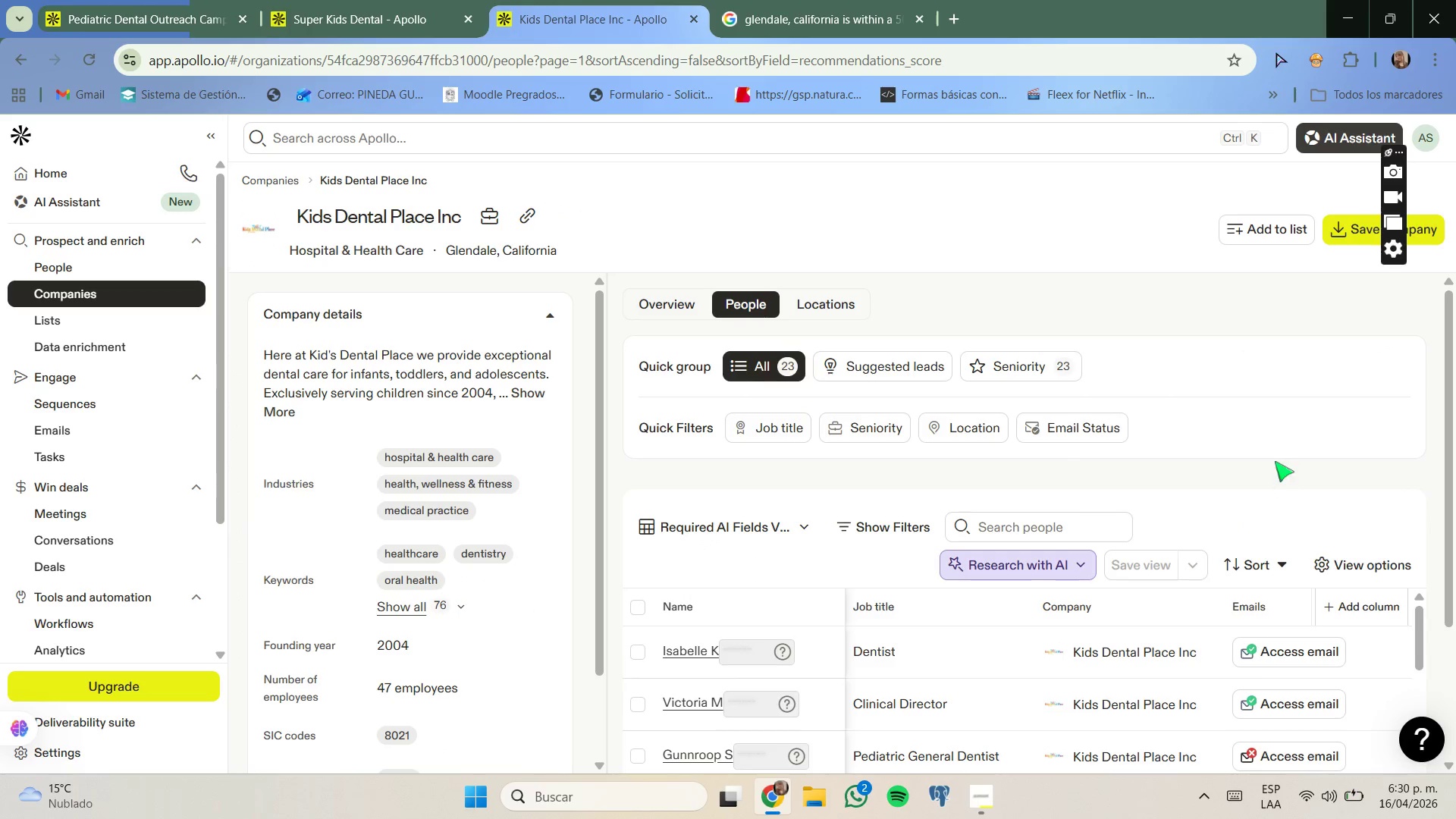 
scroll: coordinate [1274, 457], scroll_direction: down, amount: 2.0
 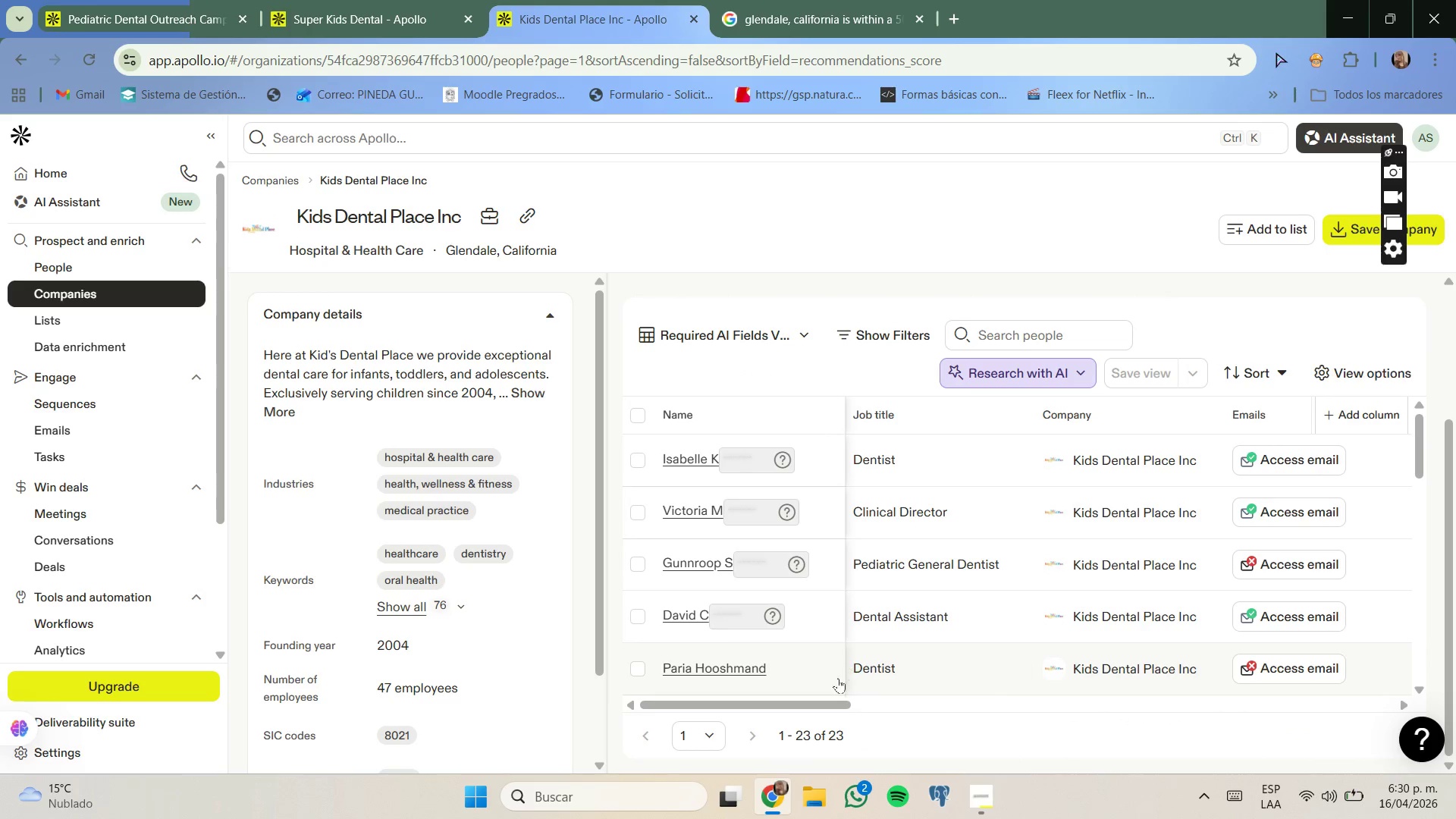 
left_click_drag(start_coordinate=[821, 702], to_coordinate=[1114, 700])
 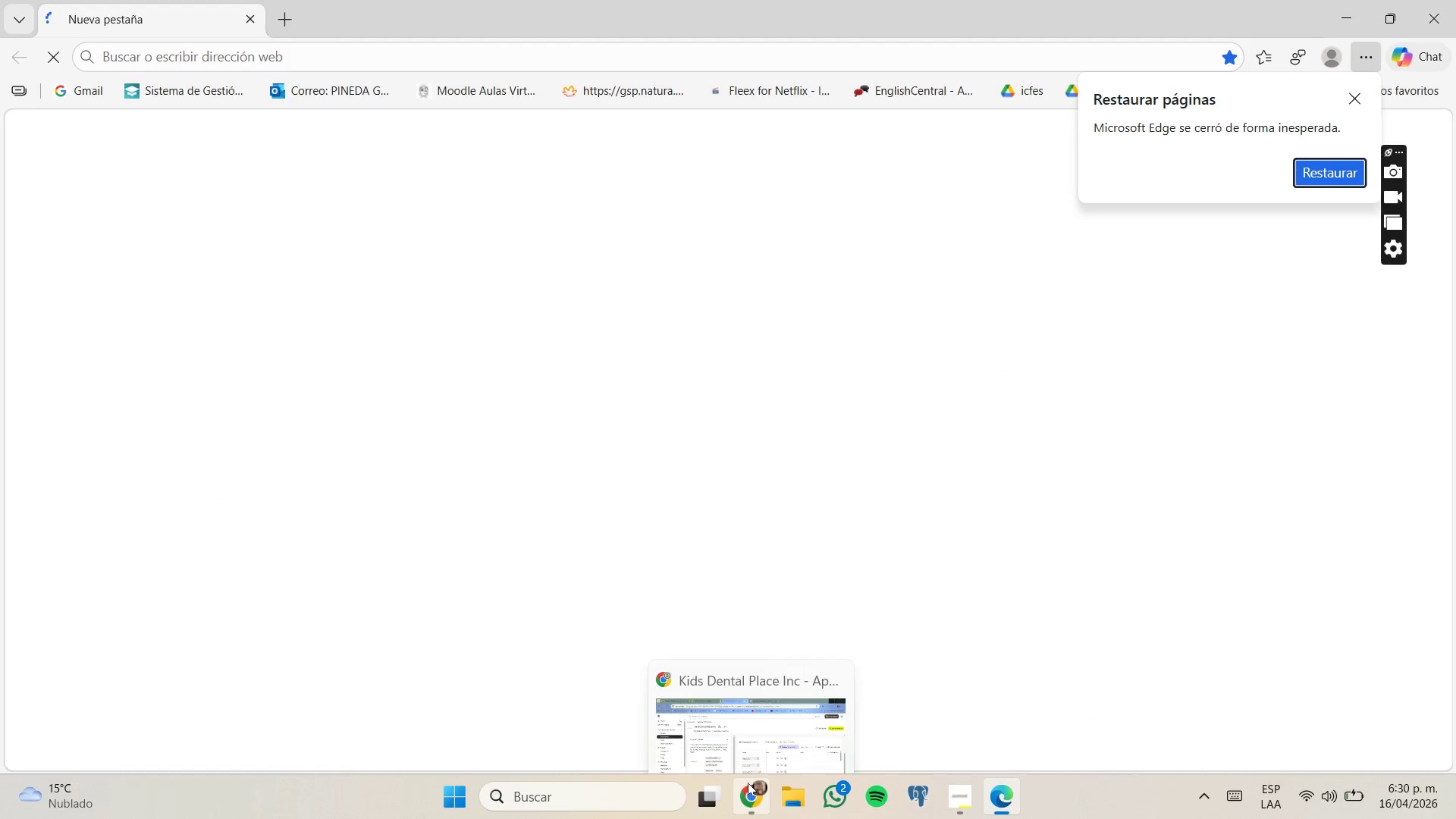 
left_click([741, 724])
 